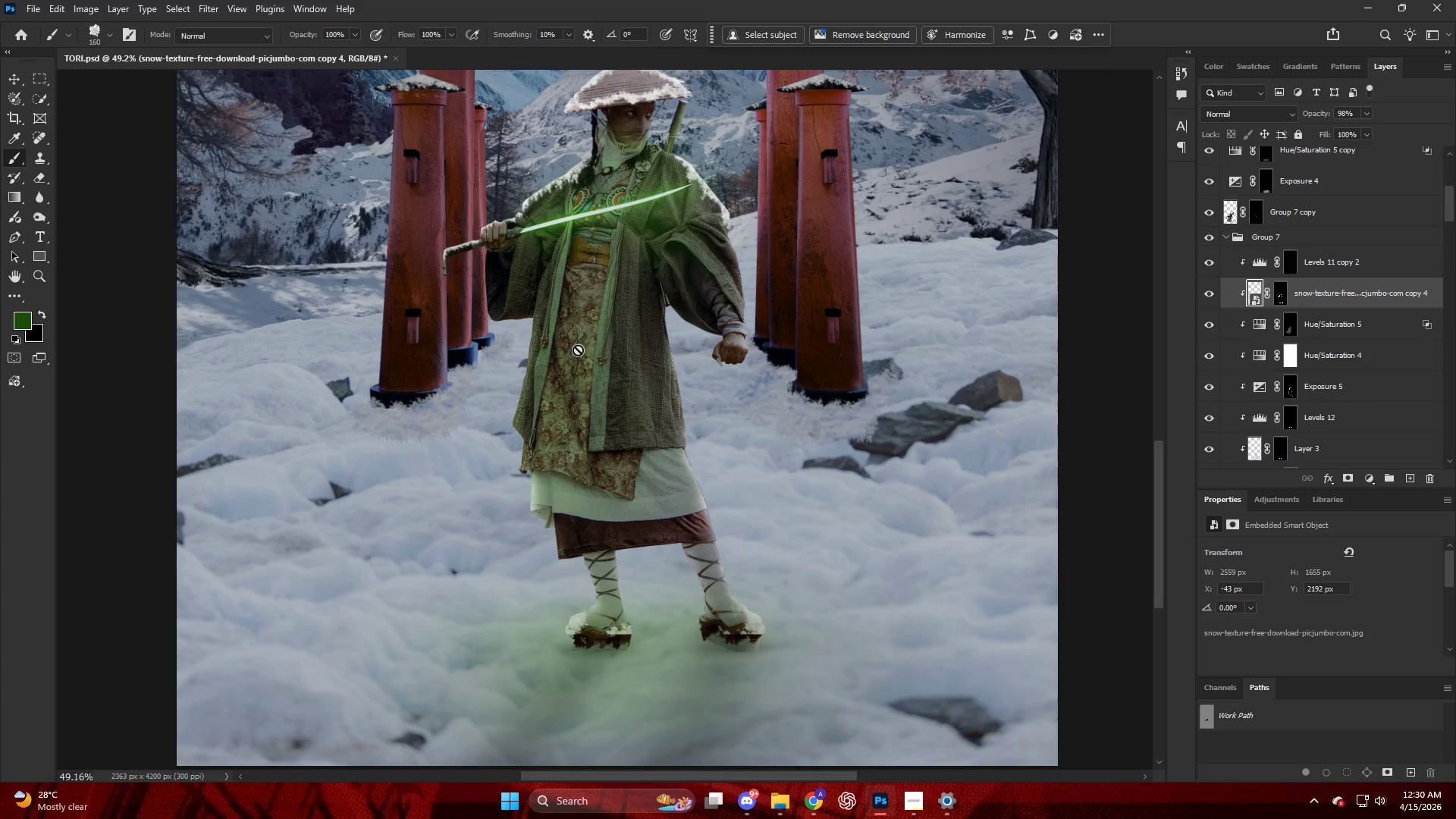 
hold_key(key=AltLeft, duration=0.45)
scroll: coordinate [496, 332], scroll_direction: up, amount: 11.0
 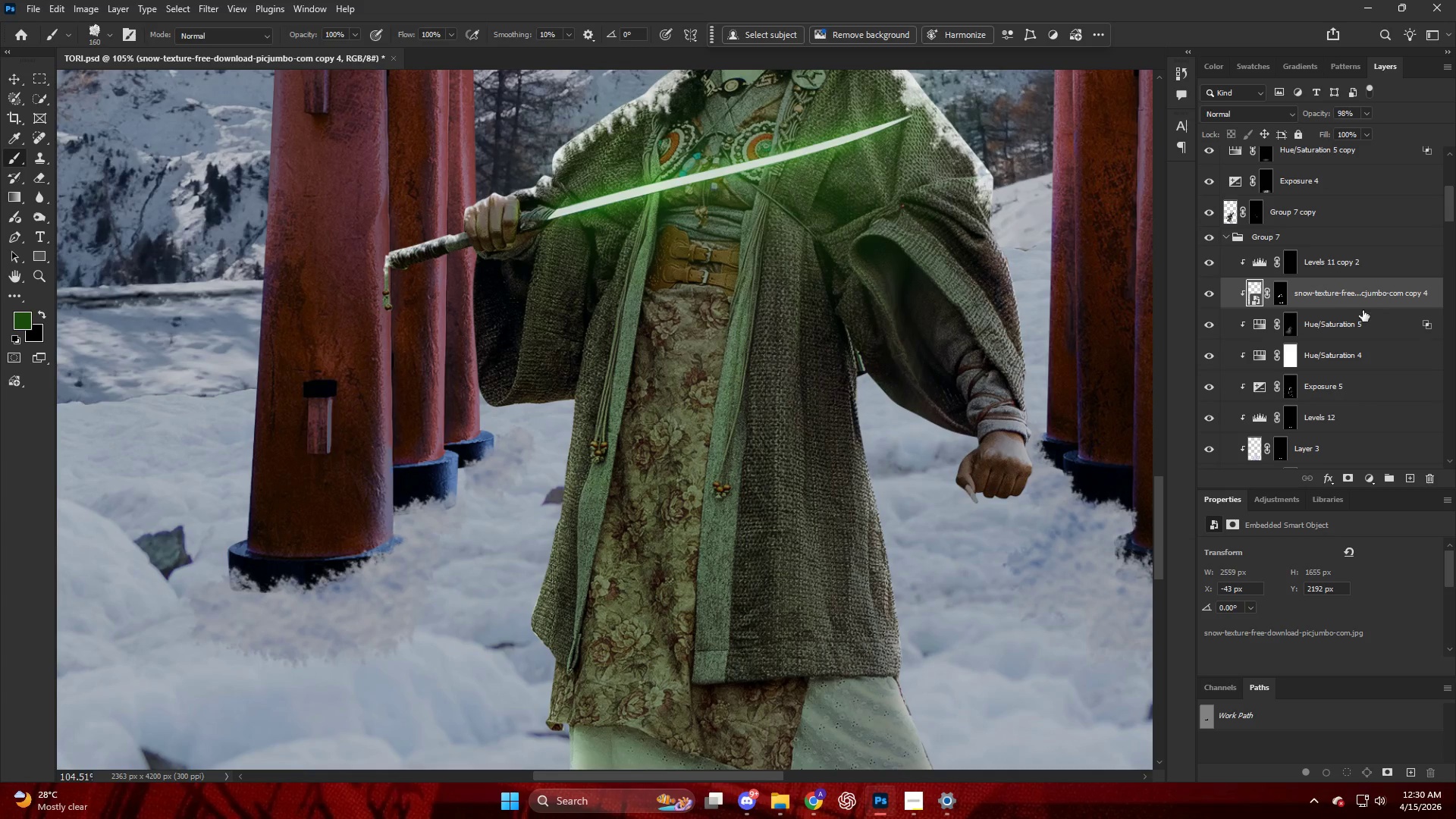 
hold_key(key=AltLeft, duration=0.55)
 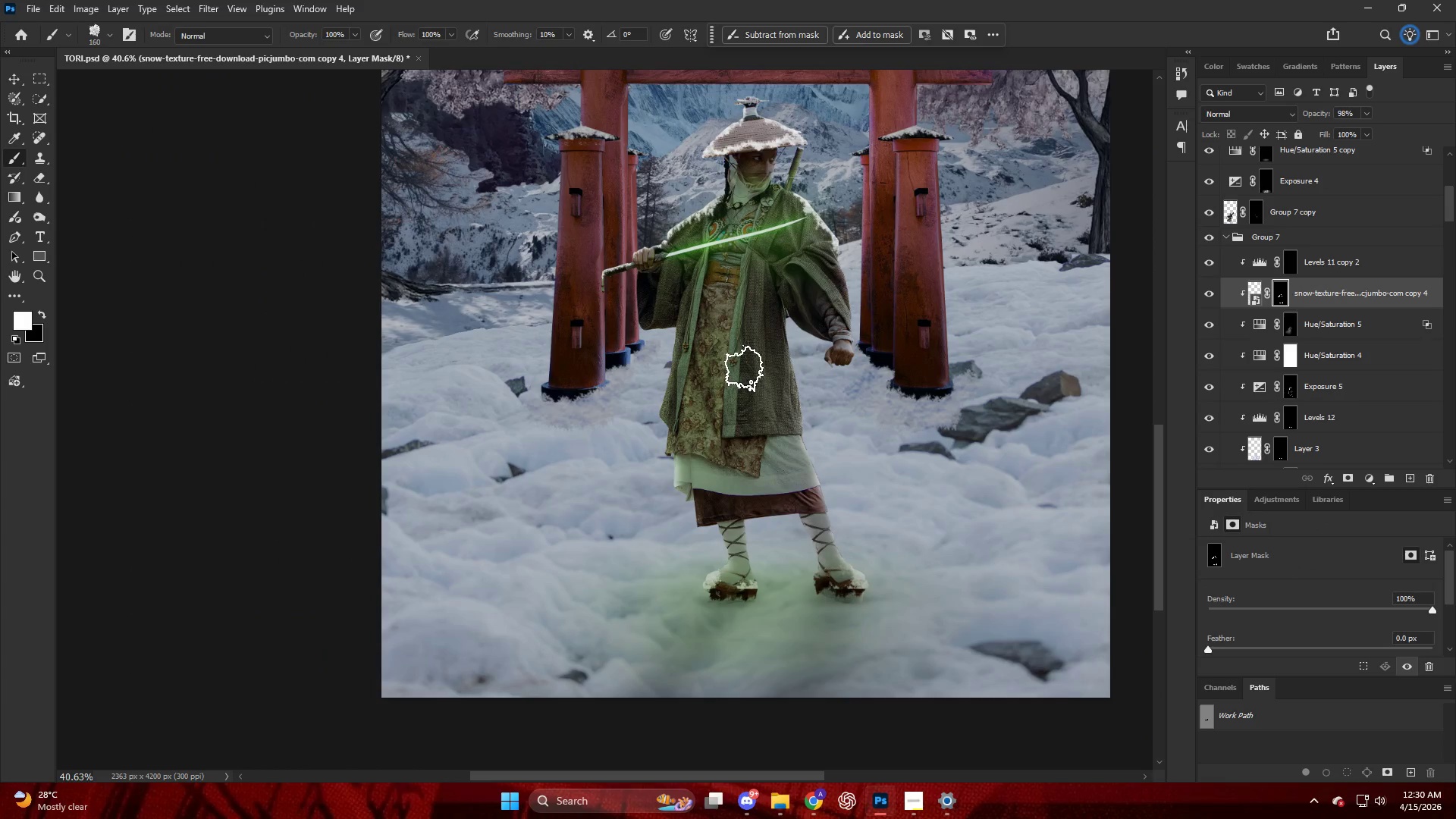 
key(B)
 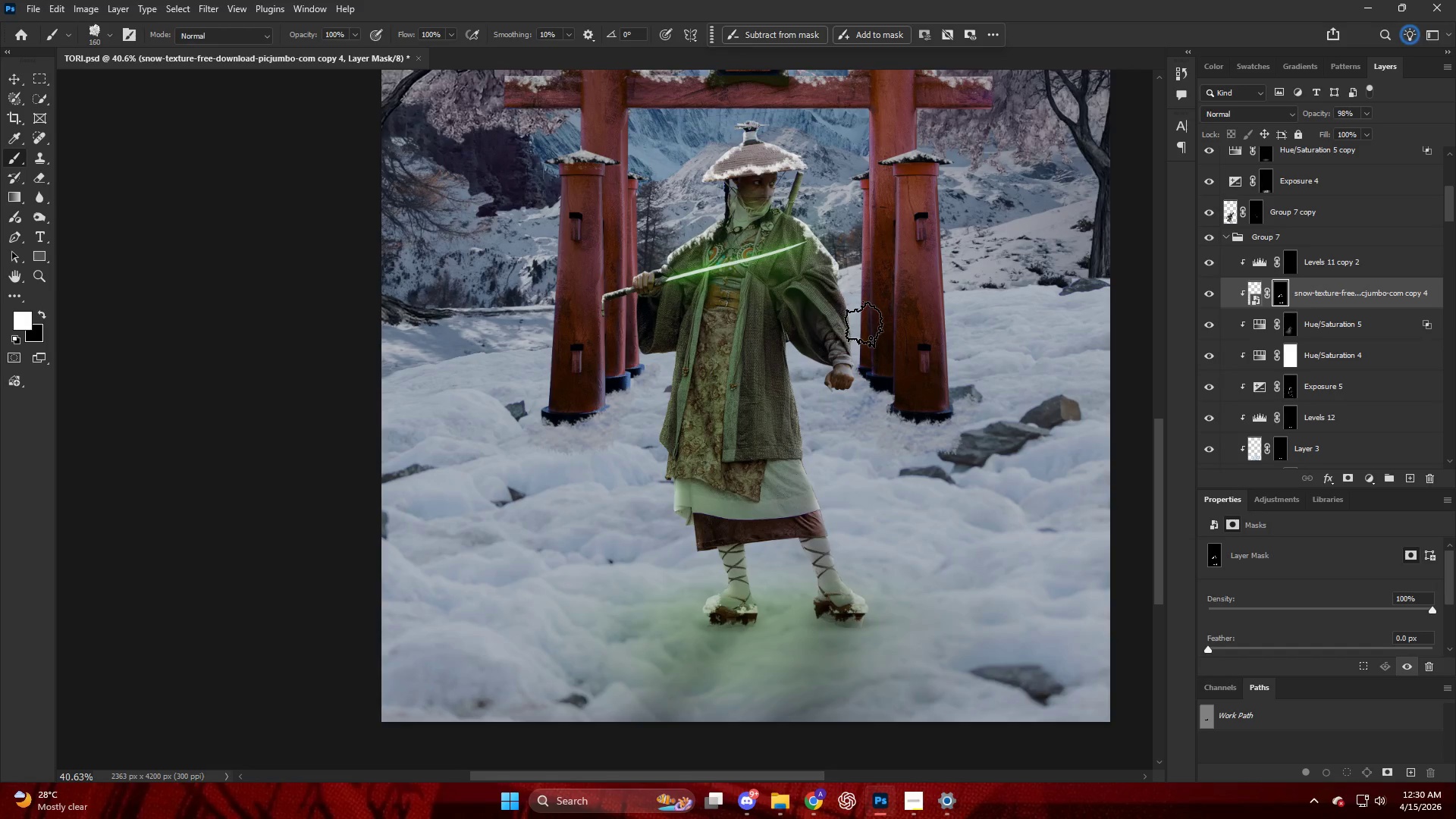 
hold_key(key=AltLeft, duration=0.5)
scroll: coordinate [857, 318], scroll_direction: down, amount: 3.0
 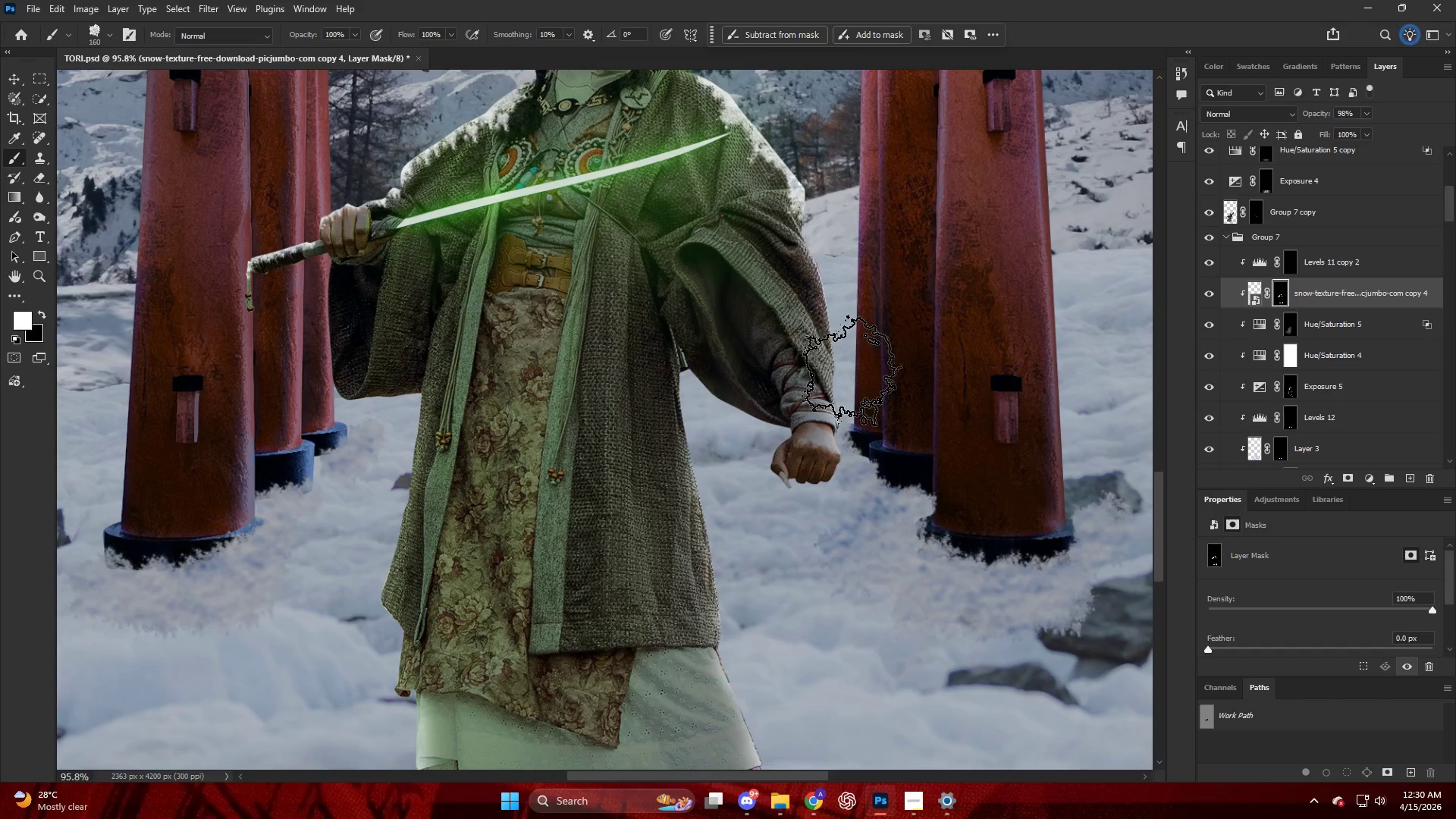 
key(Alt+AltLeft)
 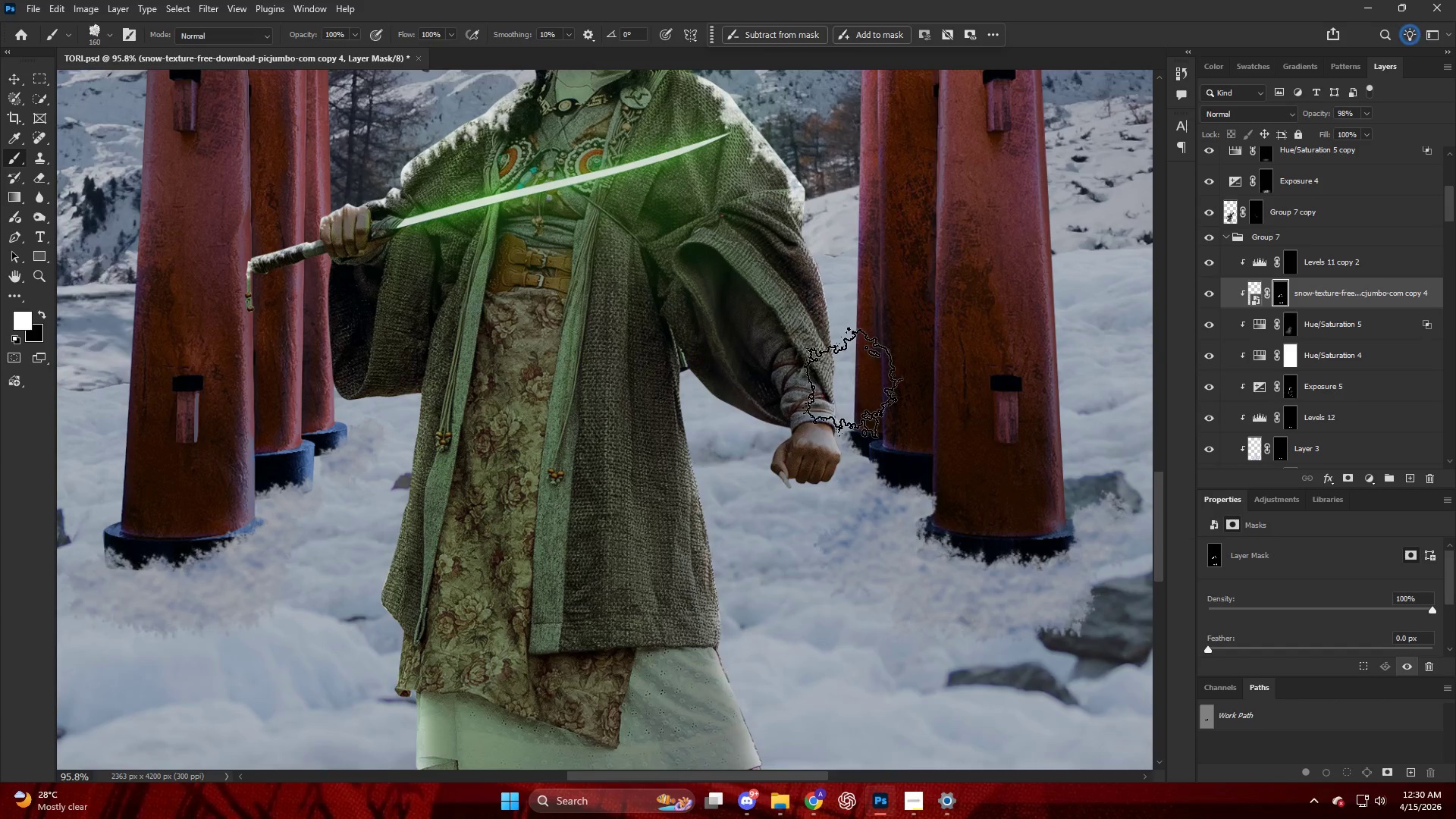 
left_click_drag(start_coordinate=[864, 465], to_coordinate=[876, 482])
 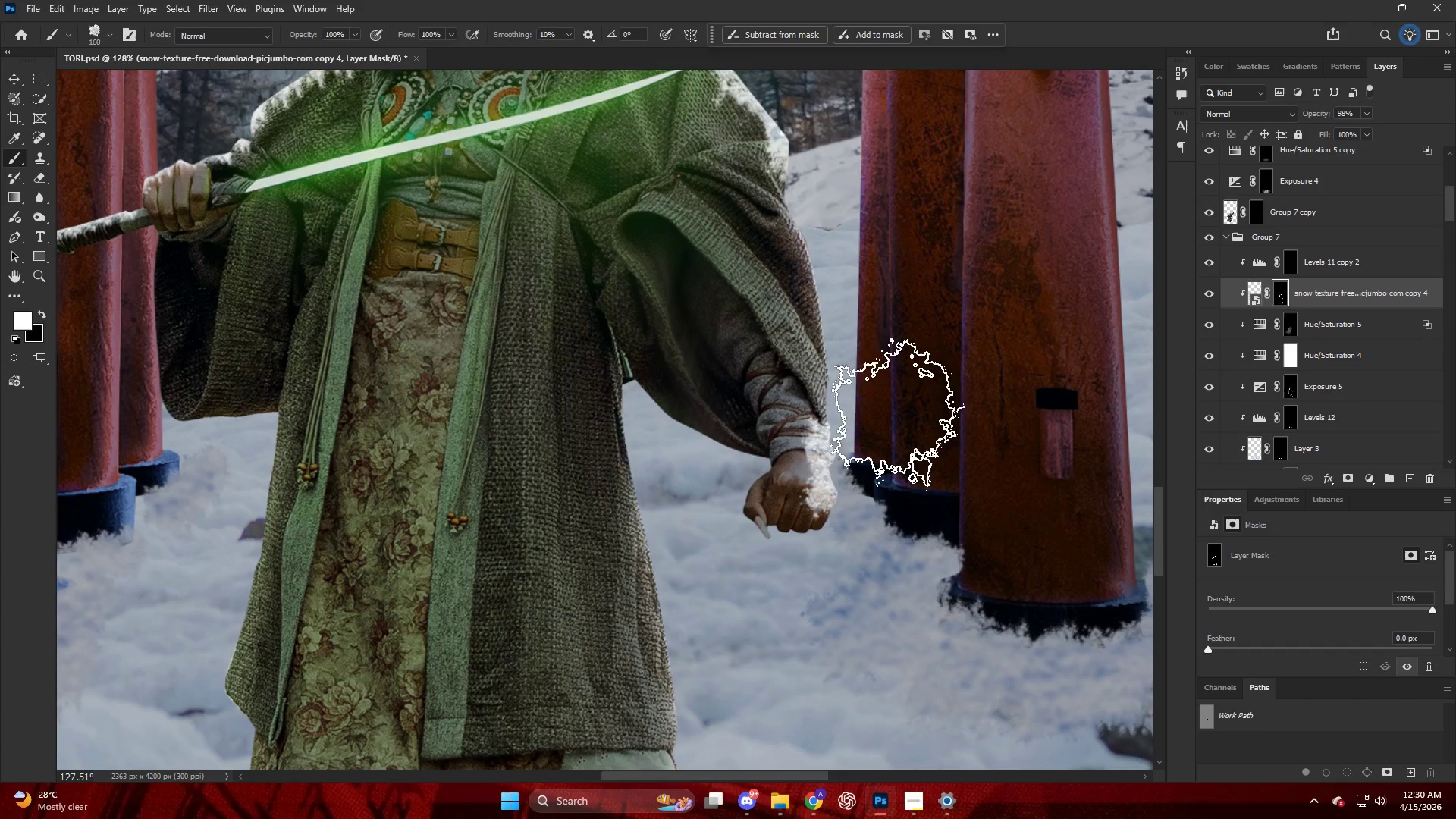 
scroll: coordinate [852, 385], scroll_direction: up, amount: 4.0
 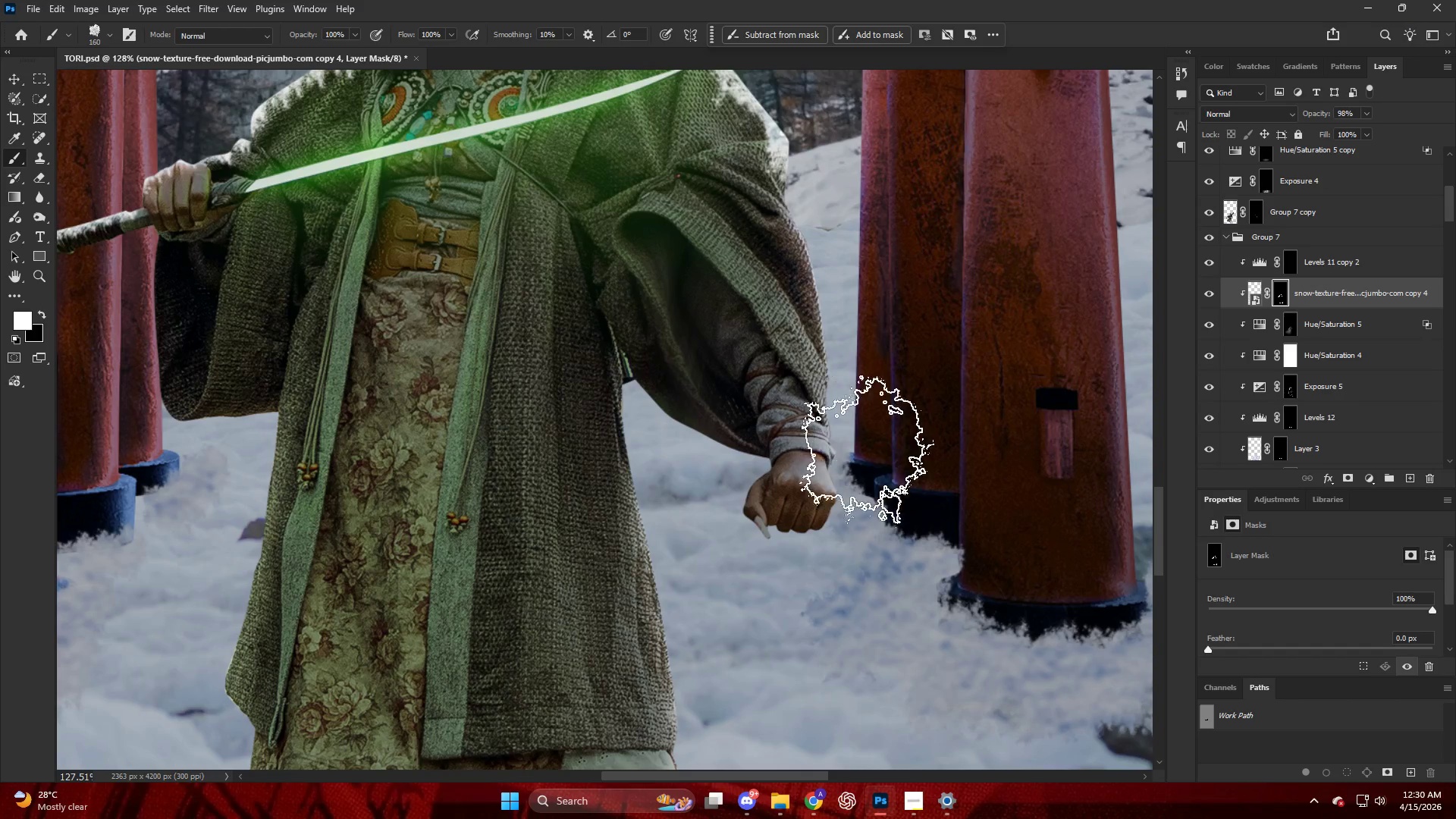 
key(Control+ControlLeft)
 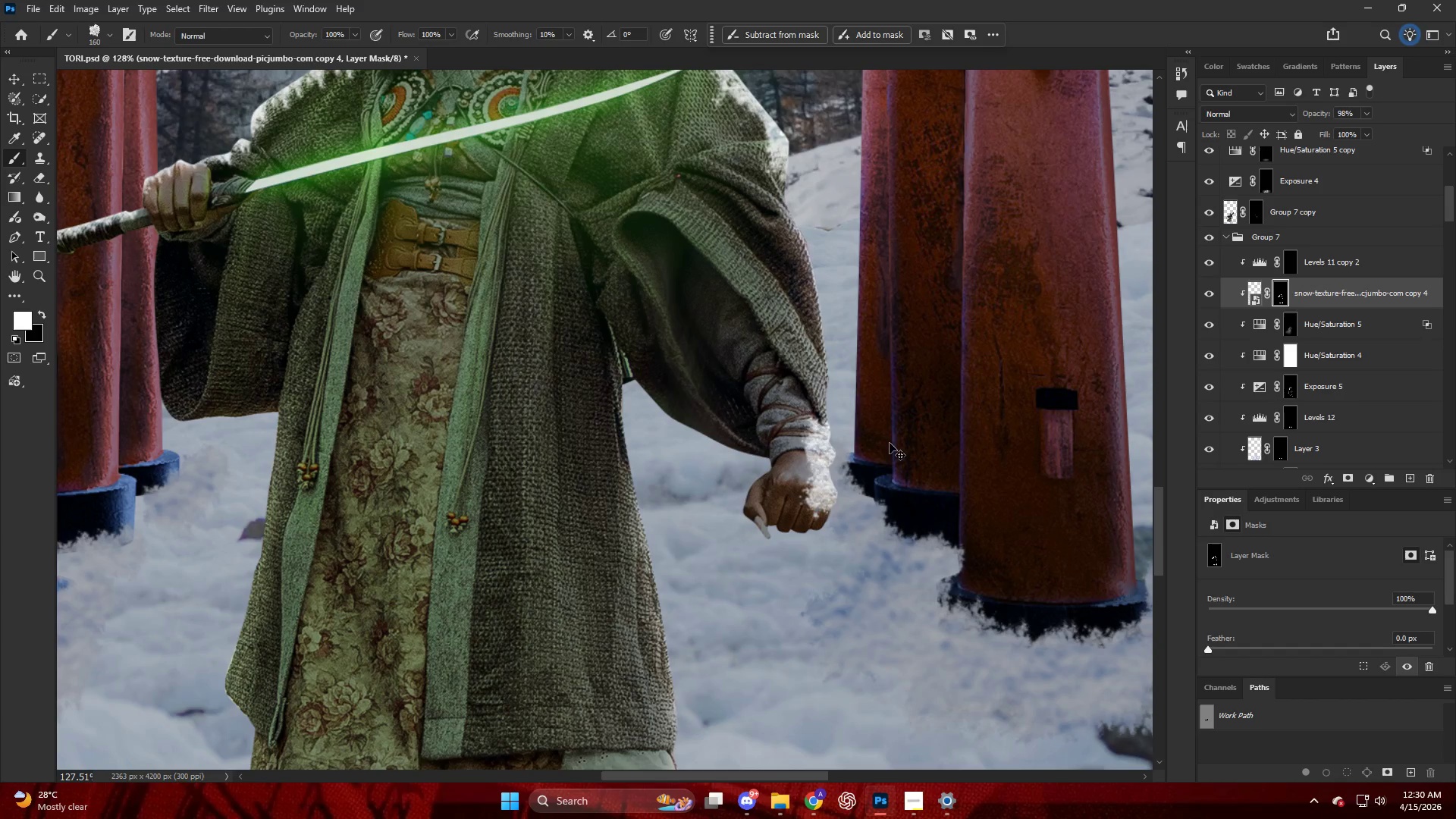 
key(Control+Z)
 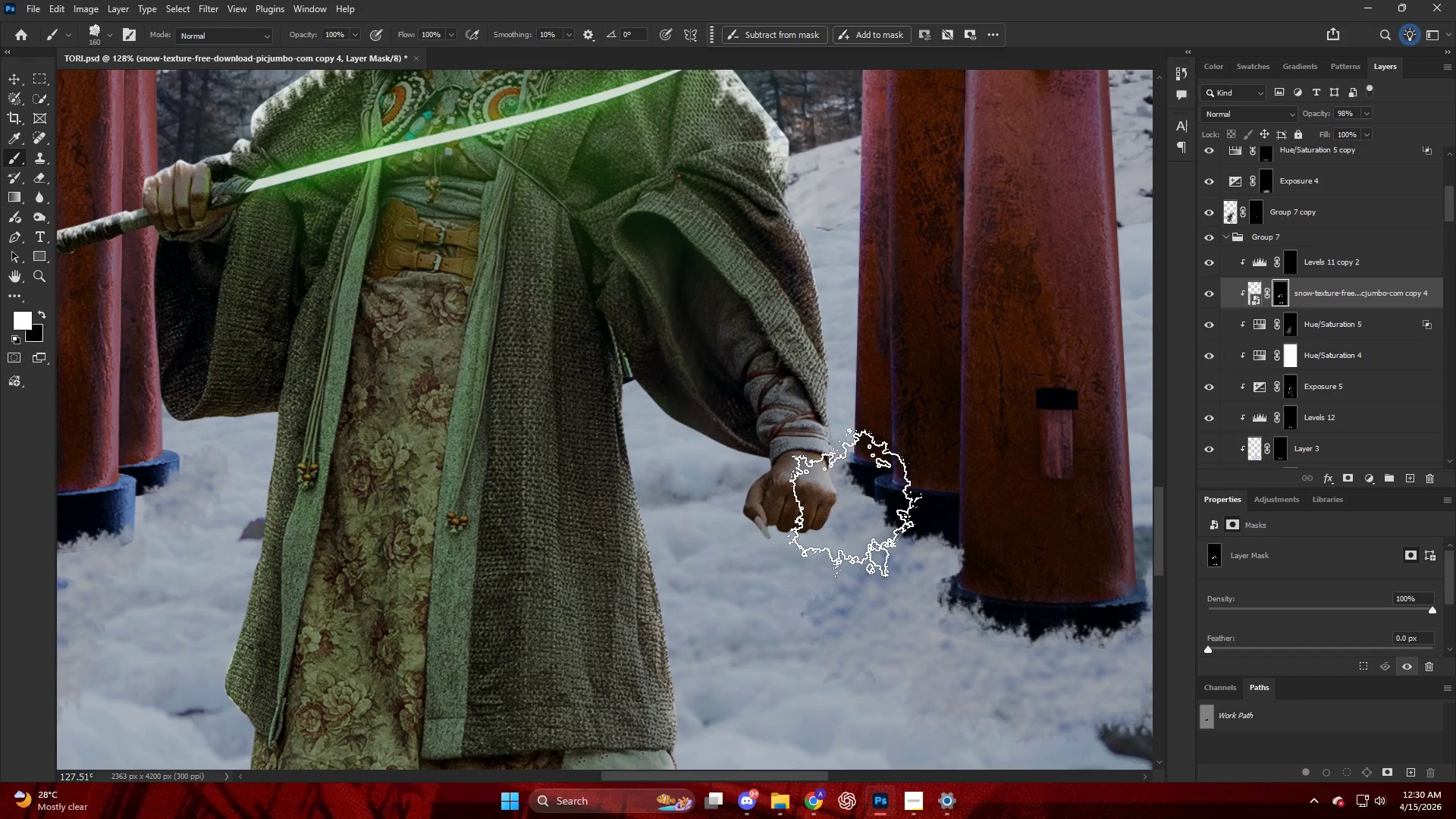 
hold_key(key=AltLeft, duration=0.34)
 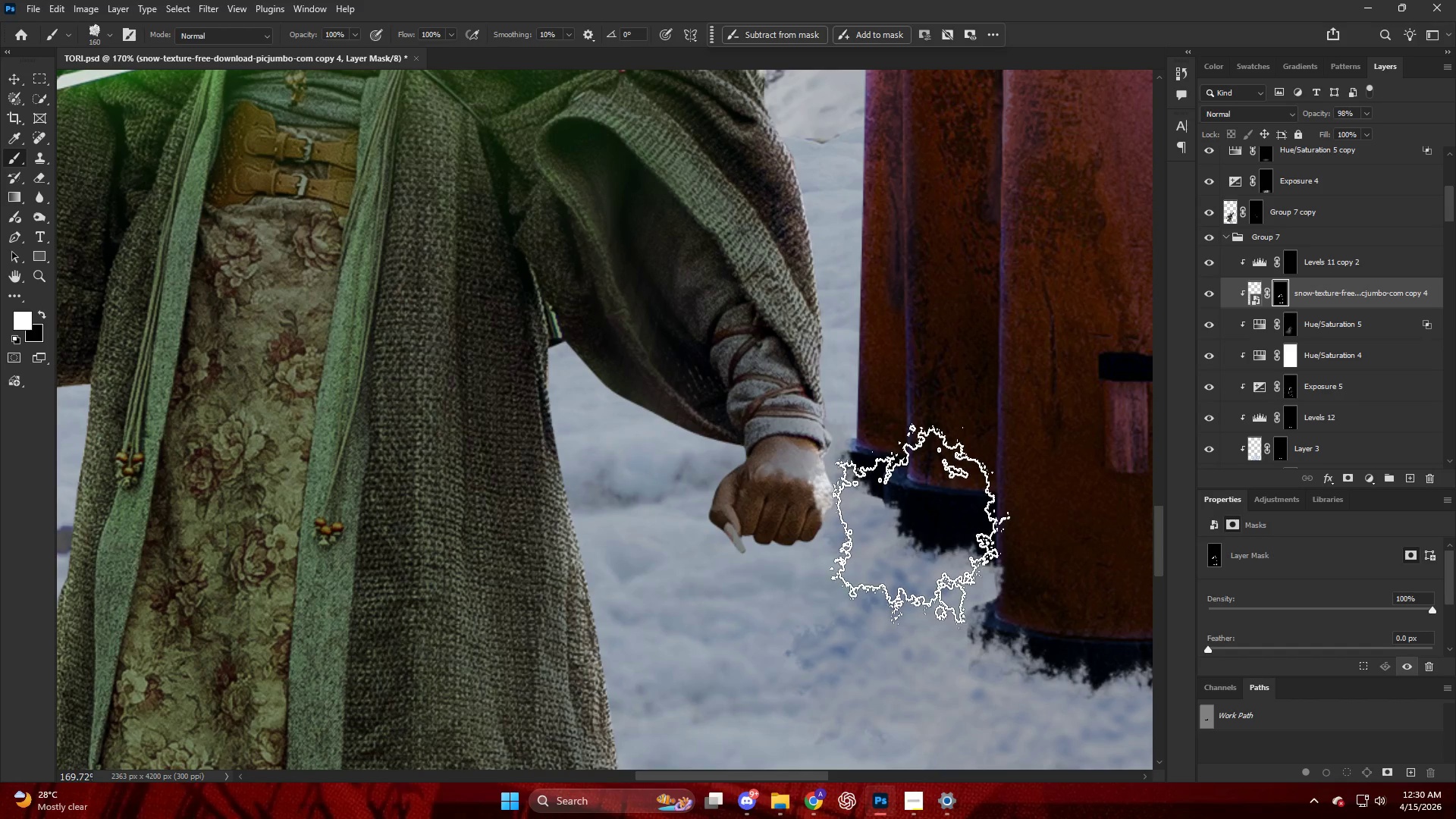 
left_click_drag(start_coordinate=[893, 513], to_coordinate=[899, 520])
 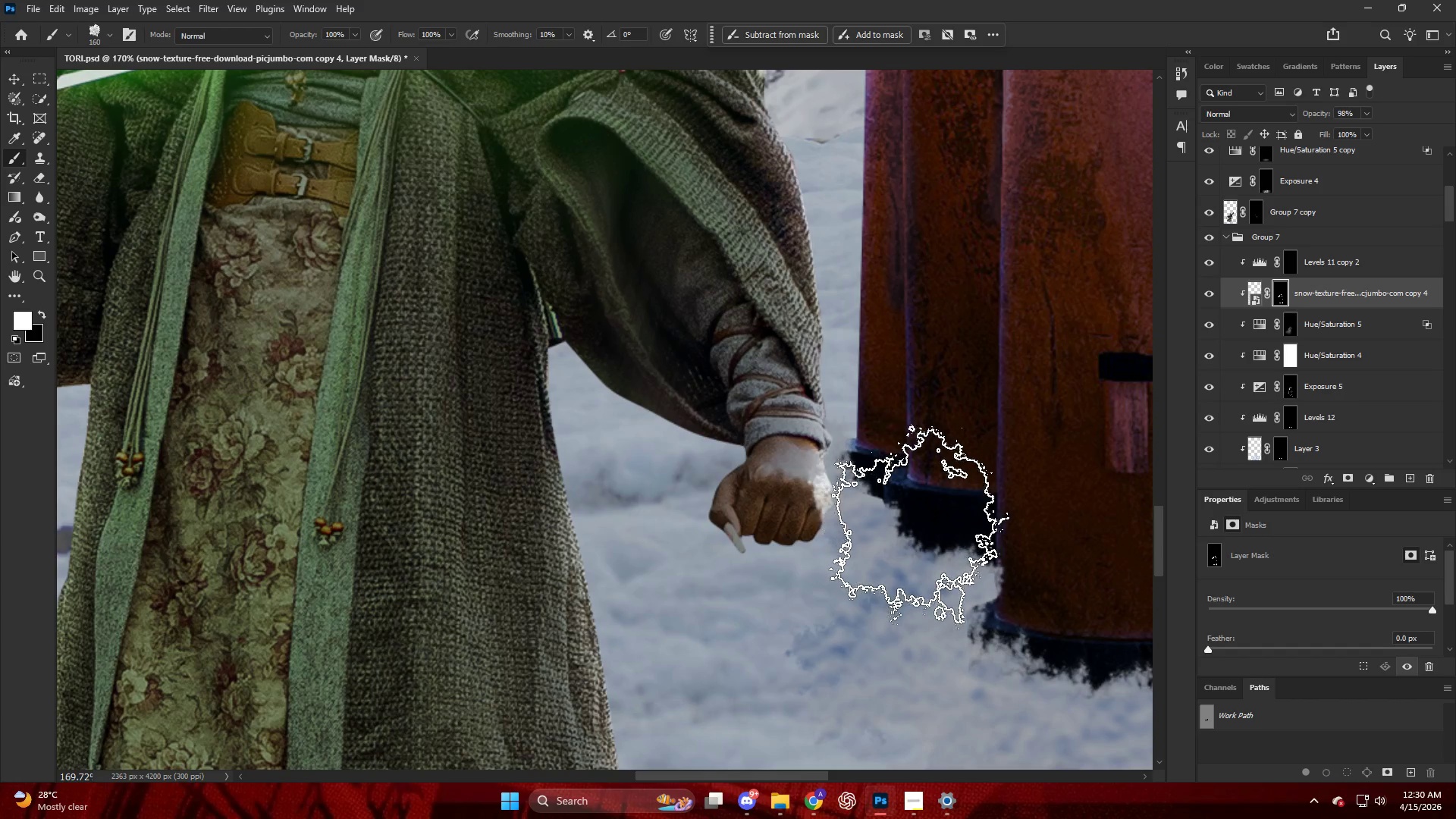 
scroll: coordinate [849, 491], scroll_direction: up, amount: 3.0
 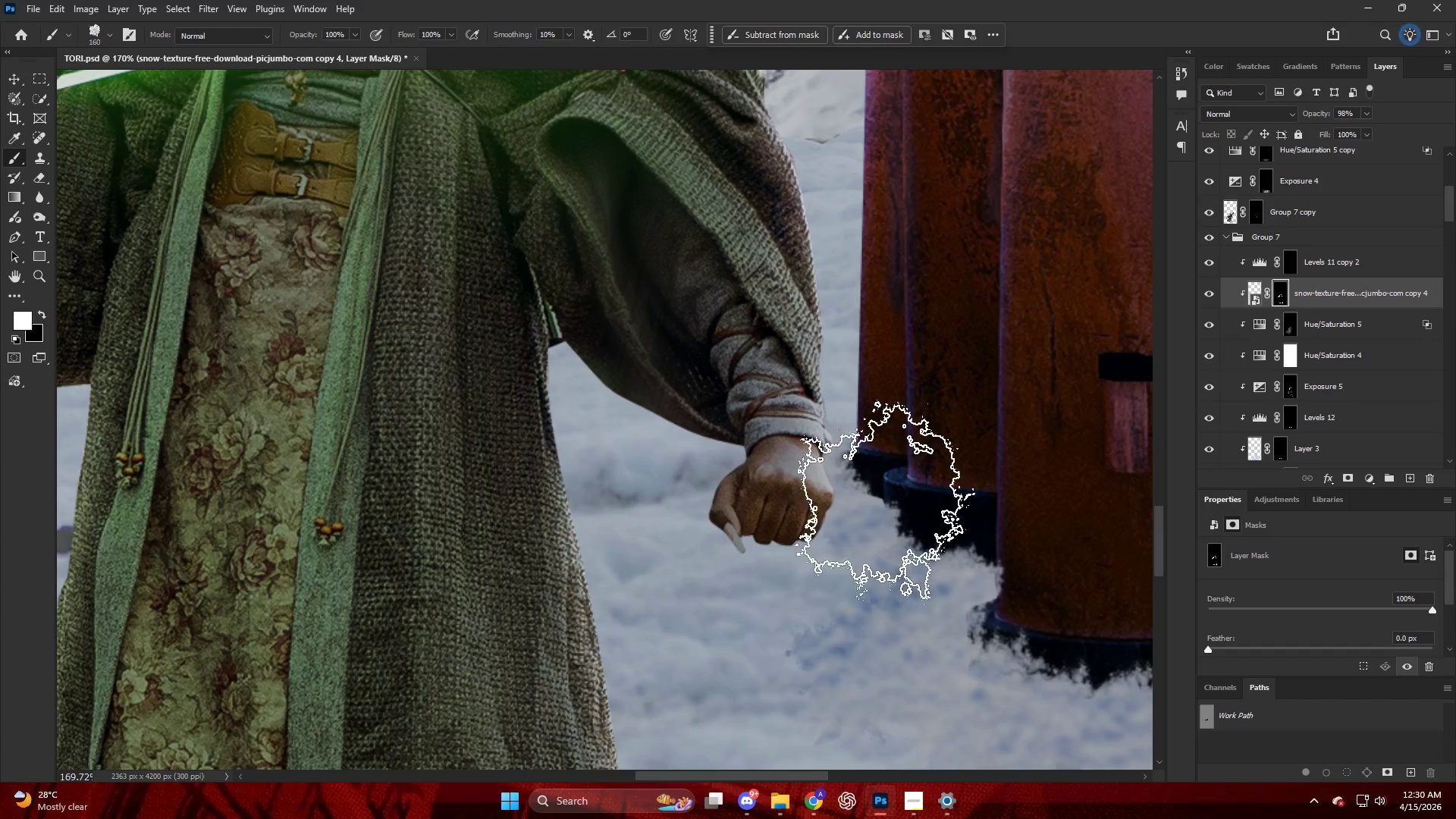 
double_click([917, 526])
 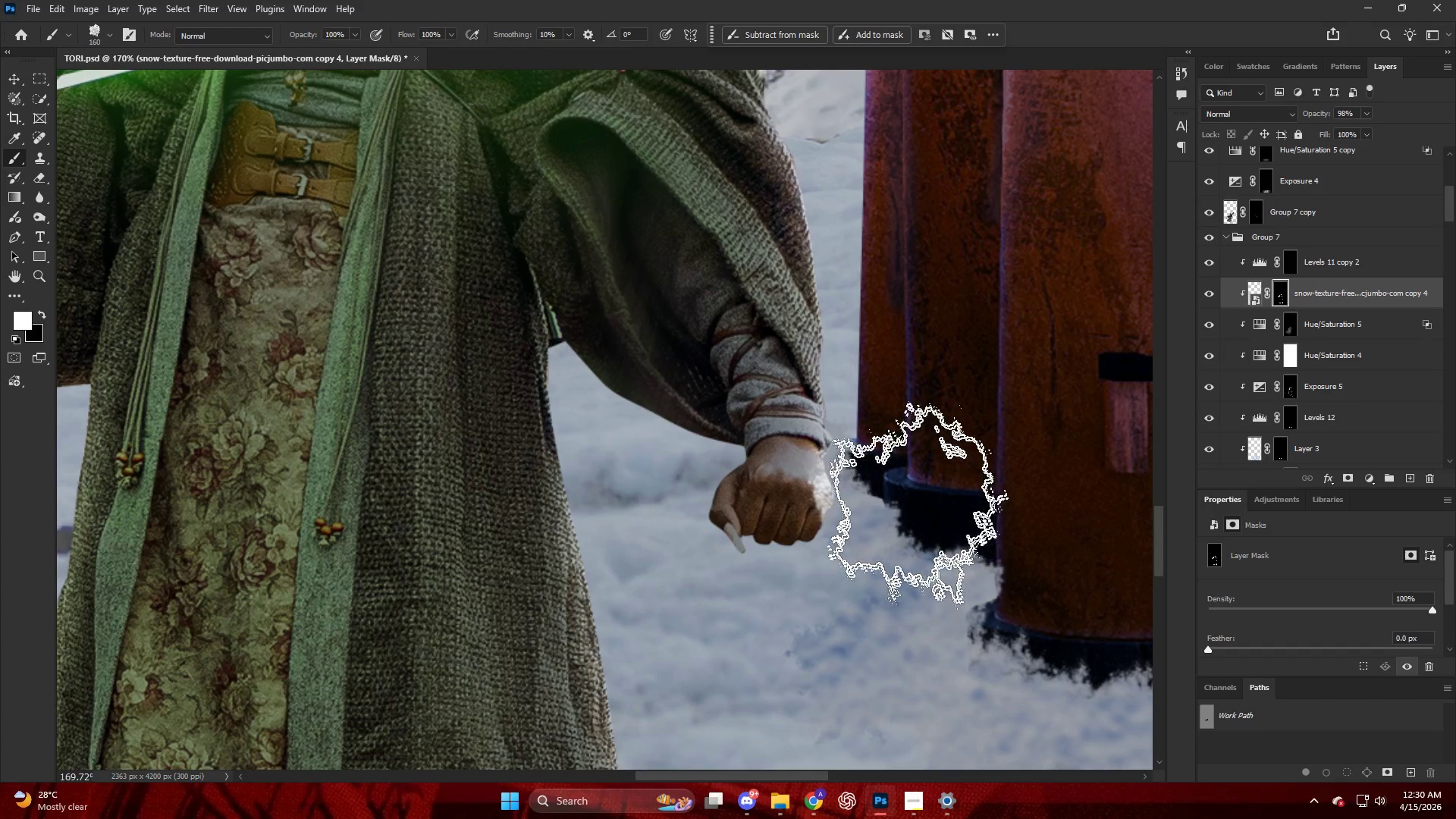 
left_click_drag(start_coordinate=[908, 496], to_coordinate=[907, 487])
 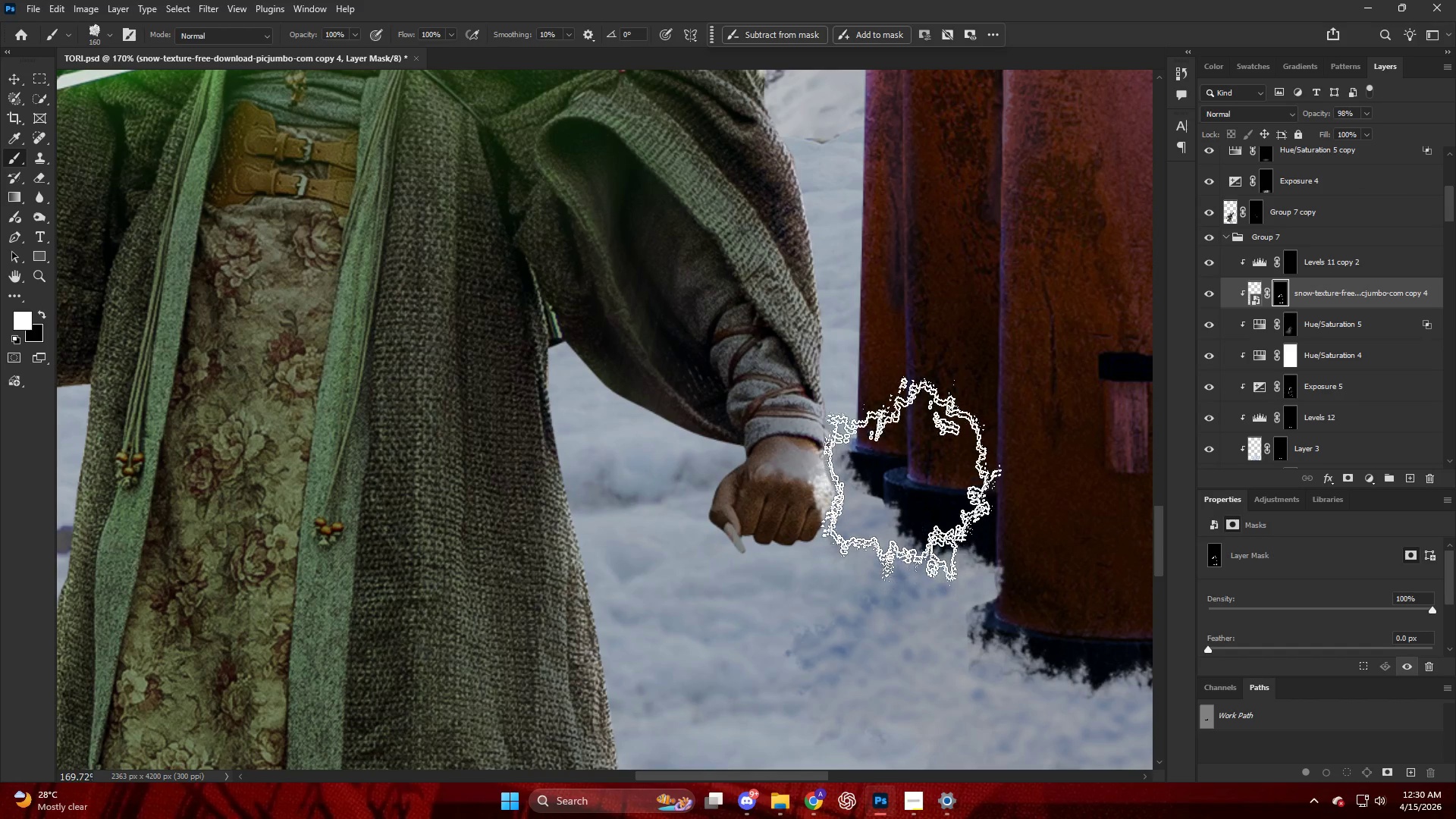 
left_click_drag(start_coordinate=[911, 467], to_coordinate=[915, 455])
 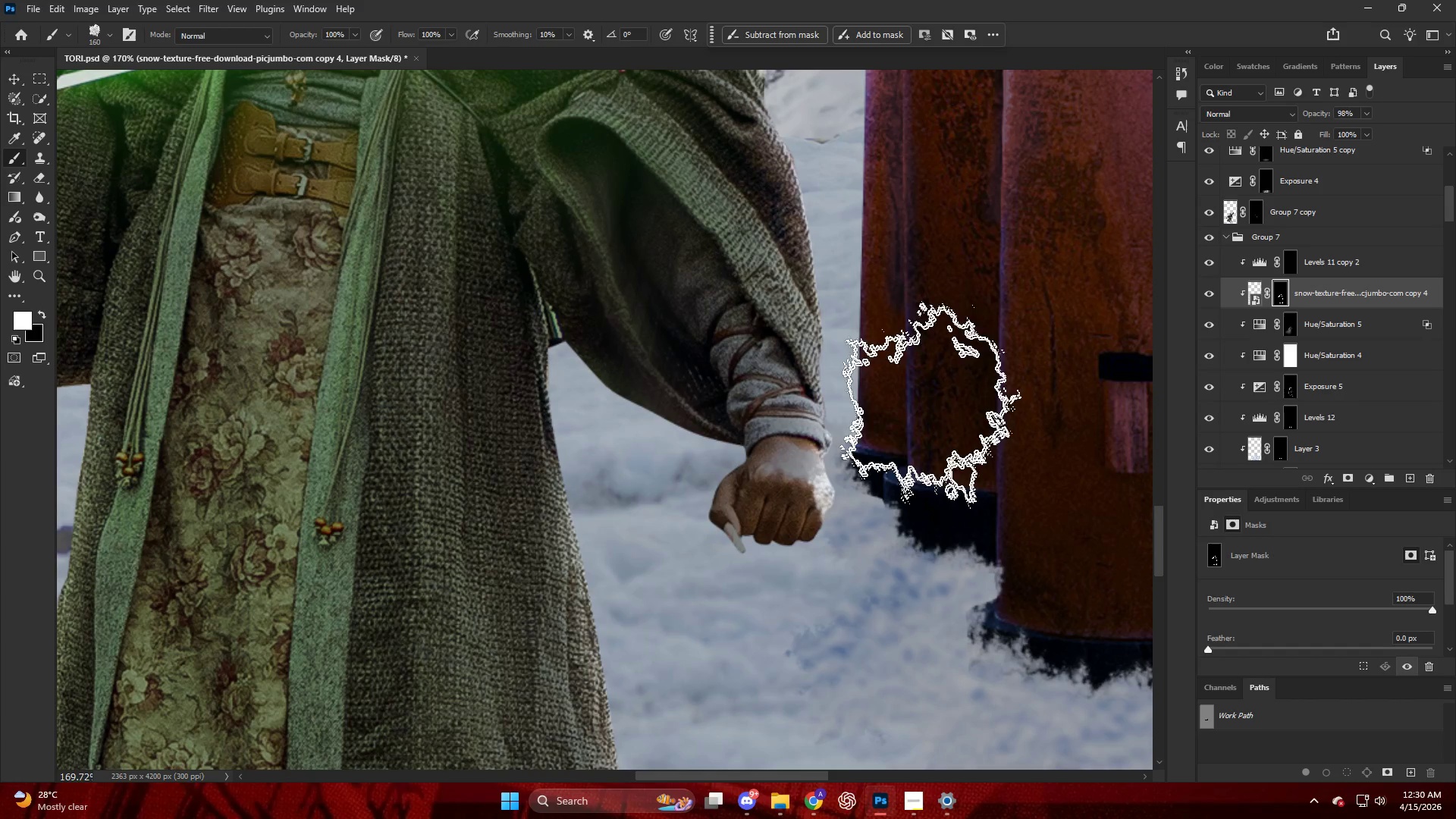 
left_click_drag(start_coordinate=[932, 414], to_coordinate=[921, 387])
 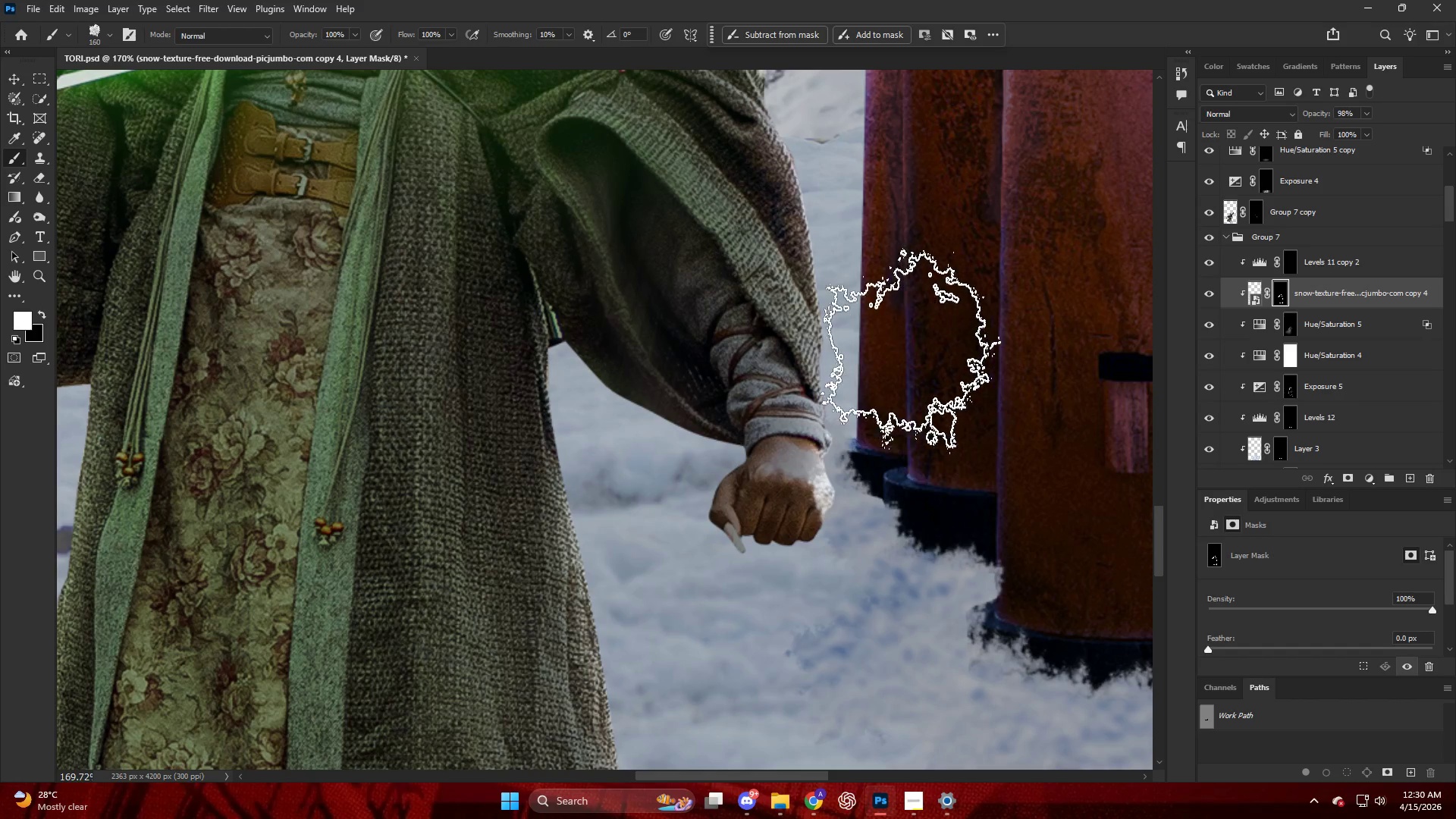 
left_click_drag(start_coordinate=[907, 350], to_coordinate=[904, 345])
 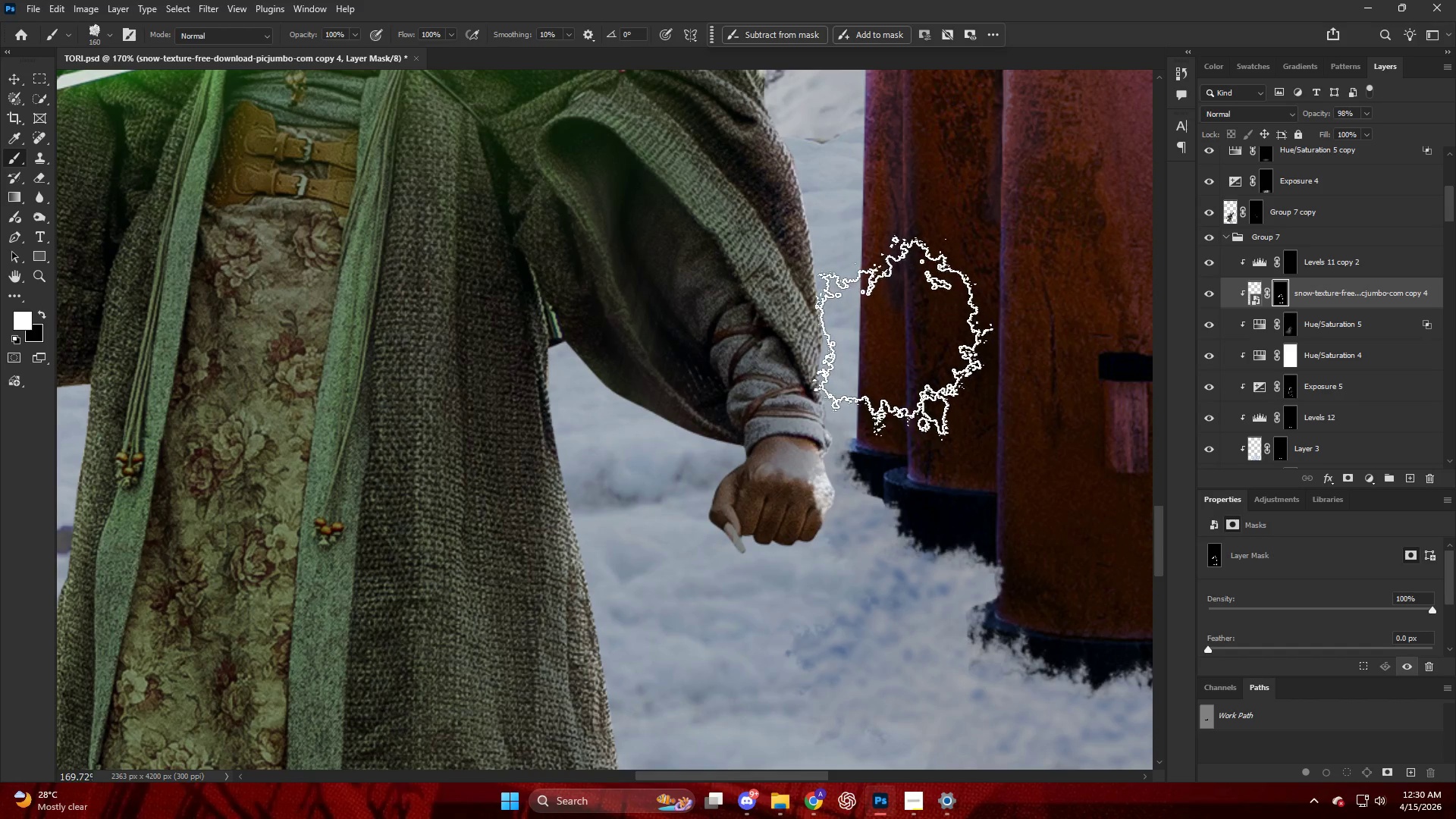 
left_click_drag(start_coordinate=[900, 337], to_coordinate=[896, 341])
 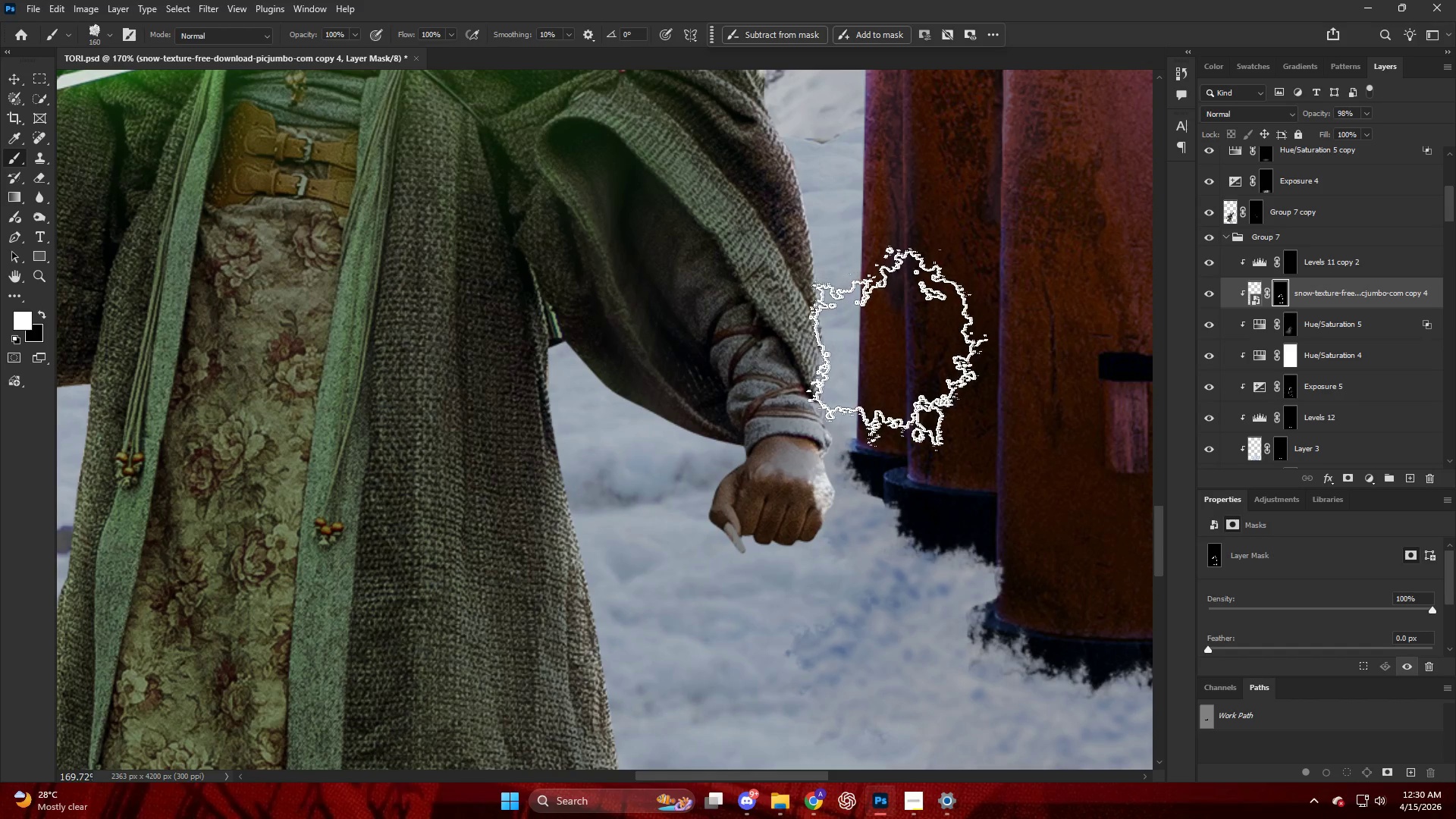 
left_click_drag(start_coordinate=[893, 348], to_coordinate=[891, 341])
 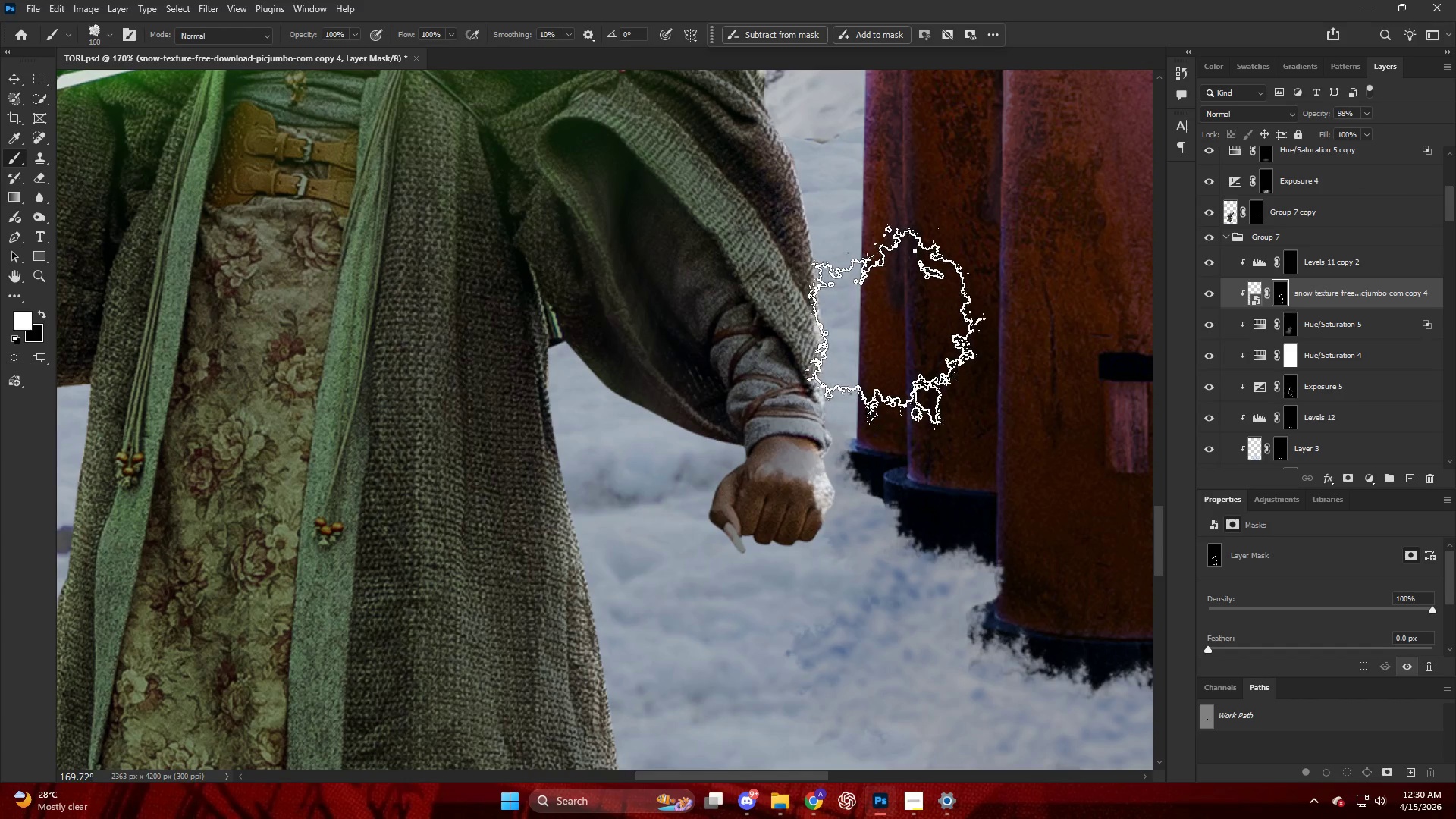 
left_click_drag(start_coordinate=[893, 325], to_coordinate=[891, 312])
 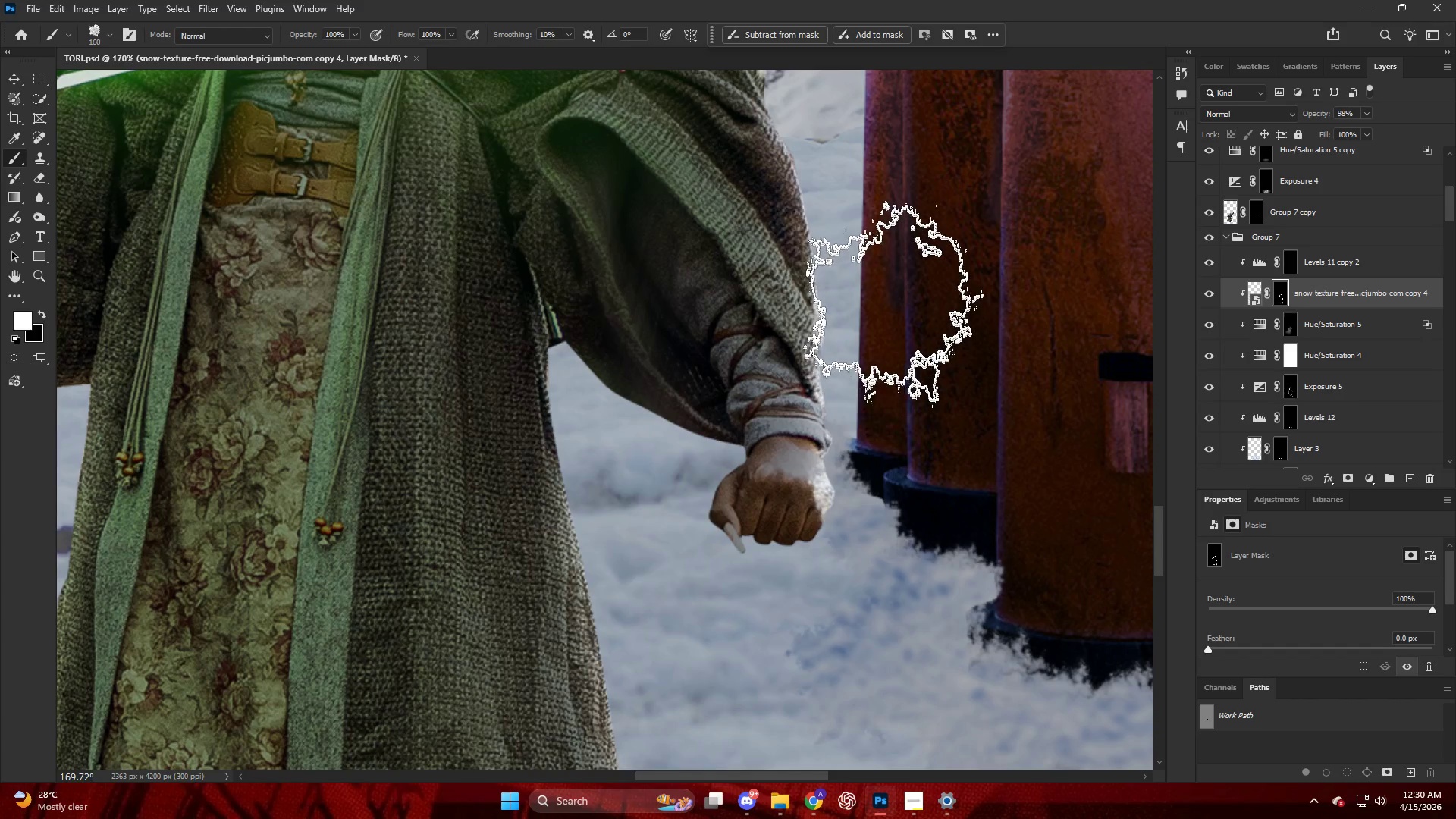 
left_click_drag(start_coordinate=[890, 298], to_coordinate=[890, 275])
 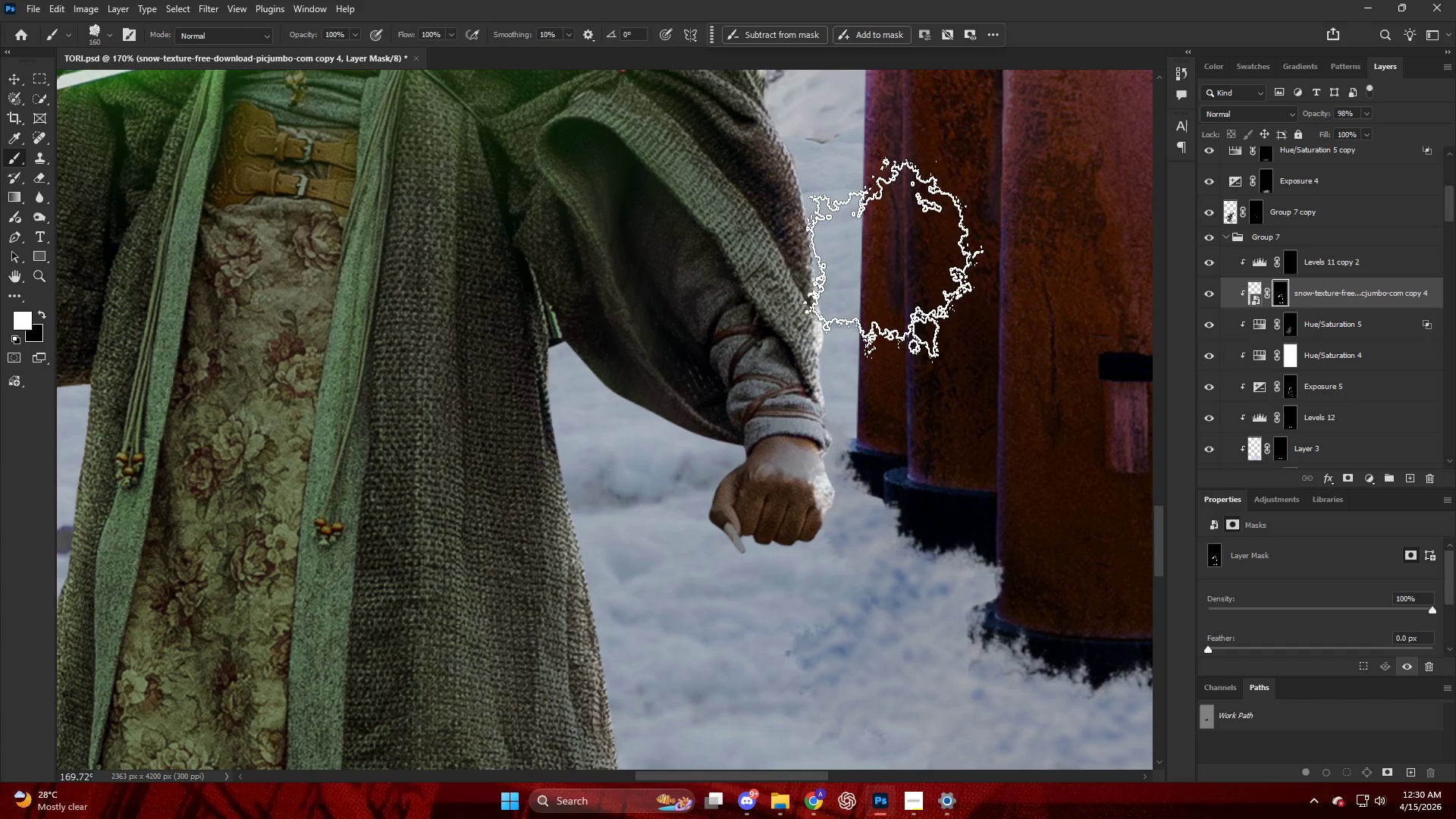 
left_click_drag(start_coordinate=[890, 258], to_coordinate=[884, 226])
 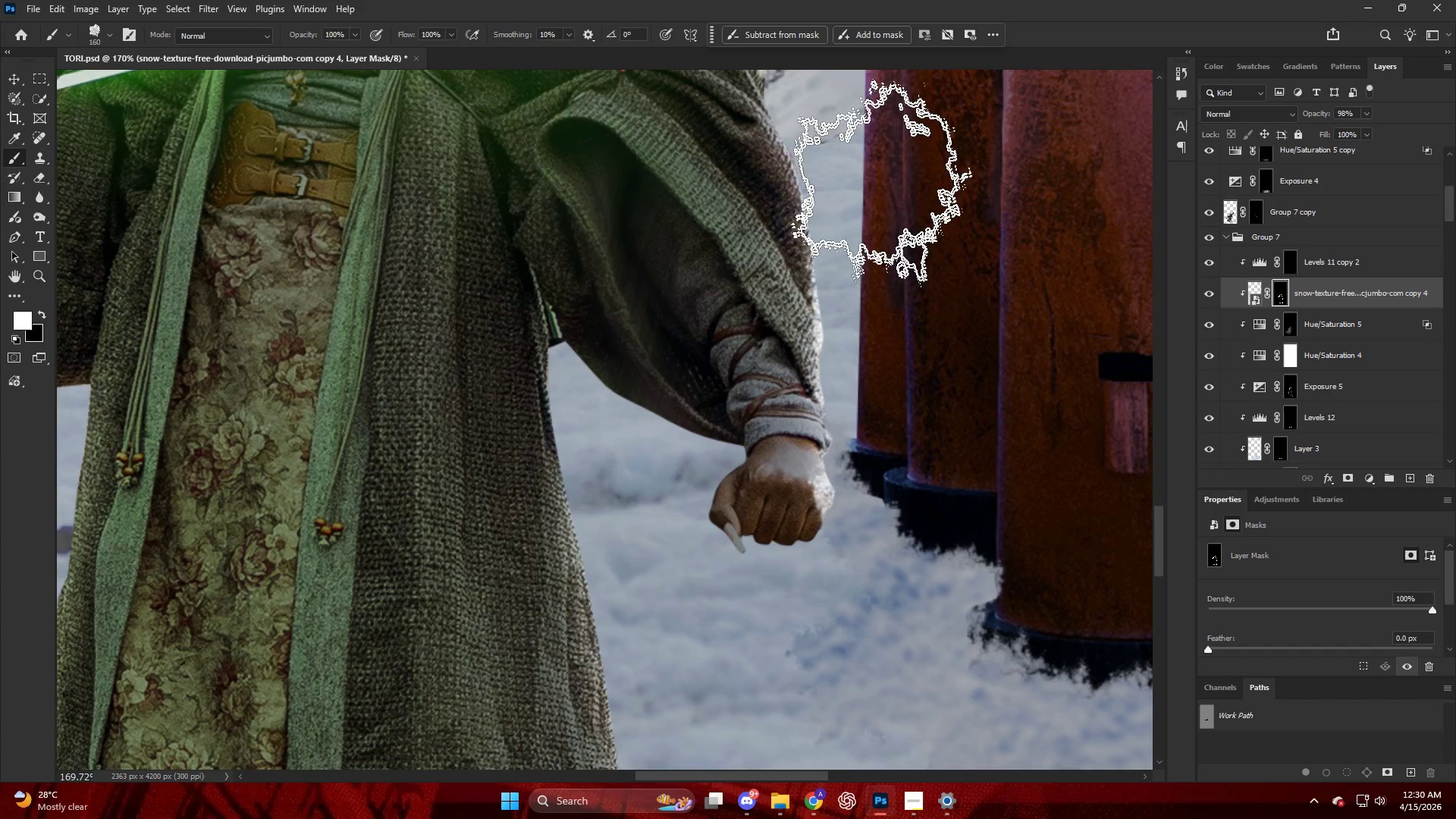 
left_click_drag(start_coordinate=[874, 173], to_coordinate=[855, 128])
 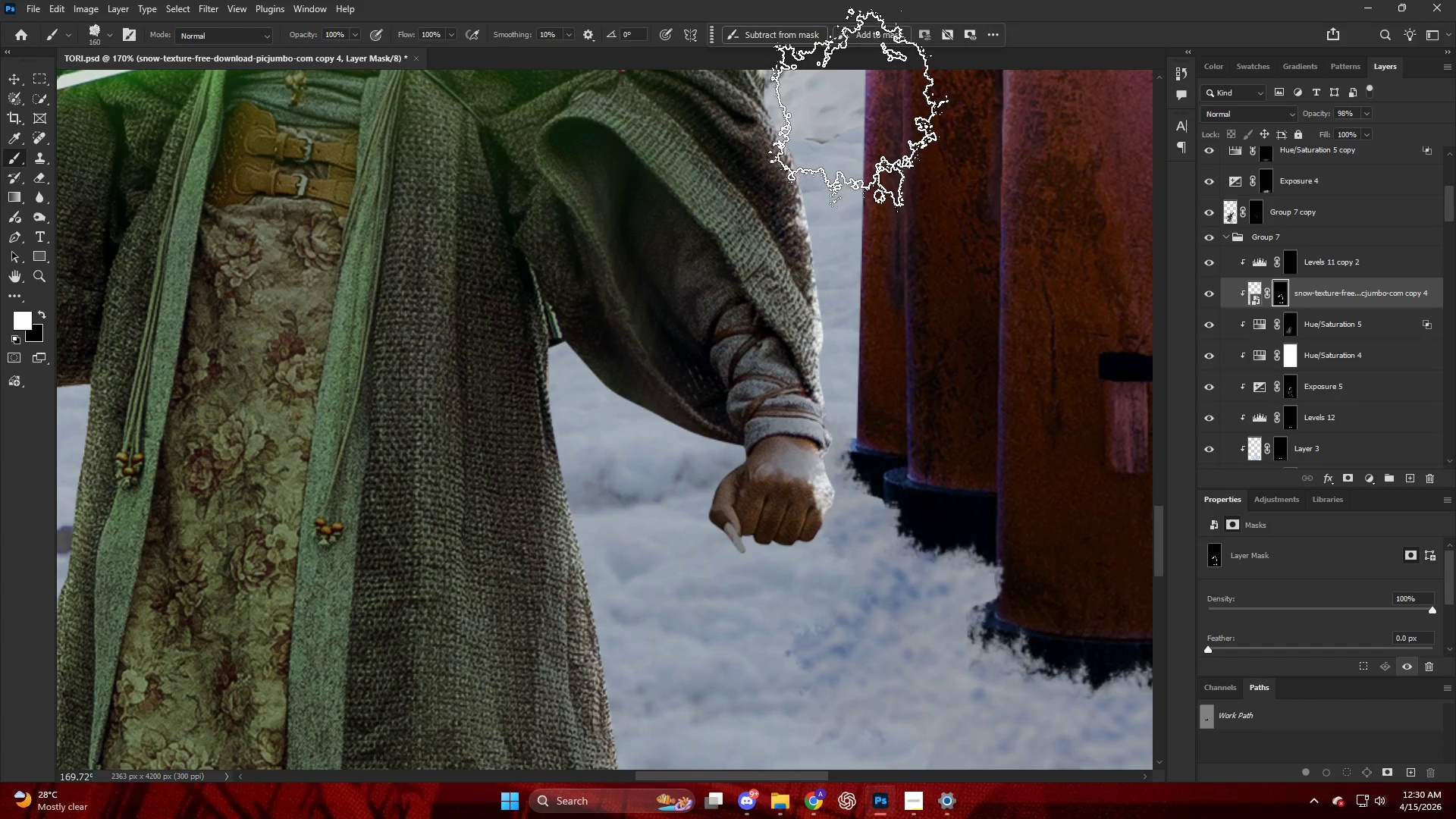 
hold_key(key=AltLeft, duration=0.42)
hold_key(key=AltLeft, duration=0.67)
scroll: coordinate [905, 263], scroll_direction: down, amount: 6.0
 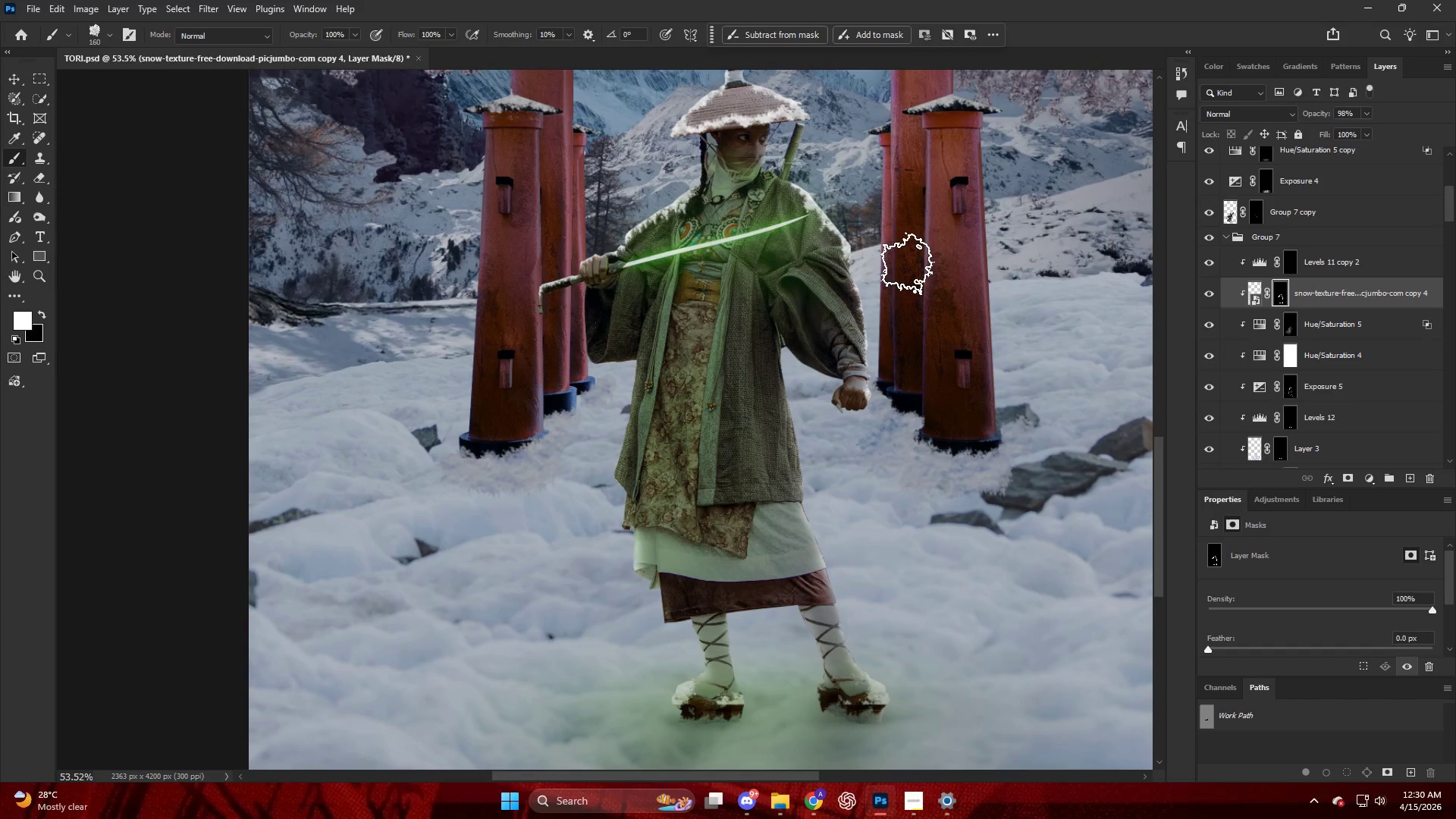 
hold_key(key=AltLeft, duration=0.73)
scroll: coordinate [398, 539], scroll_direction: up, amount: 4.0
 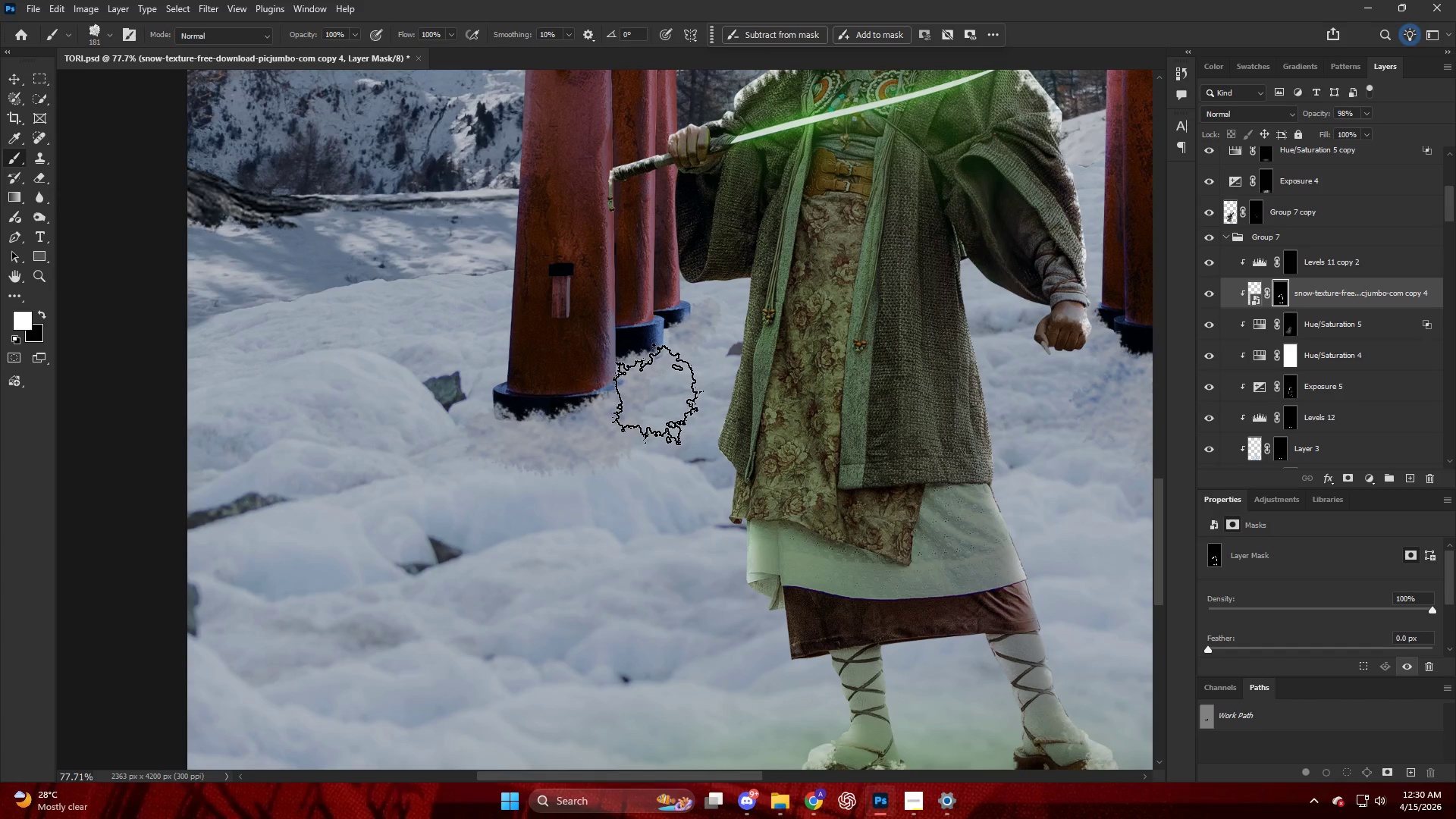 
hold_key(key=AltLeft, duration=0.5)
scroll: coordinate [649, 405], scroll_direction: down, amount: 9.0
 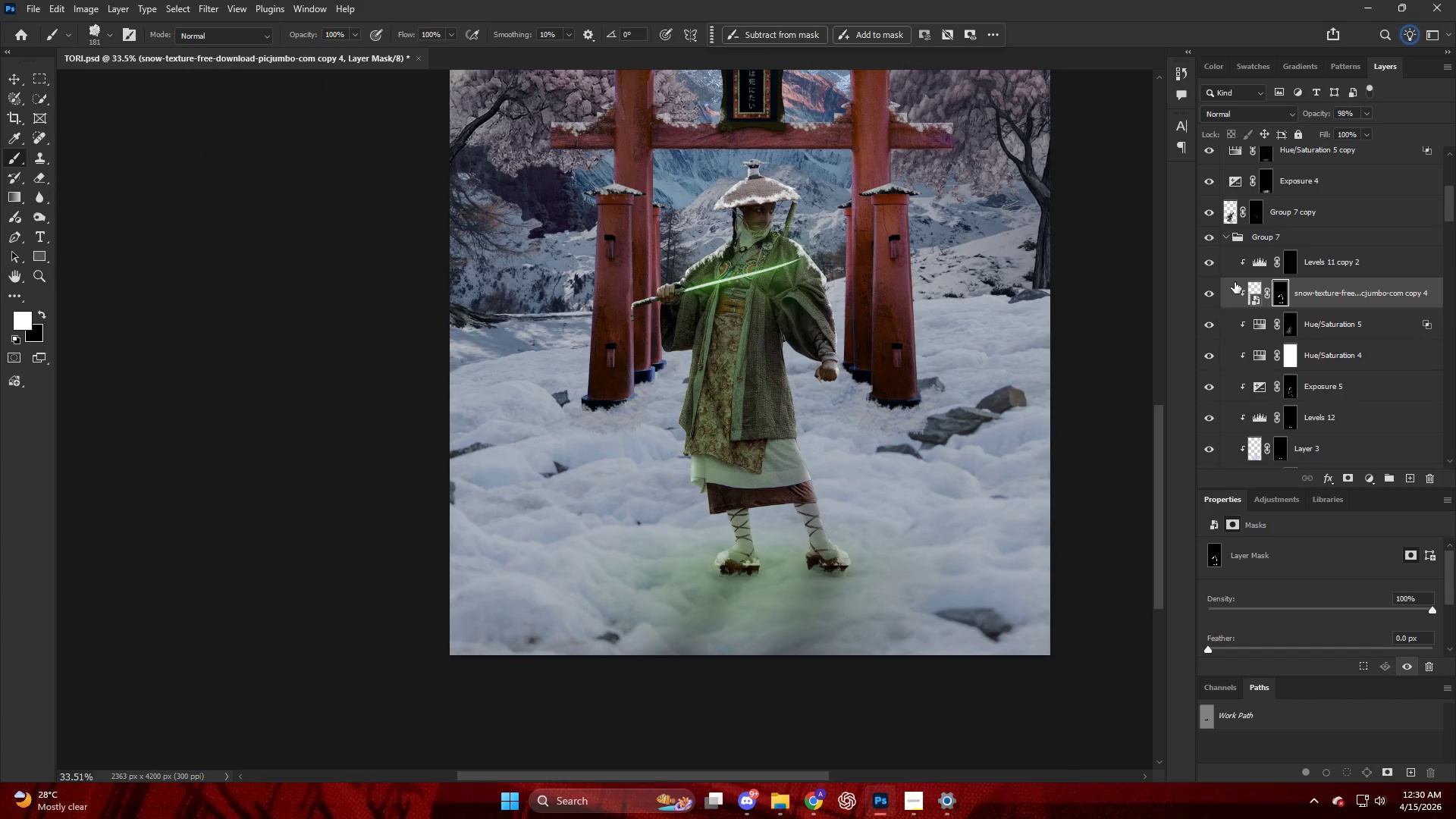 
hold_key(key=AltLeft, duration=0.73)
left_click_drag(start_coordinate=[1280, 292], to_coordinate=[1287, 259])
 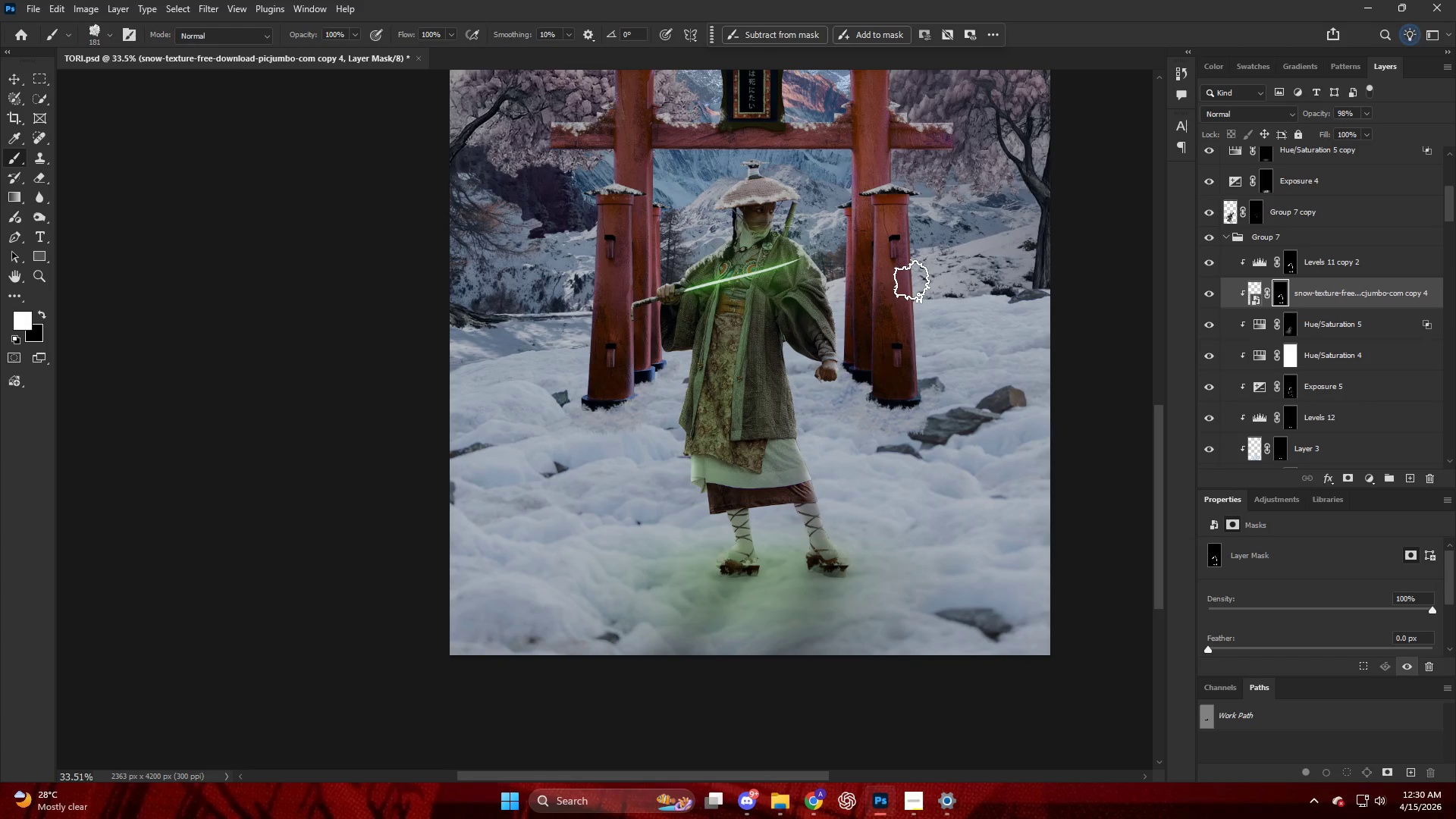 
wait(23.84)
 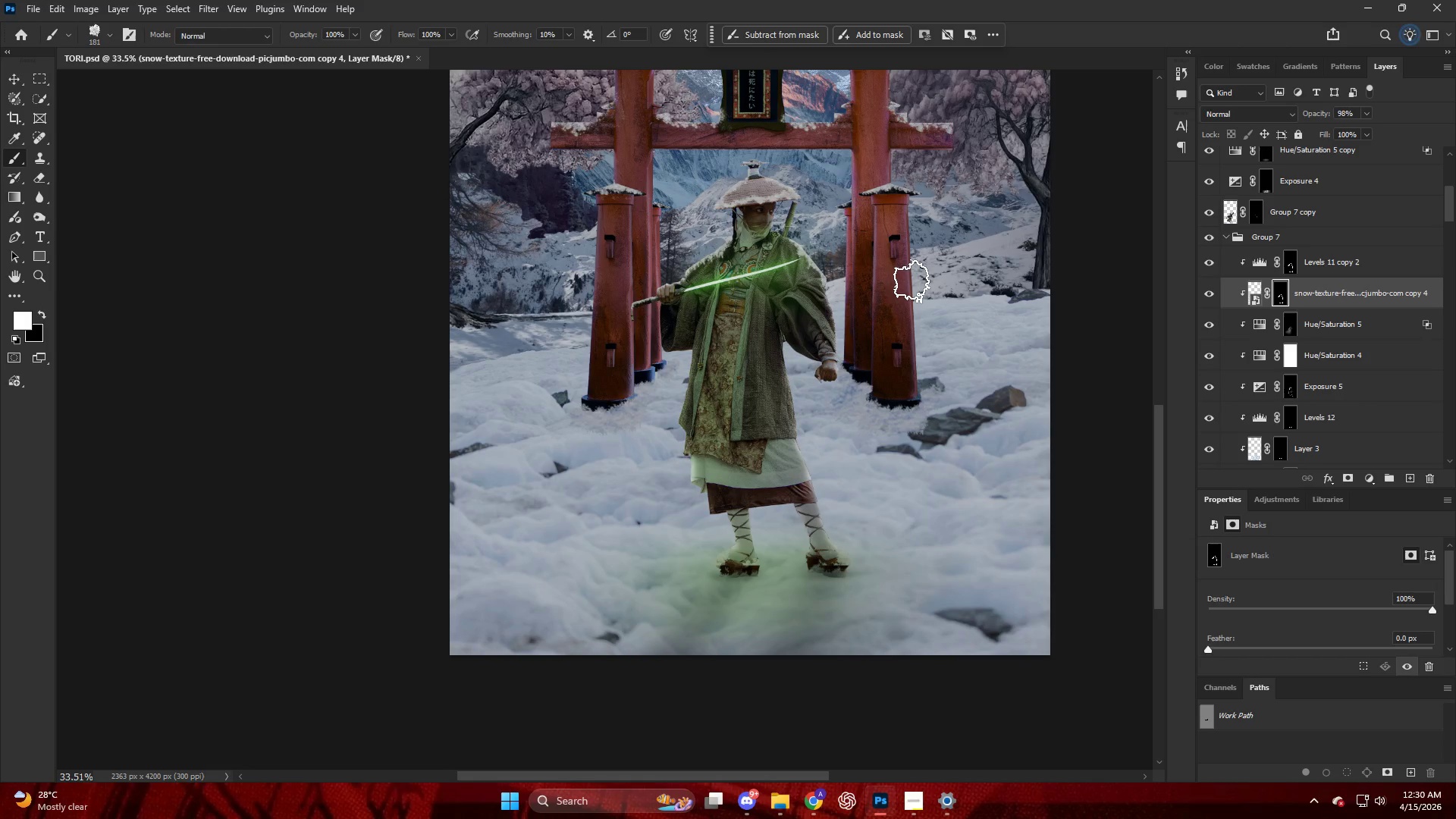 
hold_key(key=AltLeft, duration=0.7)
 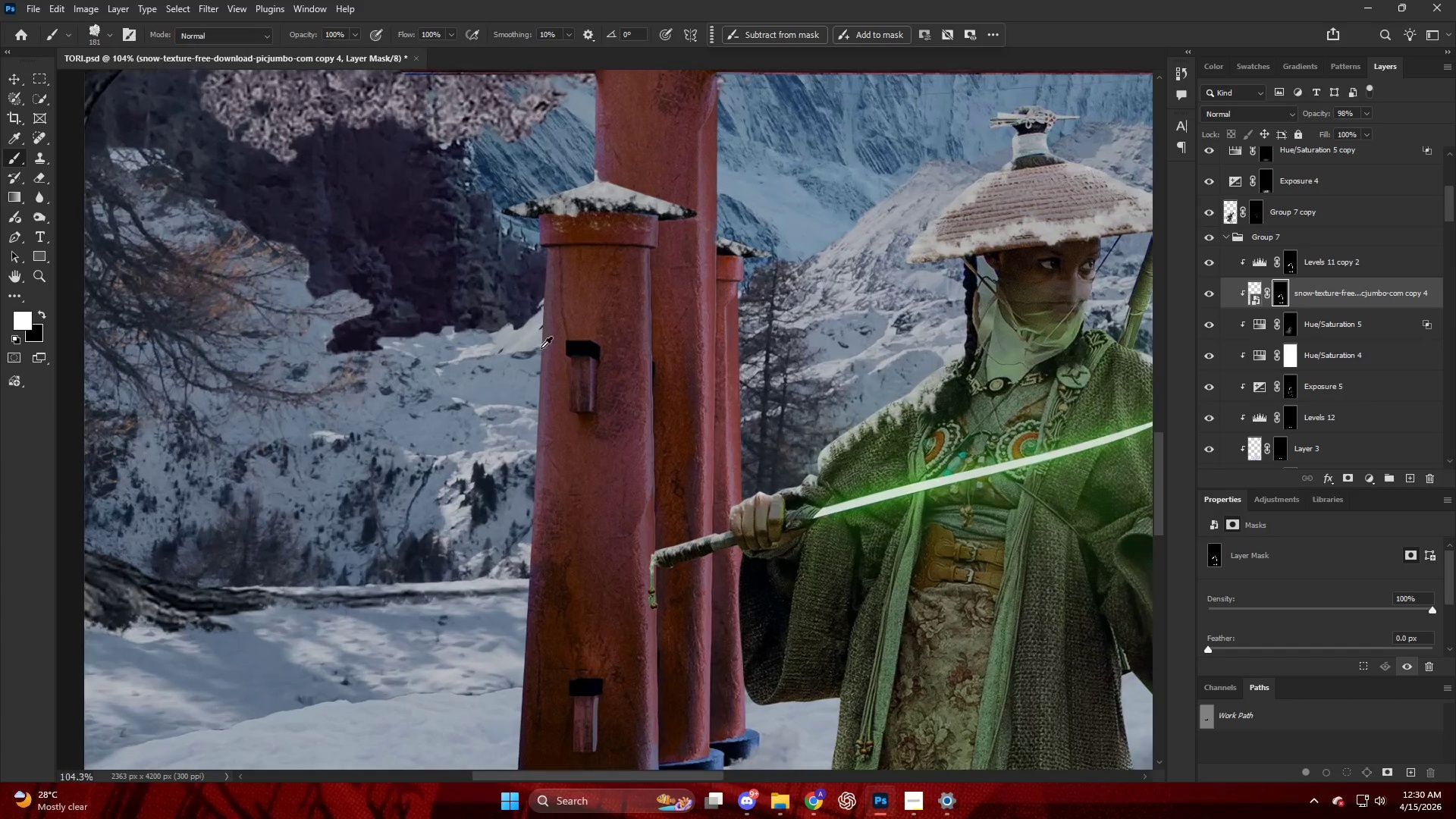 
key(V)
 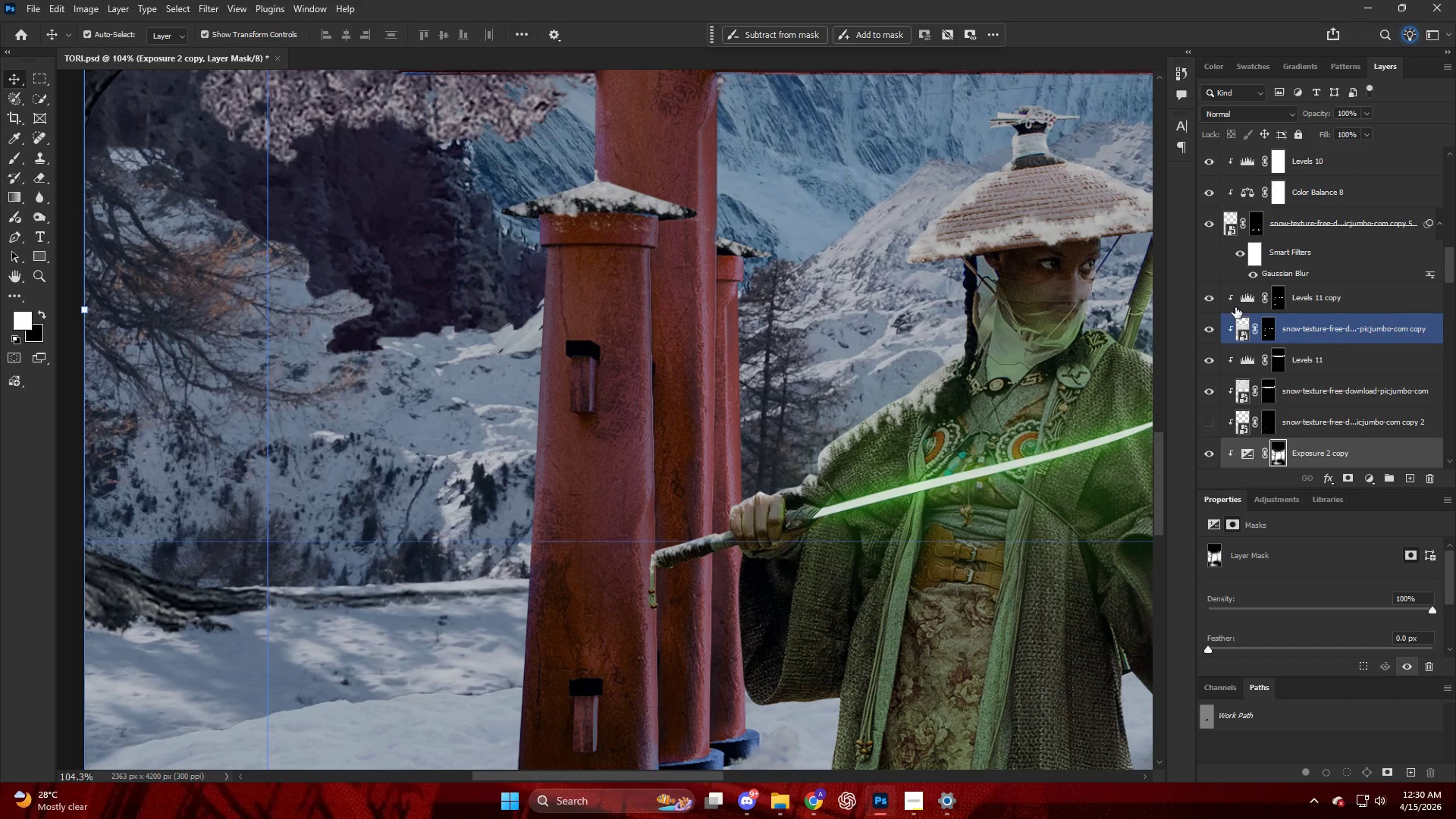 
scroll: coordinate [518, 353], scroll_direction: up, amount: 19.0
 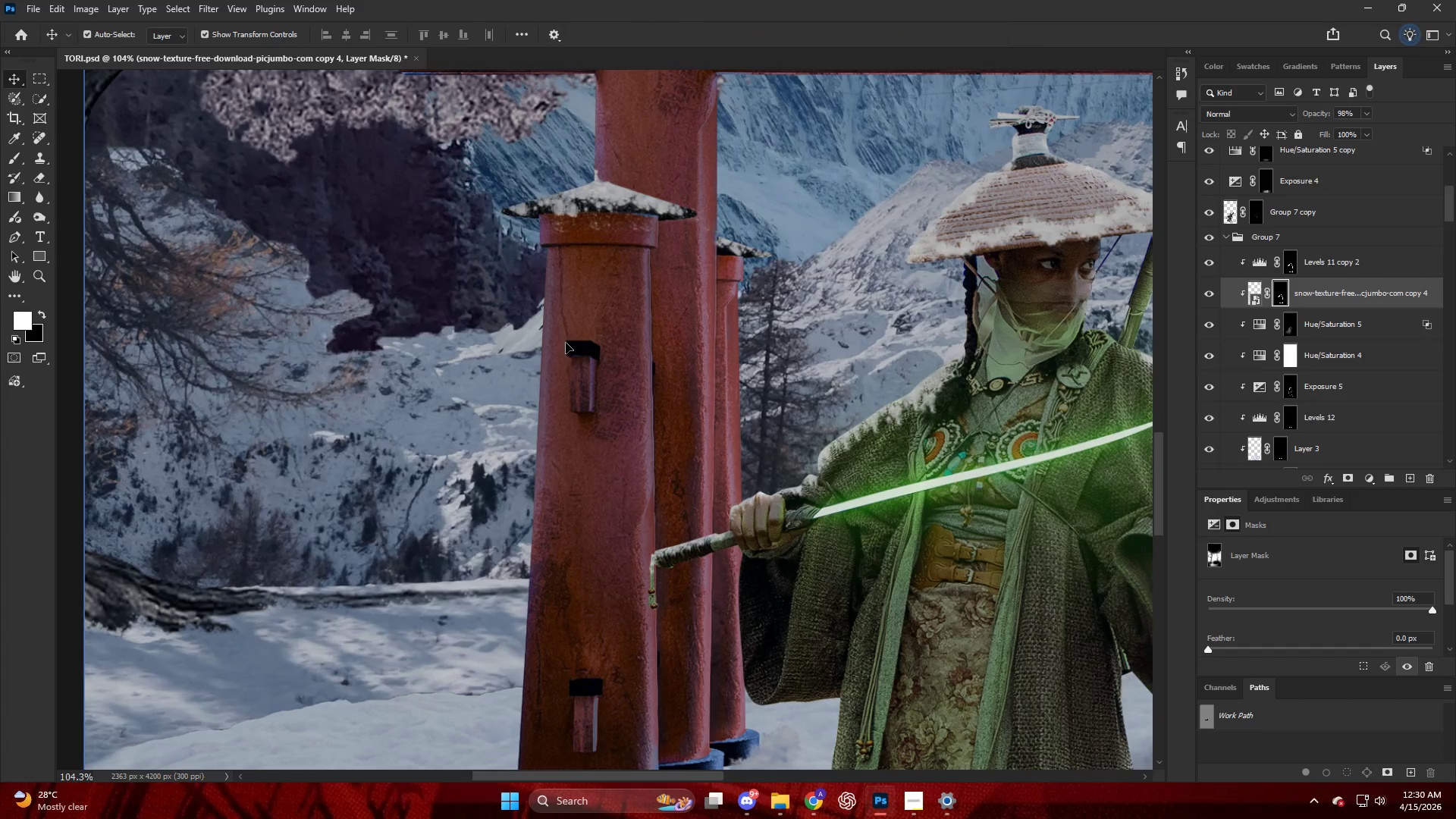 
left_click([1341, 298])
 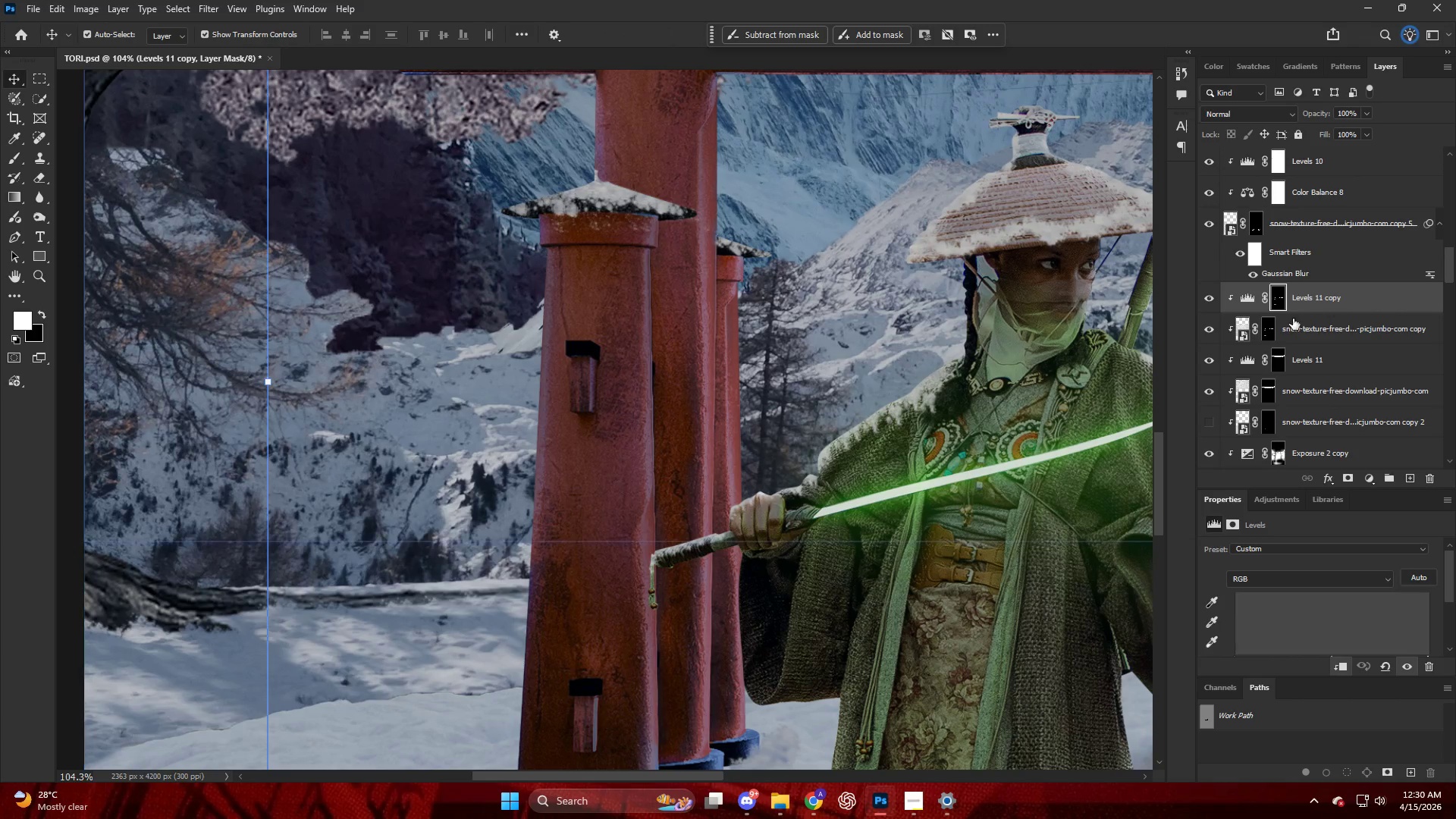 
hold_key(key=AltLeft, duration=0.47)
scroll: coordinate [924, 303], scroll_direction: down, amount: 16.0
 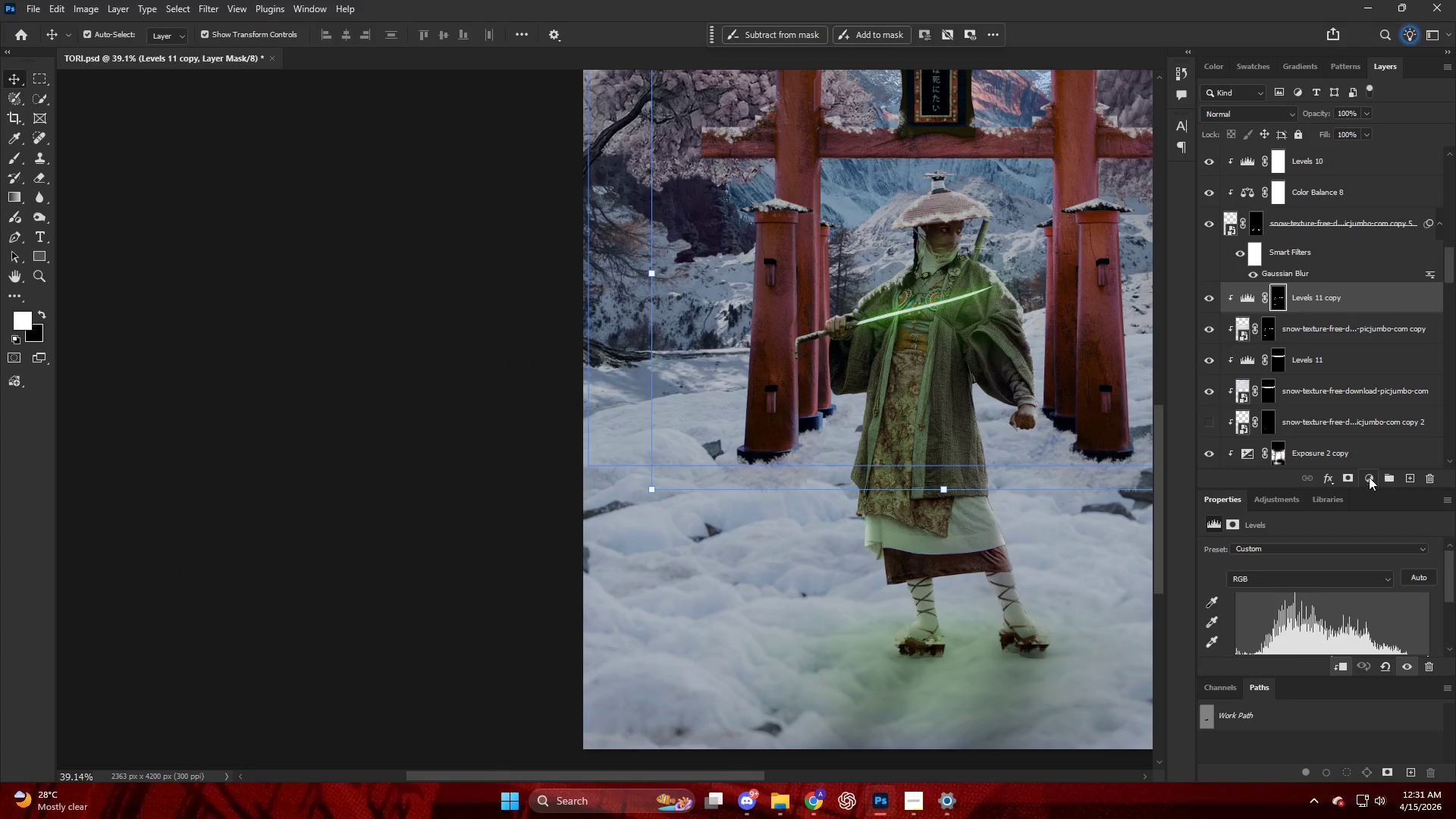 
left_click([1385, 268])
 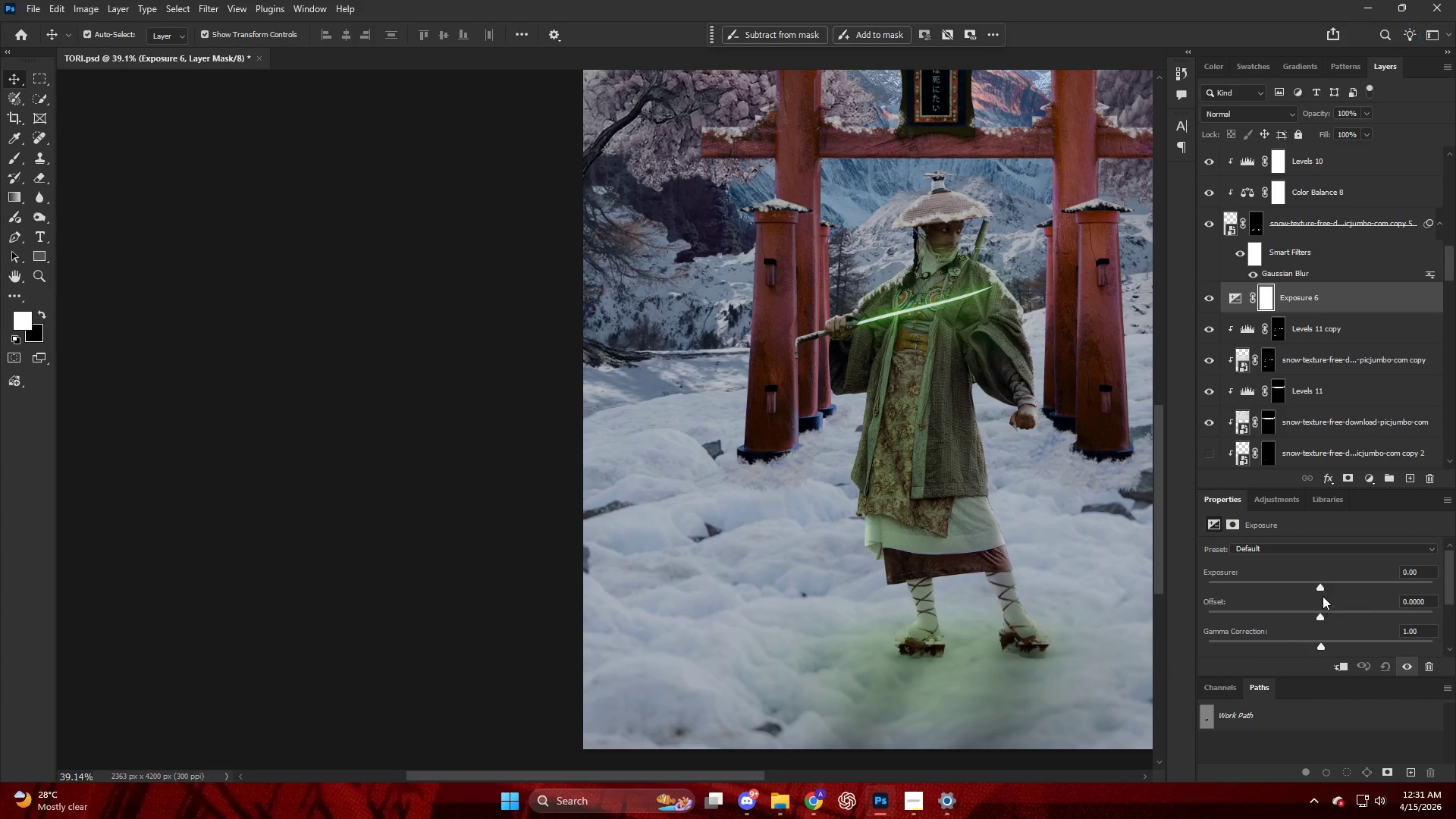 
left_click_drag(start_coordinate=[1318, 586], to_coordinate=[1256, 581])
 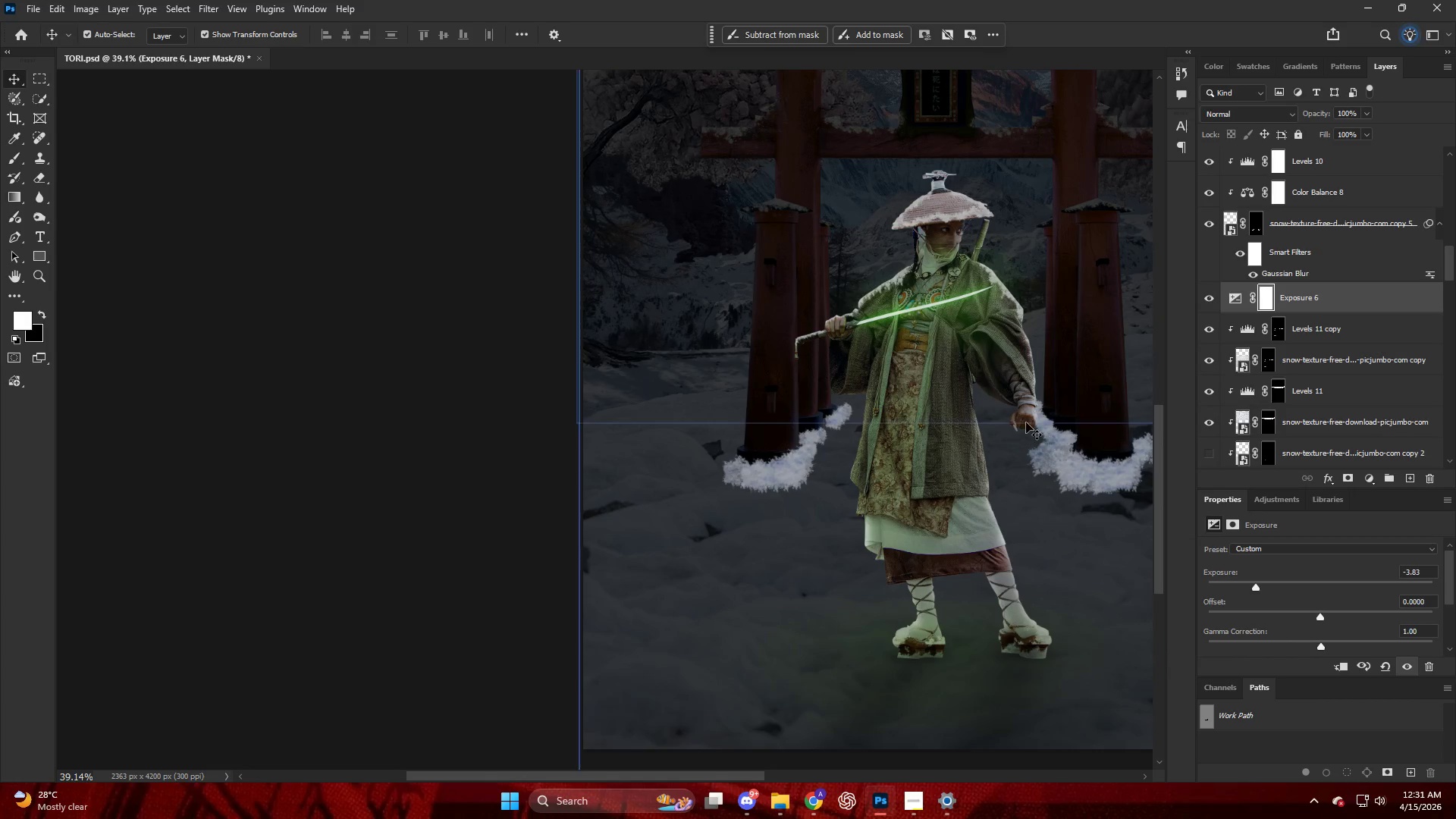 
key(V)
 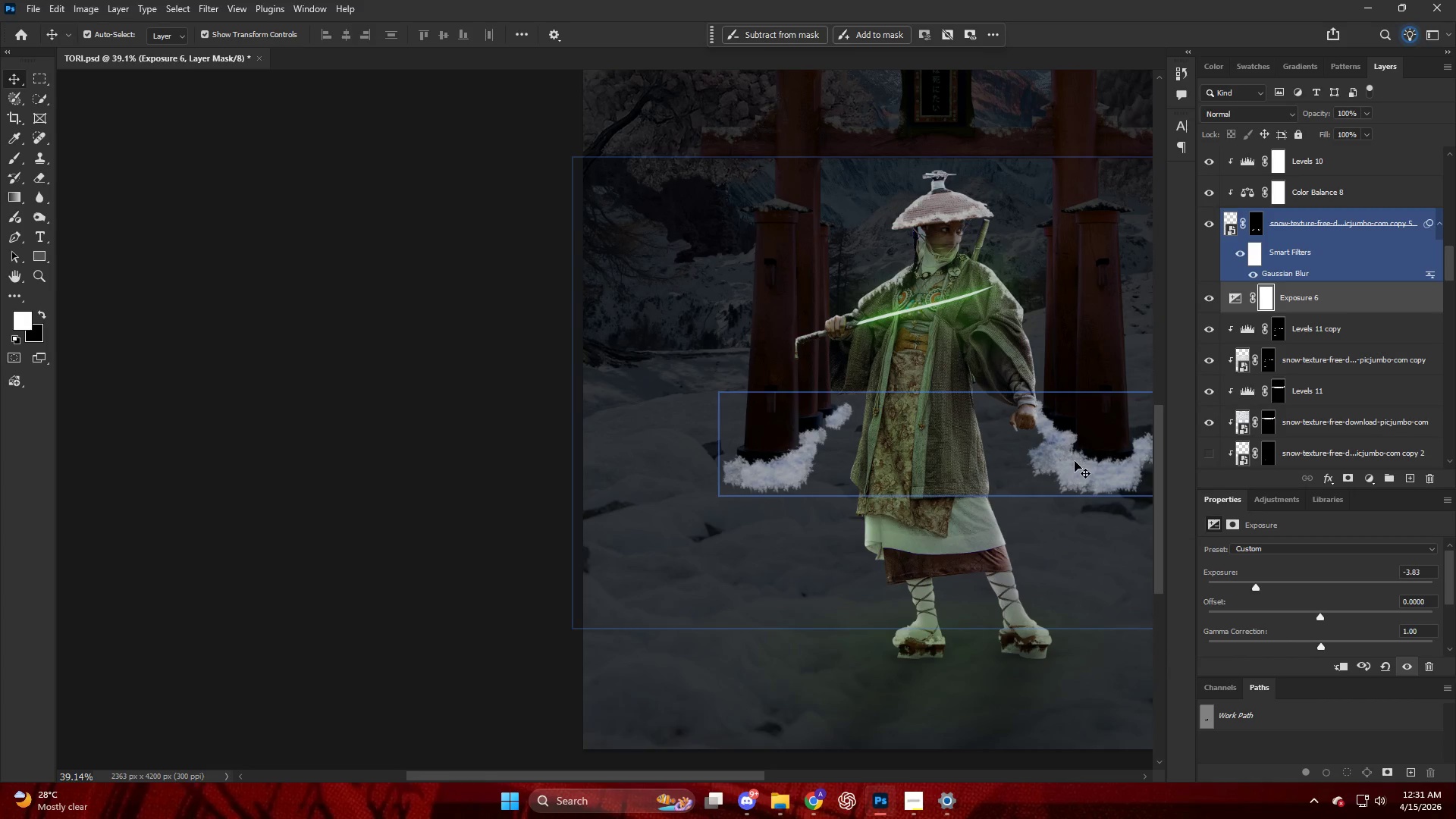 
left_click([1075, 461])
 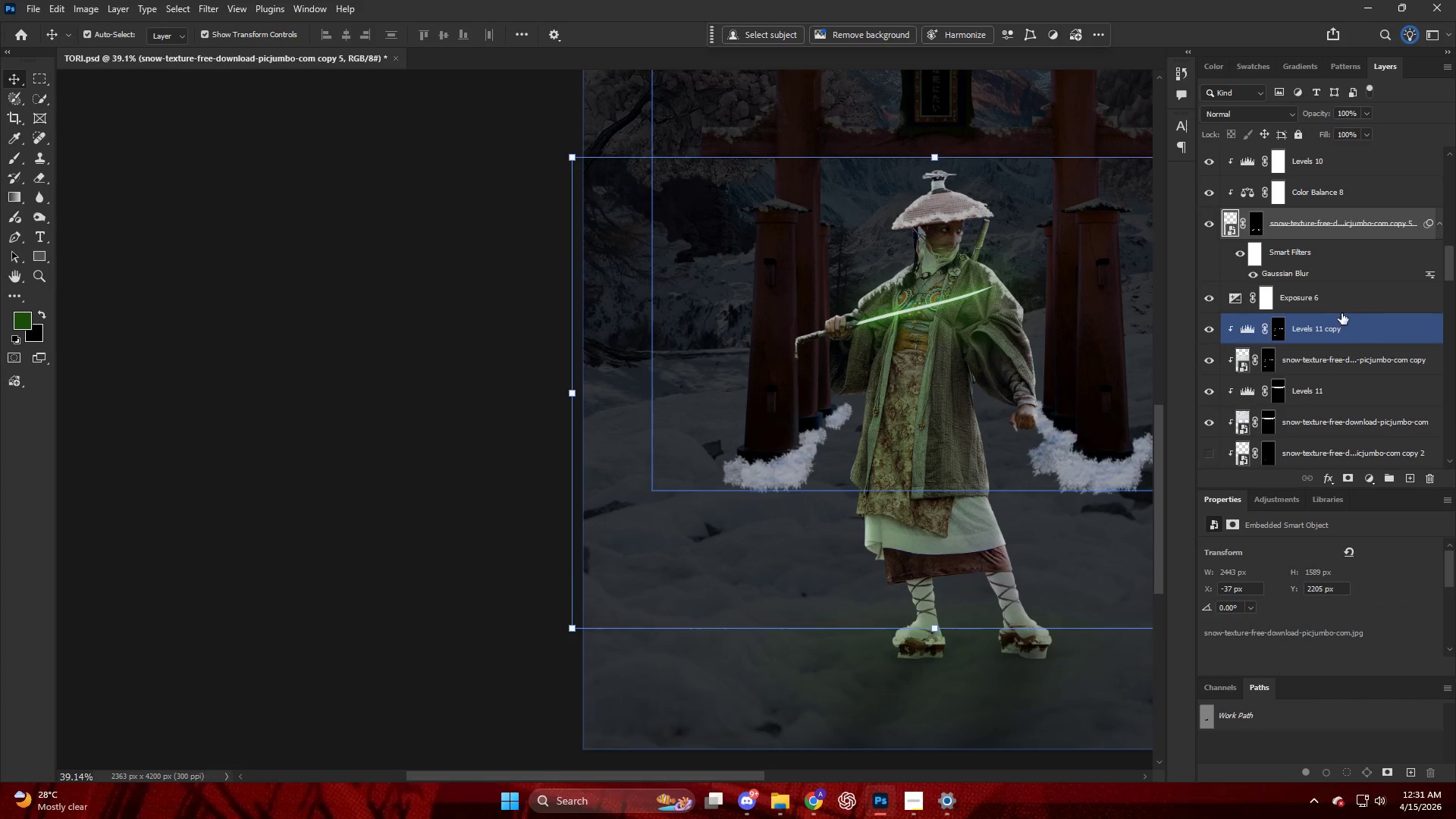 
left_click([1313, 303])
 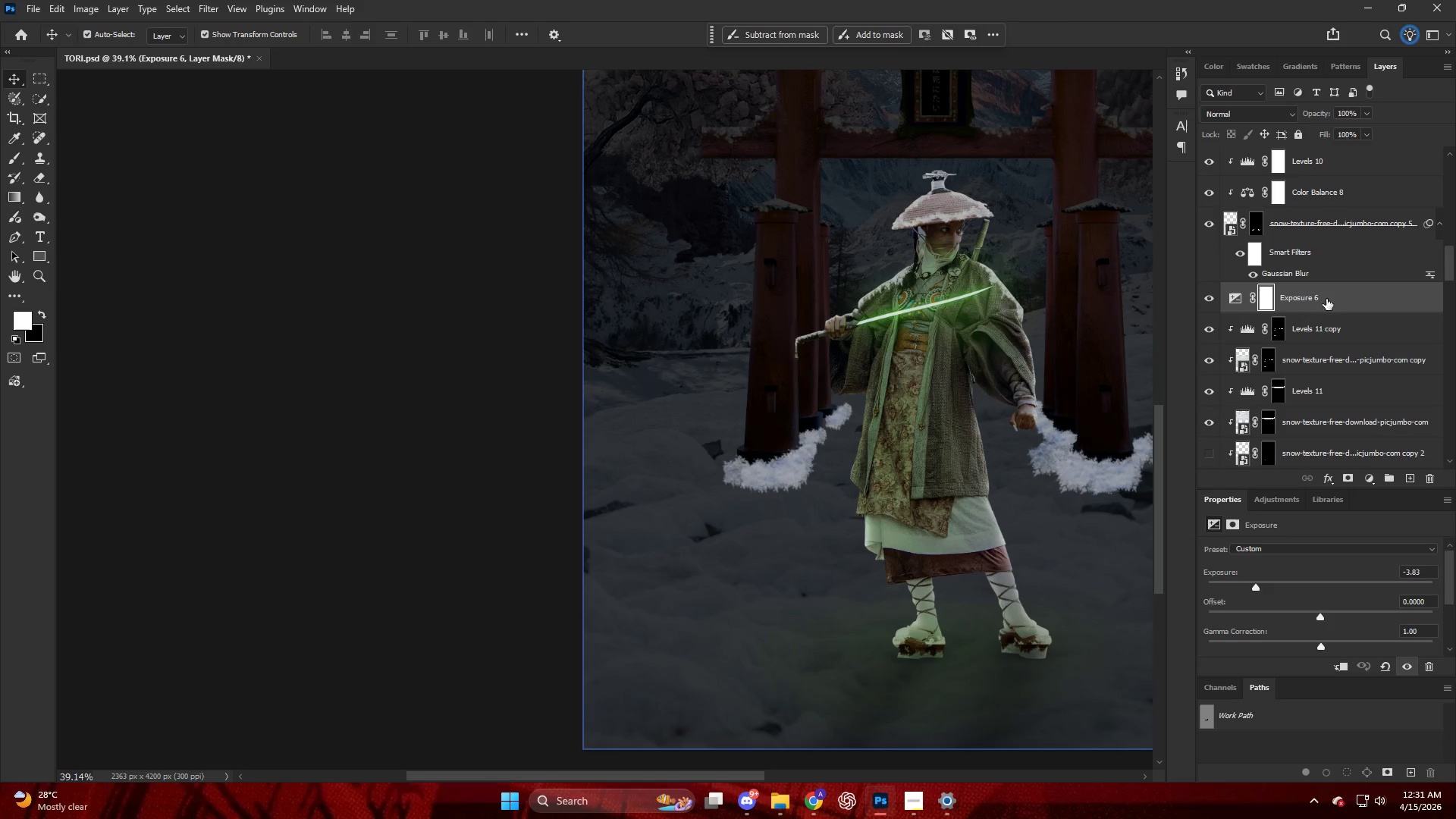 
left_click_drag(start_coordinate=[1326, 299], to_coordinate=[1294, 341])
 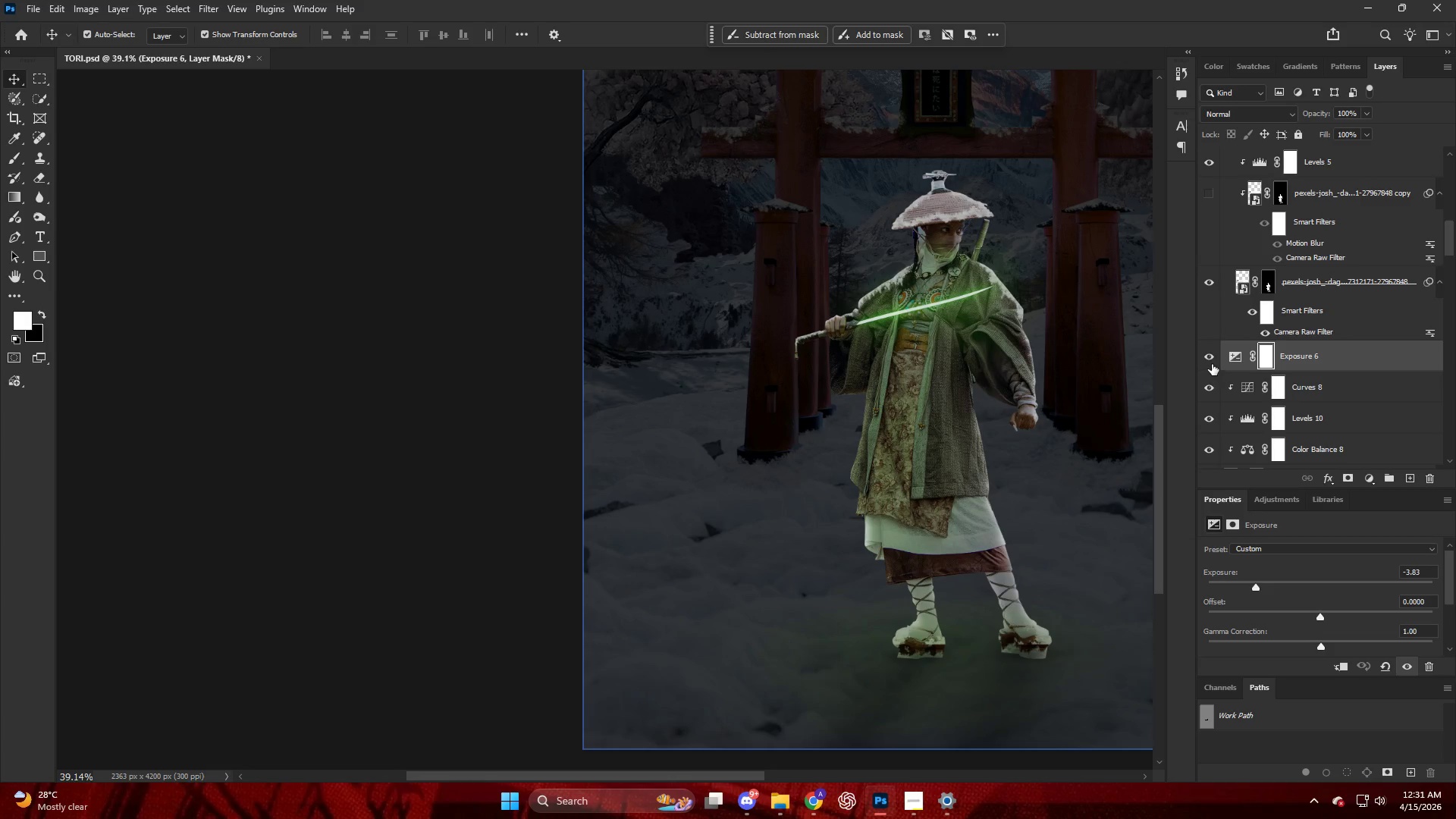 
key(Alt+AltLeft)
 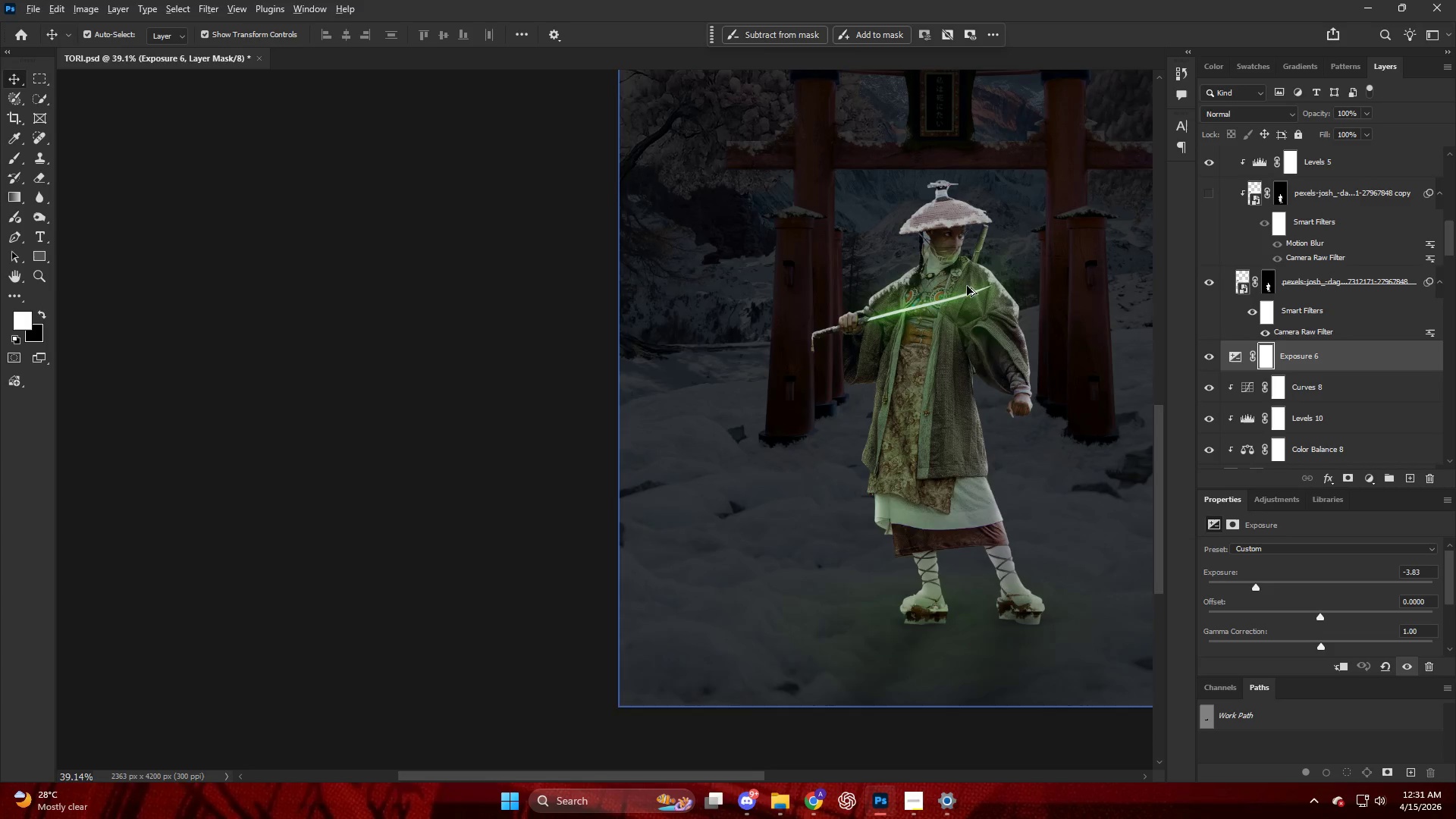 
scroll: coordinate [960, 290], scroll_direction: down, amount: 5.0
 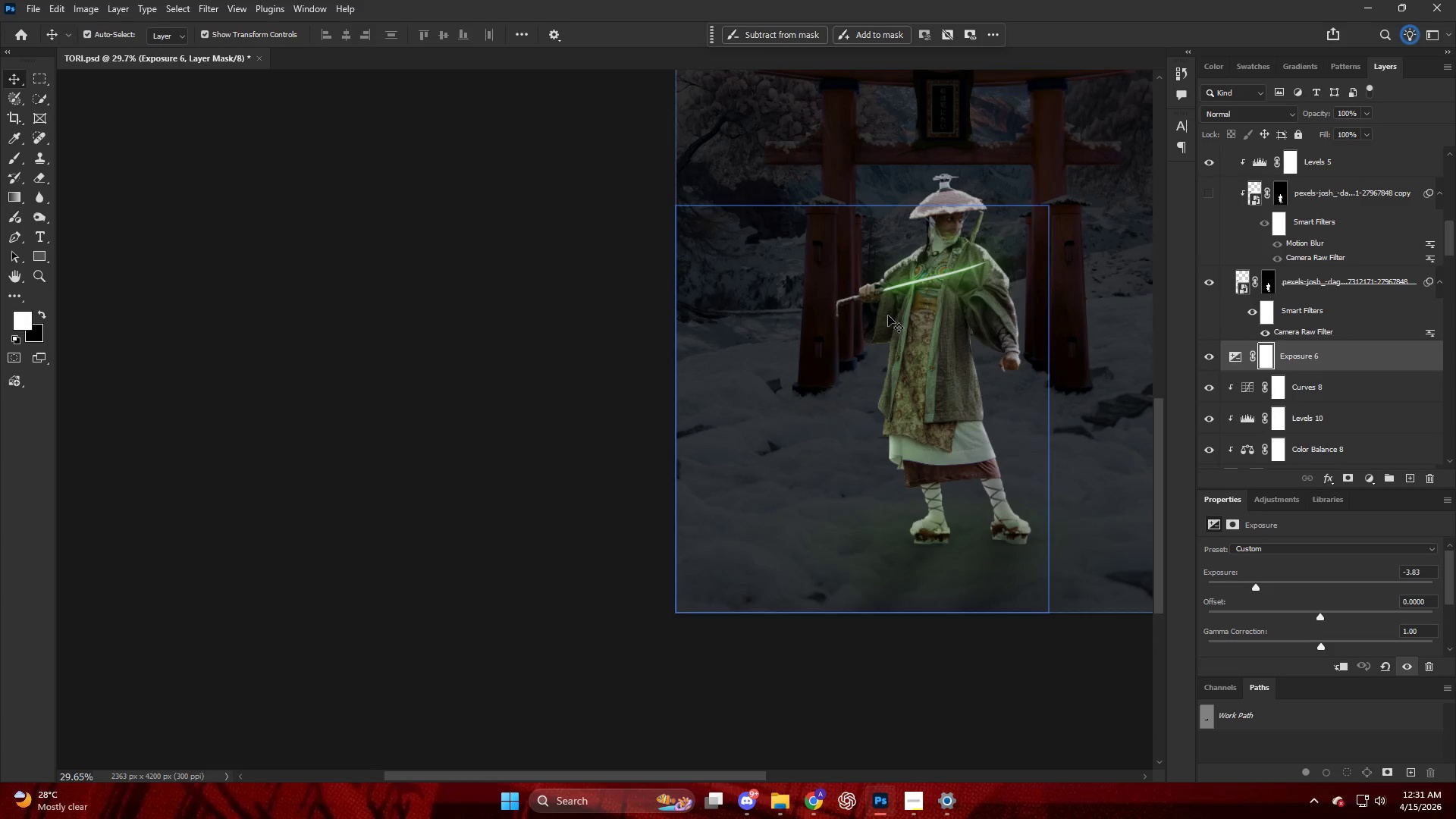 
key(Control+I)
 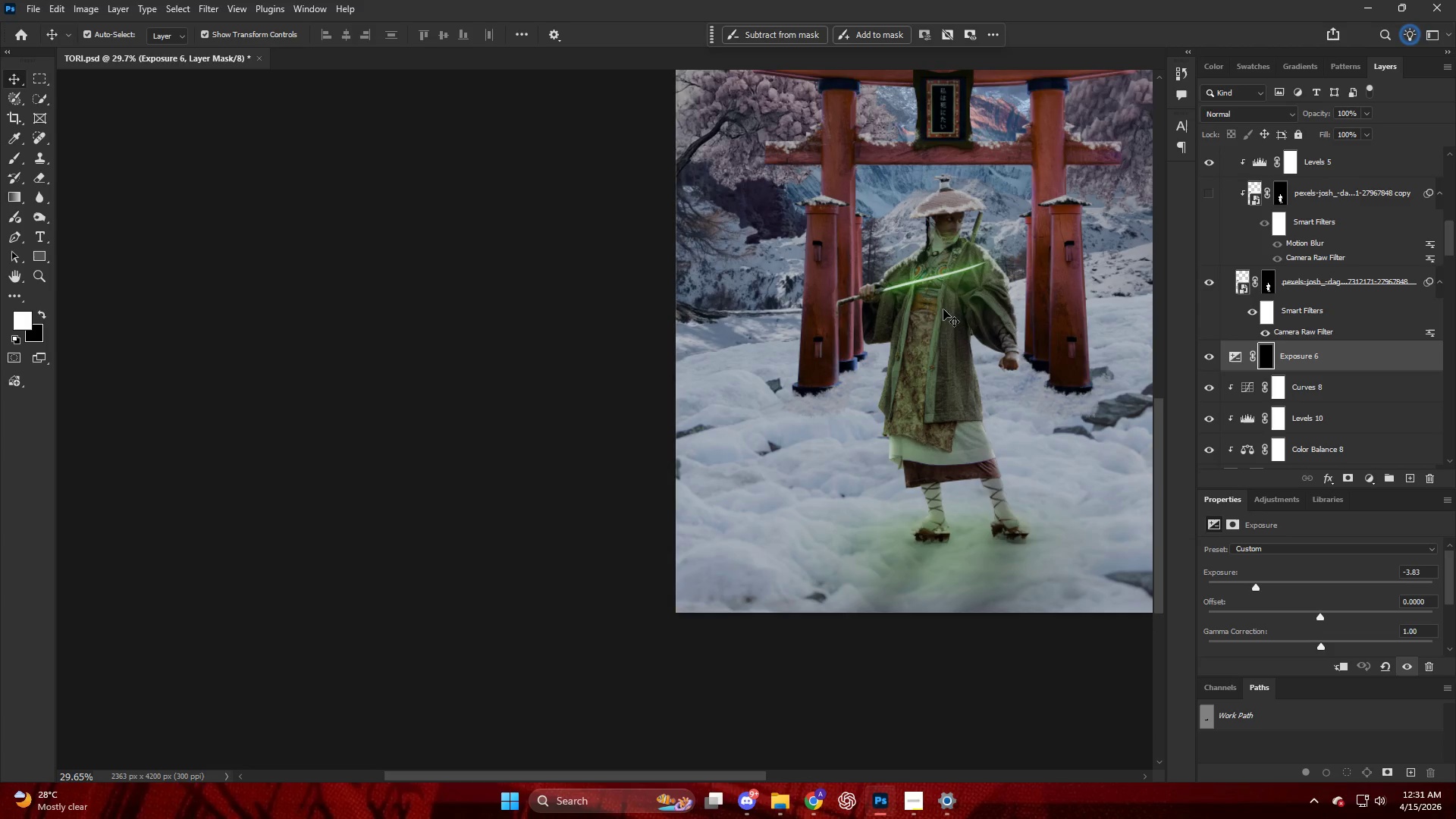 
hold_key(key=AltLeft, duration=0.62)
scroll: coordinate [767, 350], scroll_direction: up, amount: 5.0
 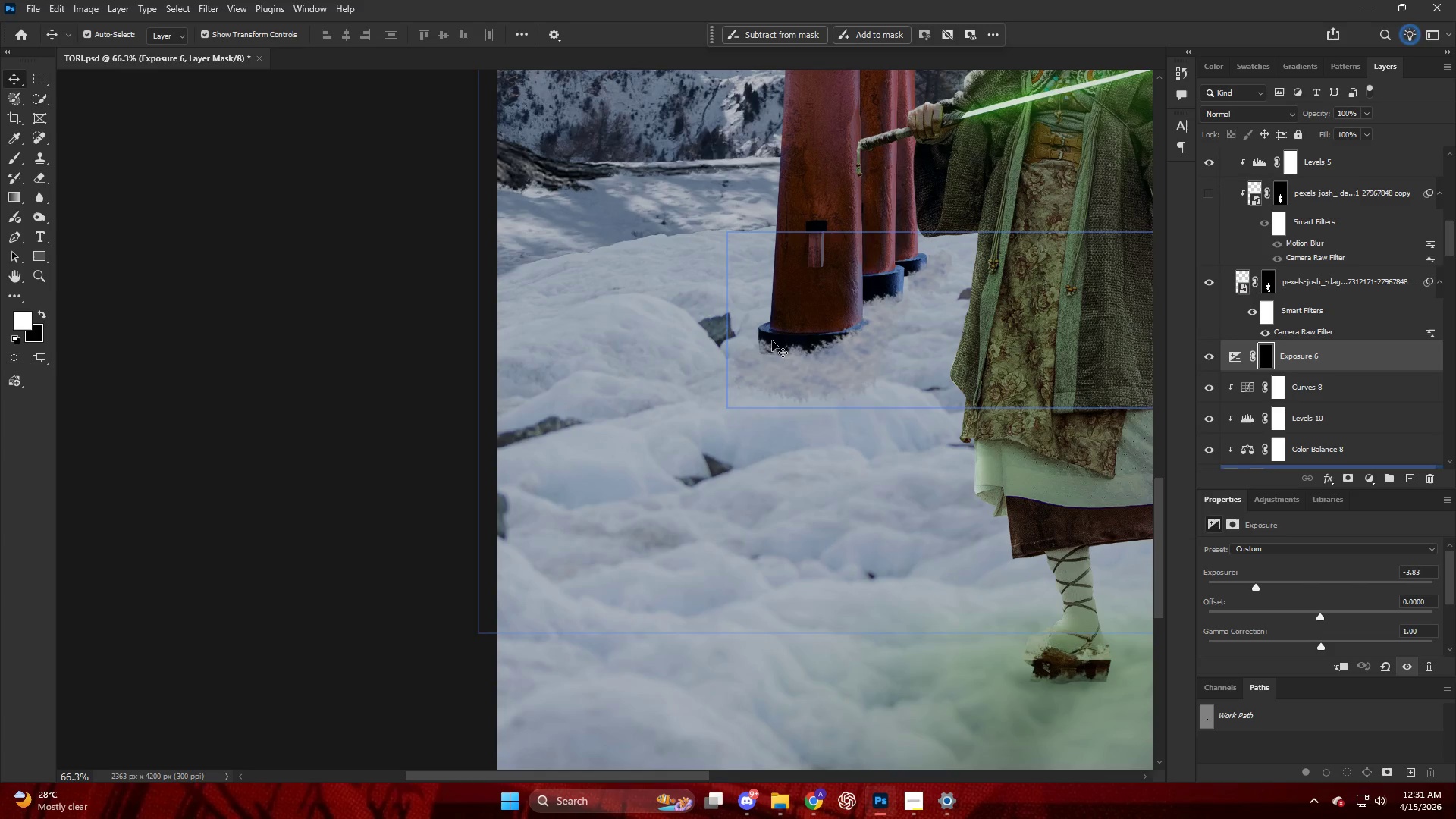 
key(B)
 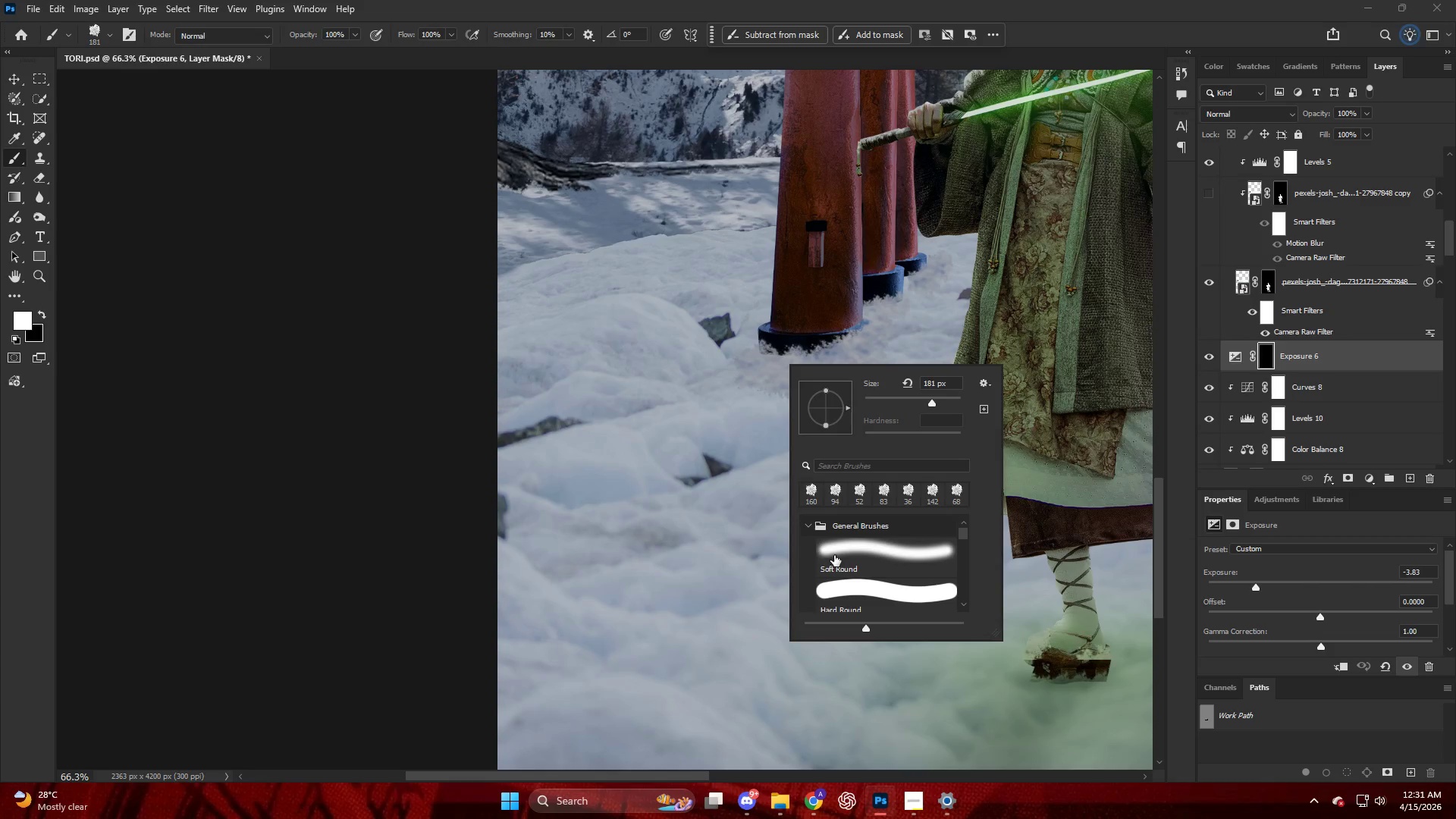 
scroll: coordinate [875, 285], scroll_direction: none, amount: 0.0
 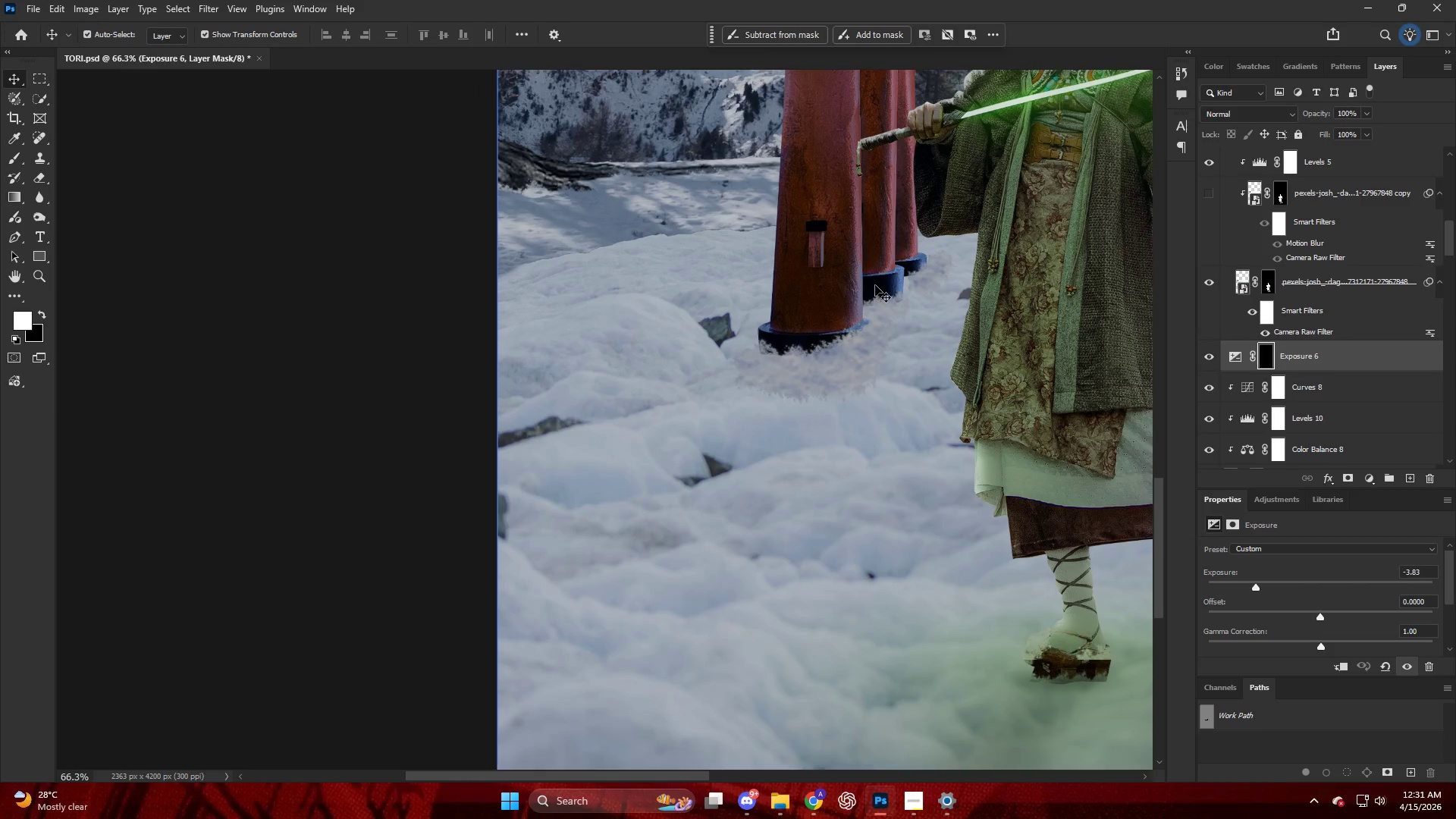 
key(Alt+AltLeft)
 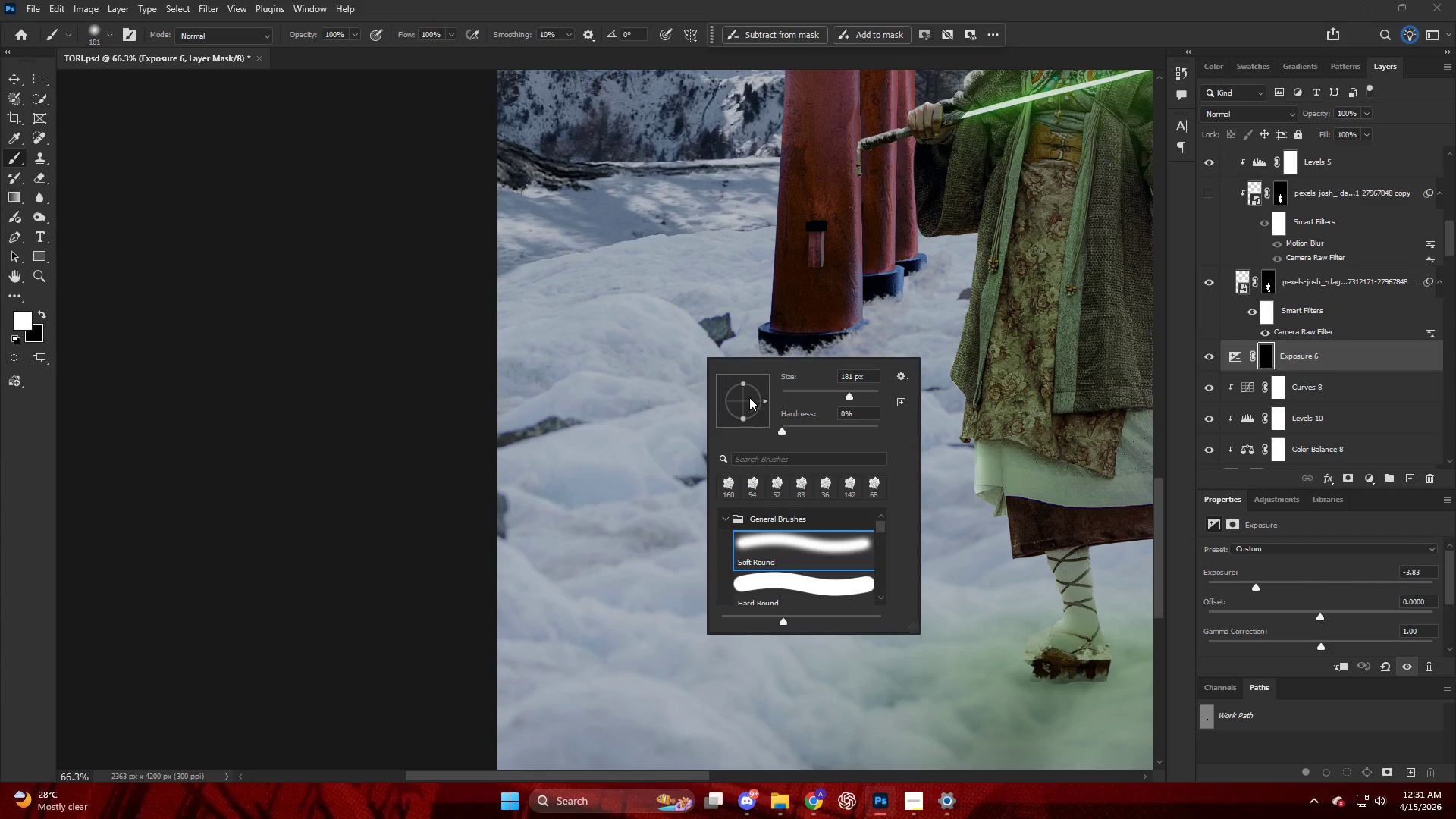 
left_click_drag(start_coordinate=[748, 384], to_coordinate=[744, 403])
 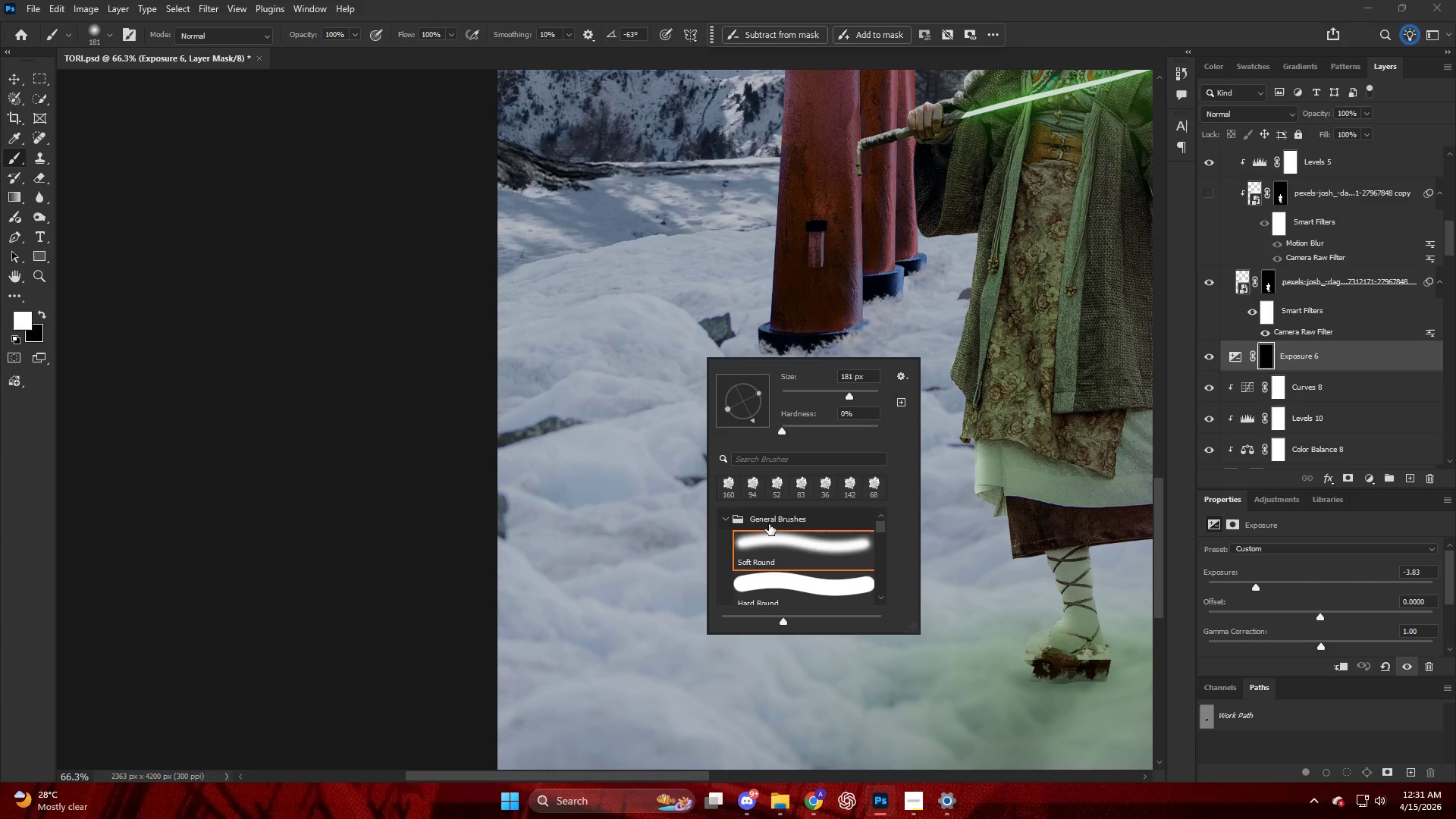 
left_click([767, 537])
 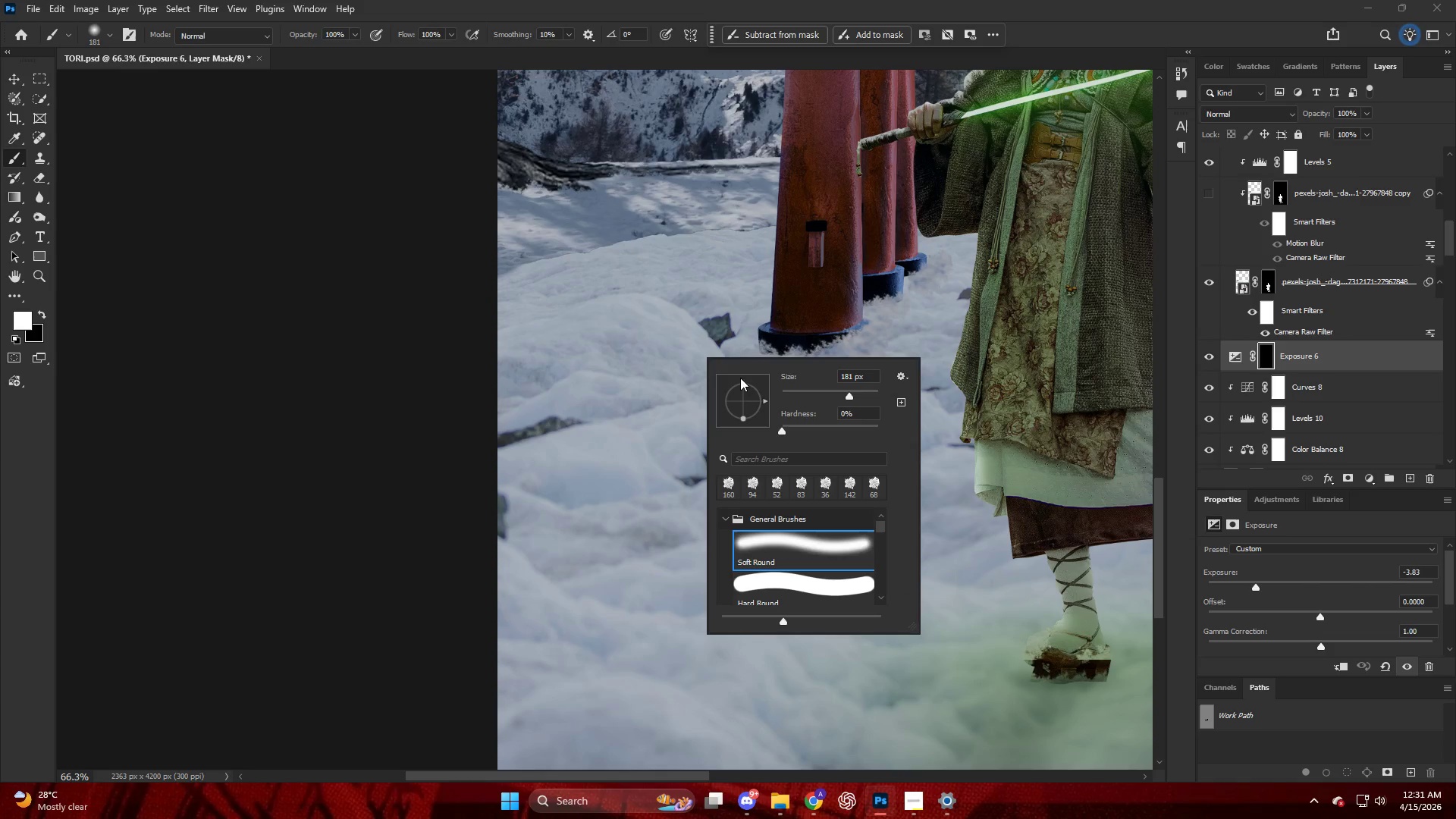 
left_click_drag(start_coordinate=[741, 385], to_coordinate=[744, 395])
 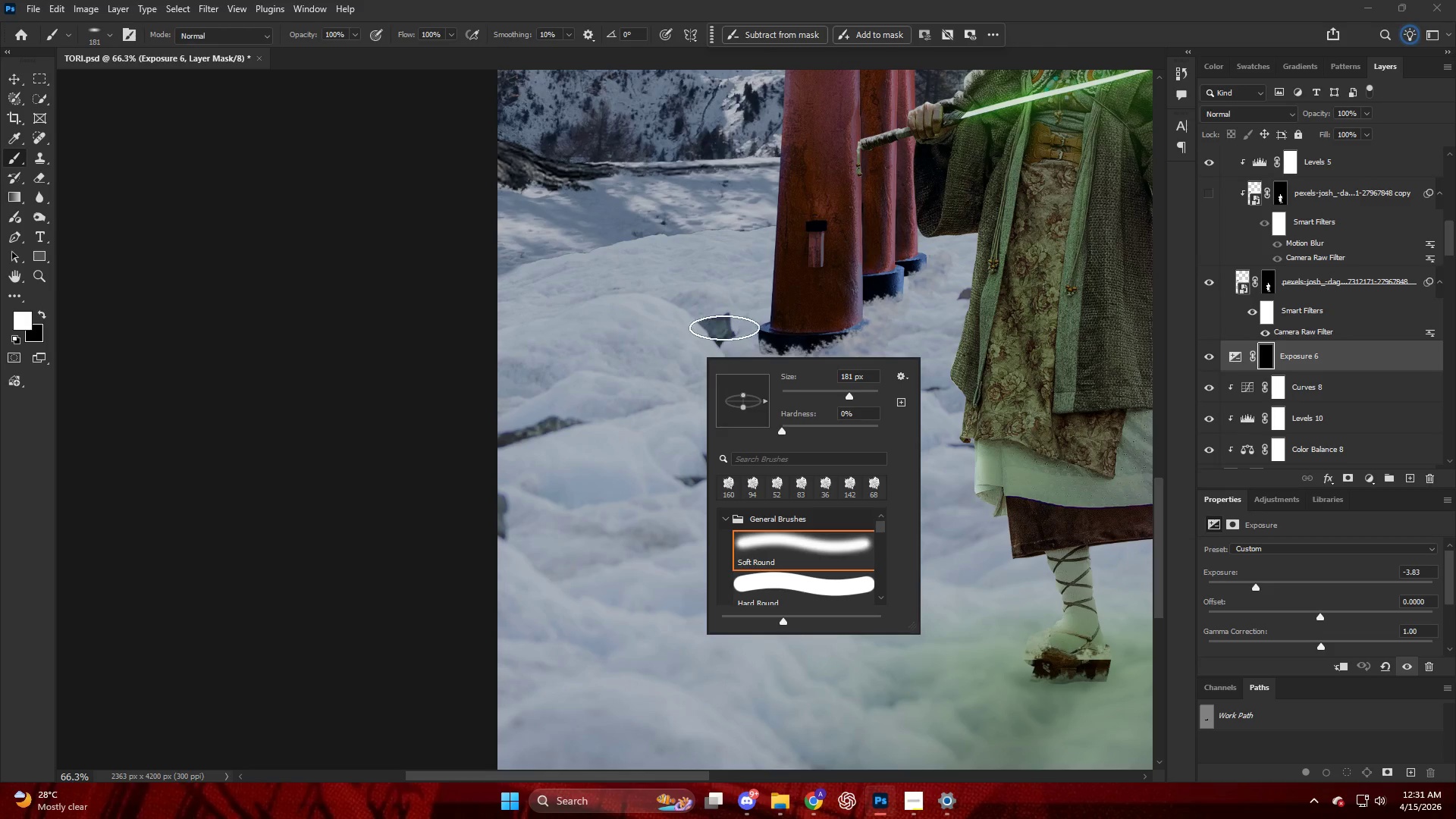 
key(Alt+AltLeft)
 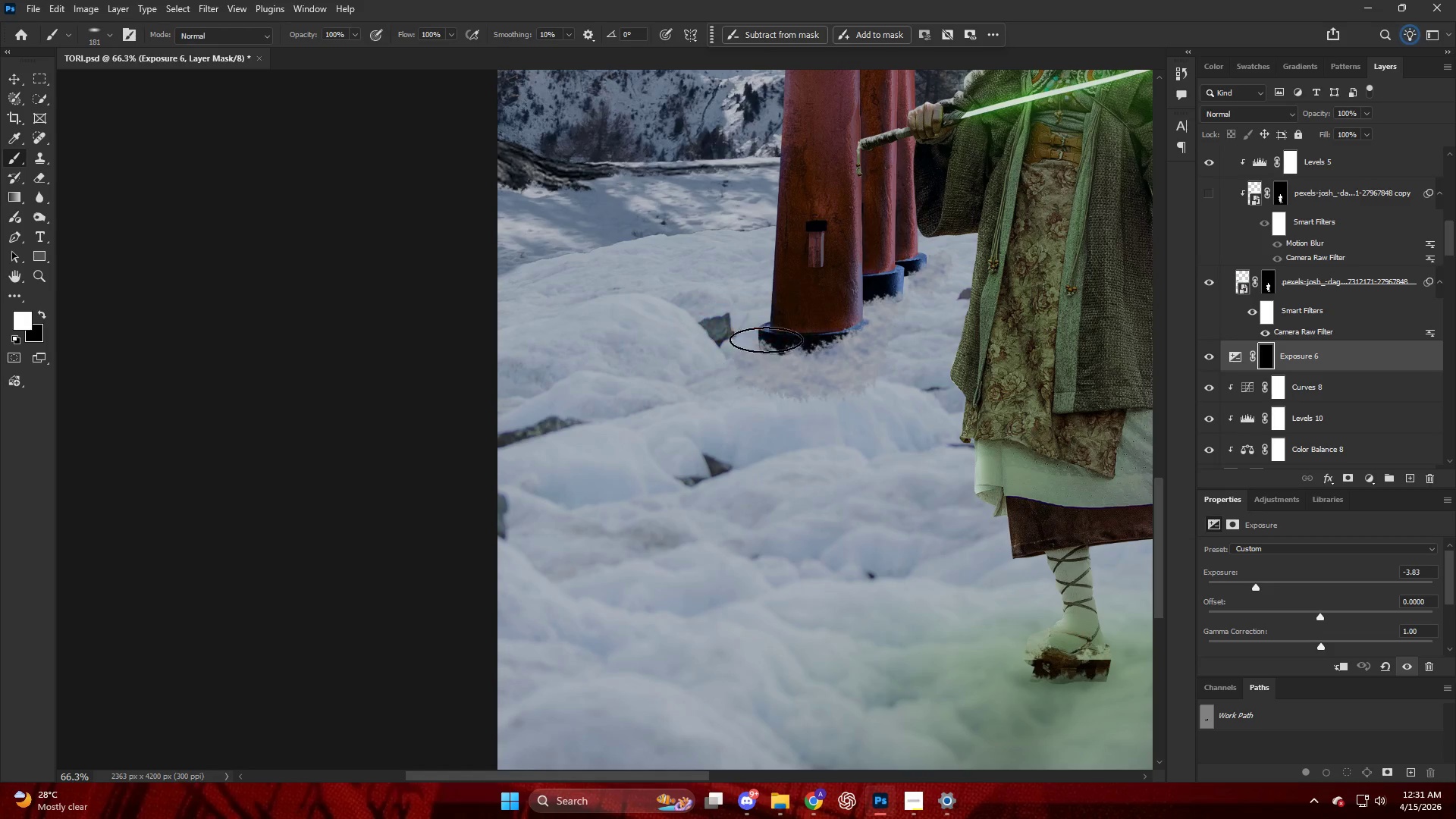 
key(Alt+AltLeft)
 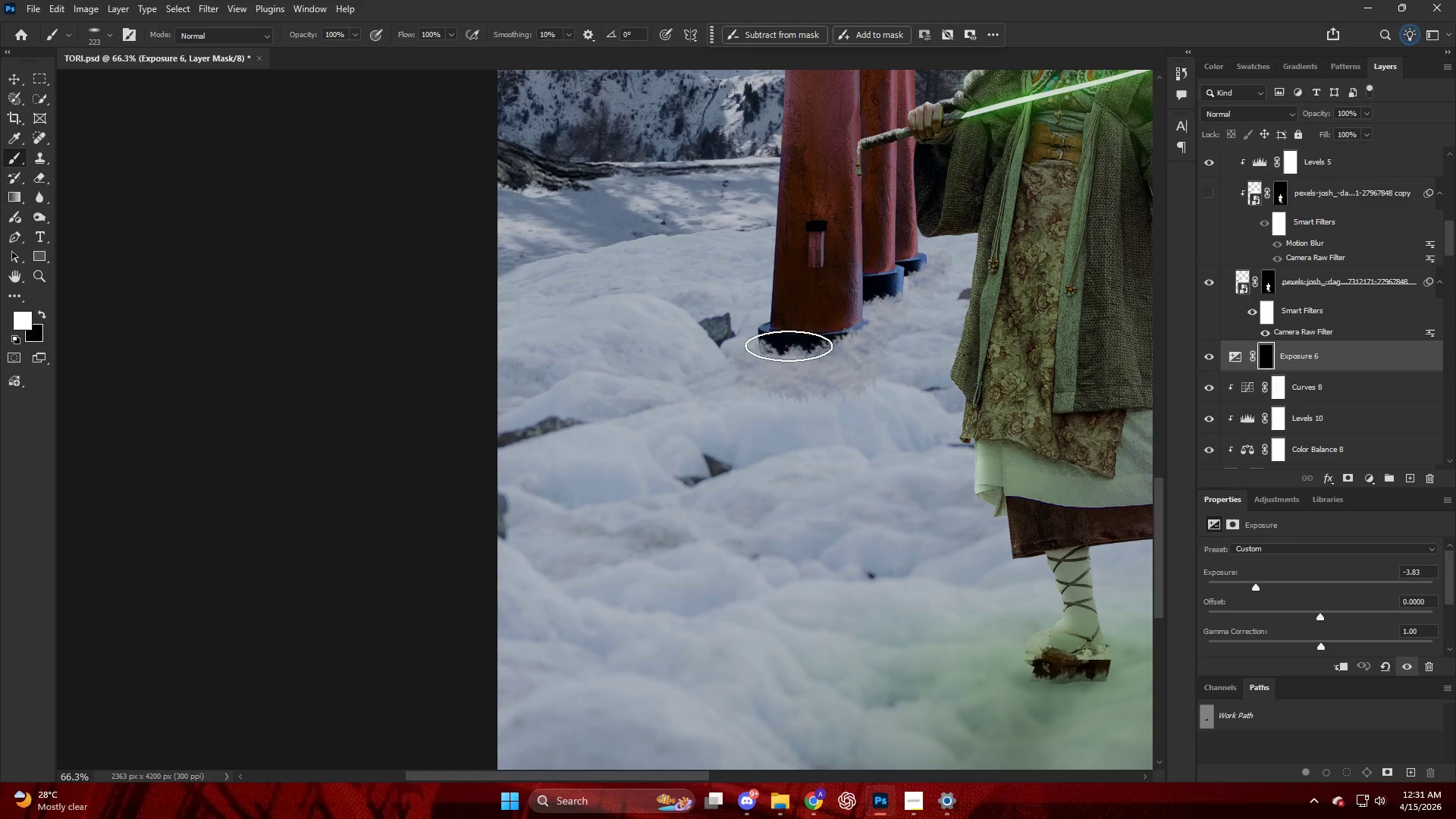 
left_click_drag(start_coordinate=[788, 356], to_coordinate=[556, 709])
 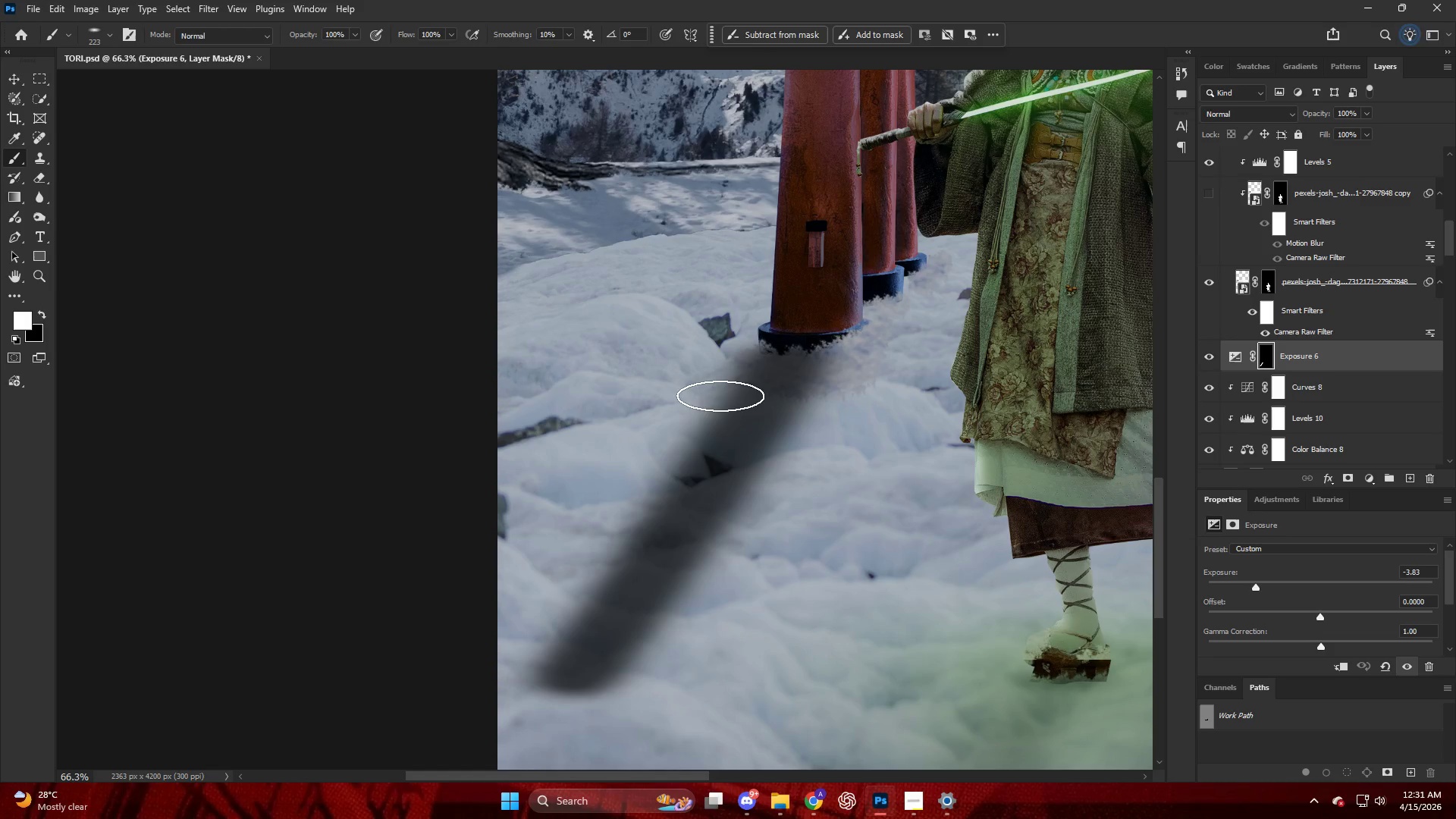 
hold_key(key=AltLeft, duration=0.66)
hold_key(key=AltLeft, duration=0.44)
scroll: coordinate [899, 380], scroll_direction: down, amount: 8.0
 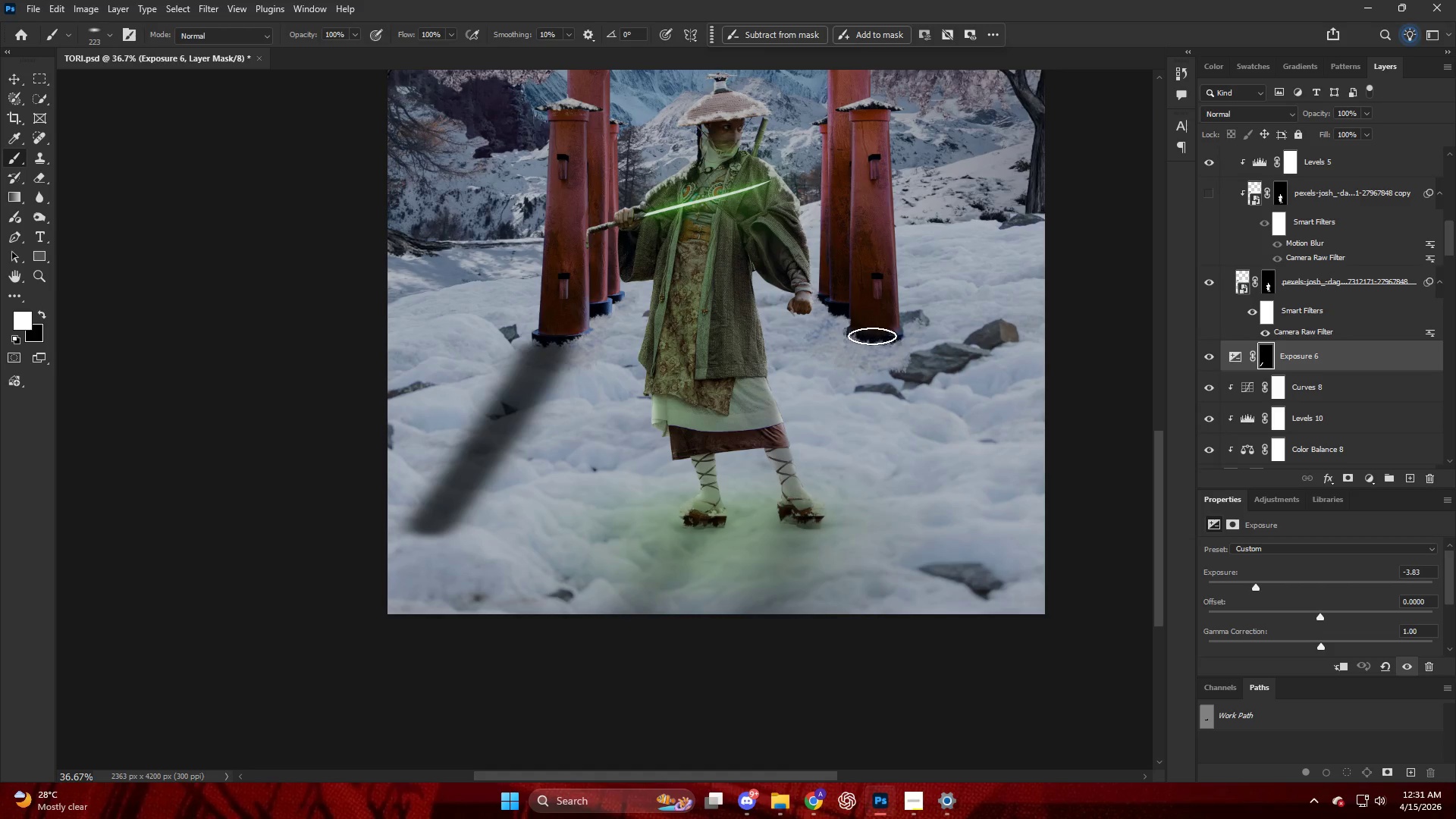 
left_click_drag(start_coordinate=[879, 338], to_coordinate=[1044, 556])
 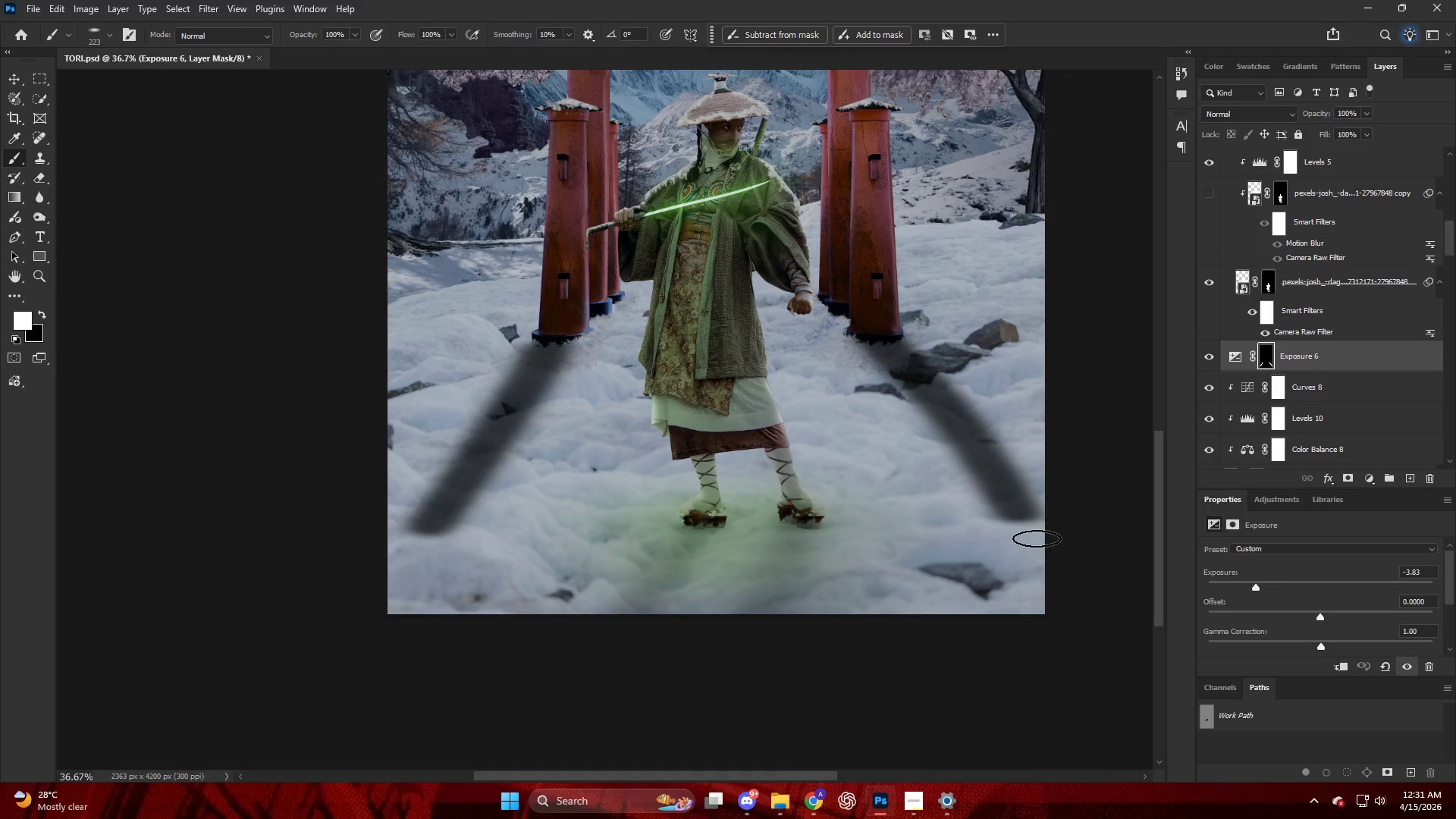 
hold_key(key=AltLeft, duration=0.33)
scroll: coordinate [872, 441], scroll_direction: down, amount: 6.0
 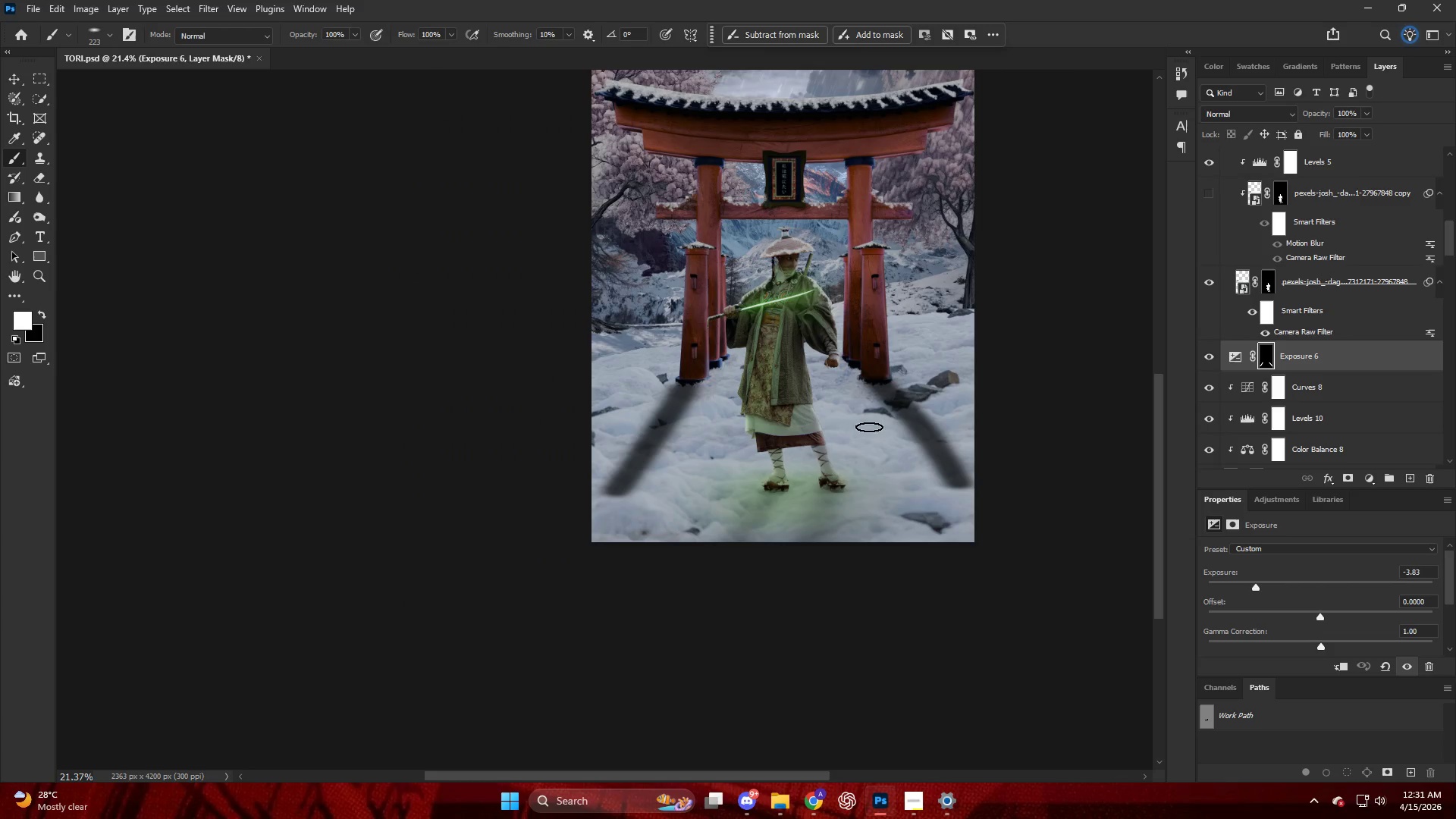 
key(Alt+AltLeft)
 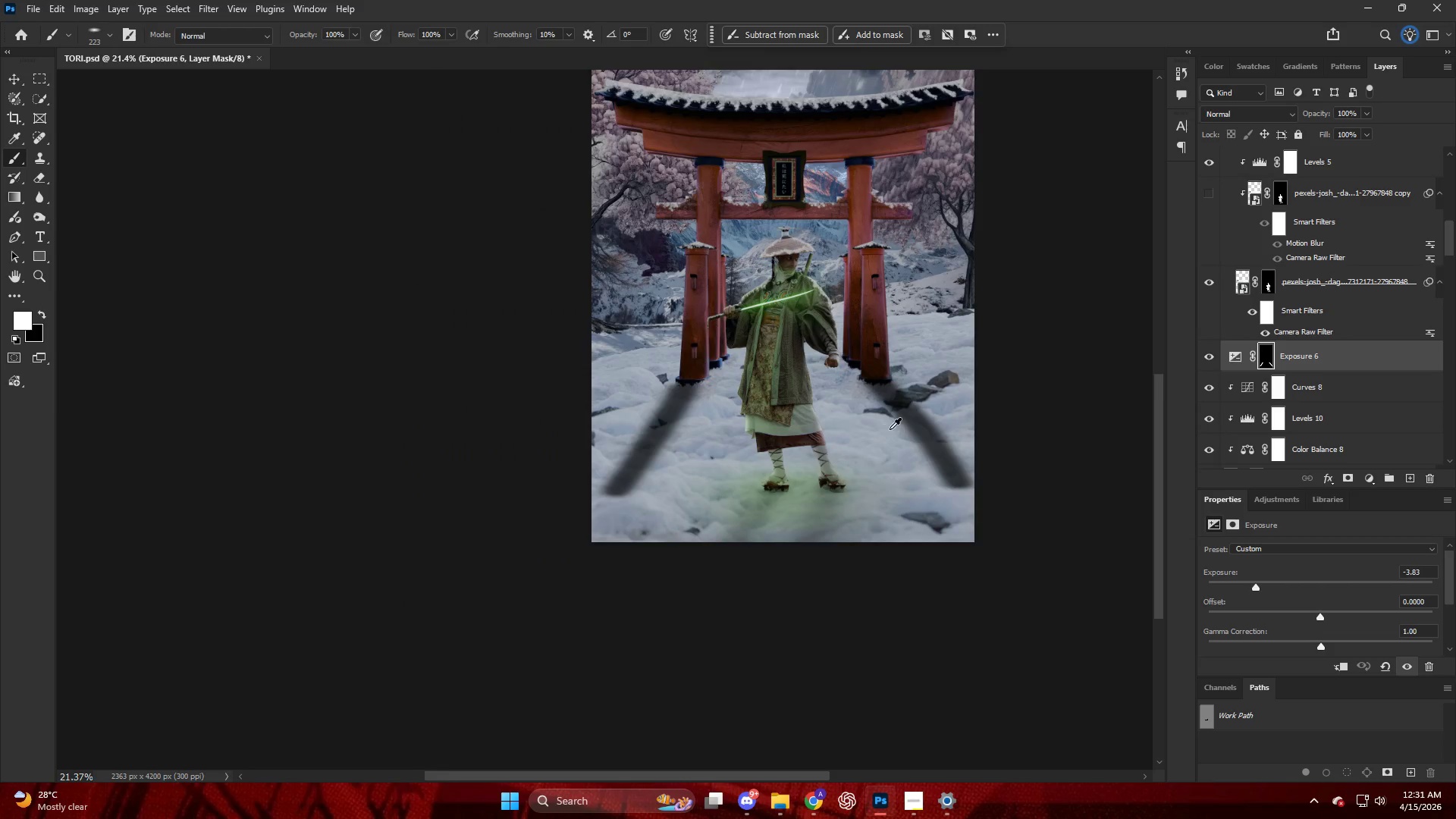 
key(Control+ControlLeft)
 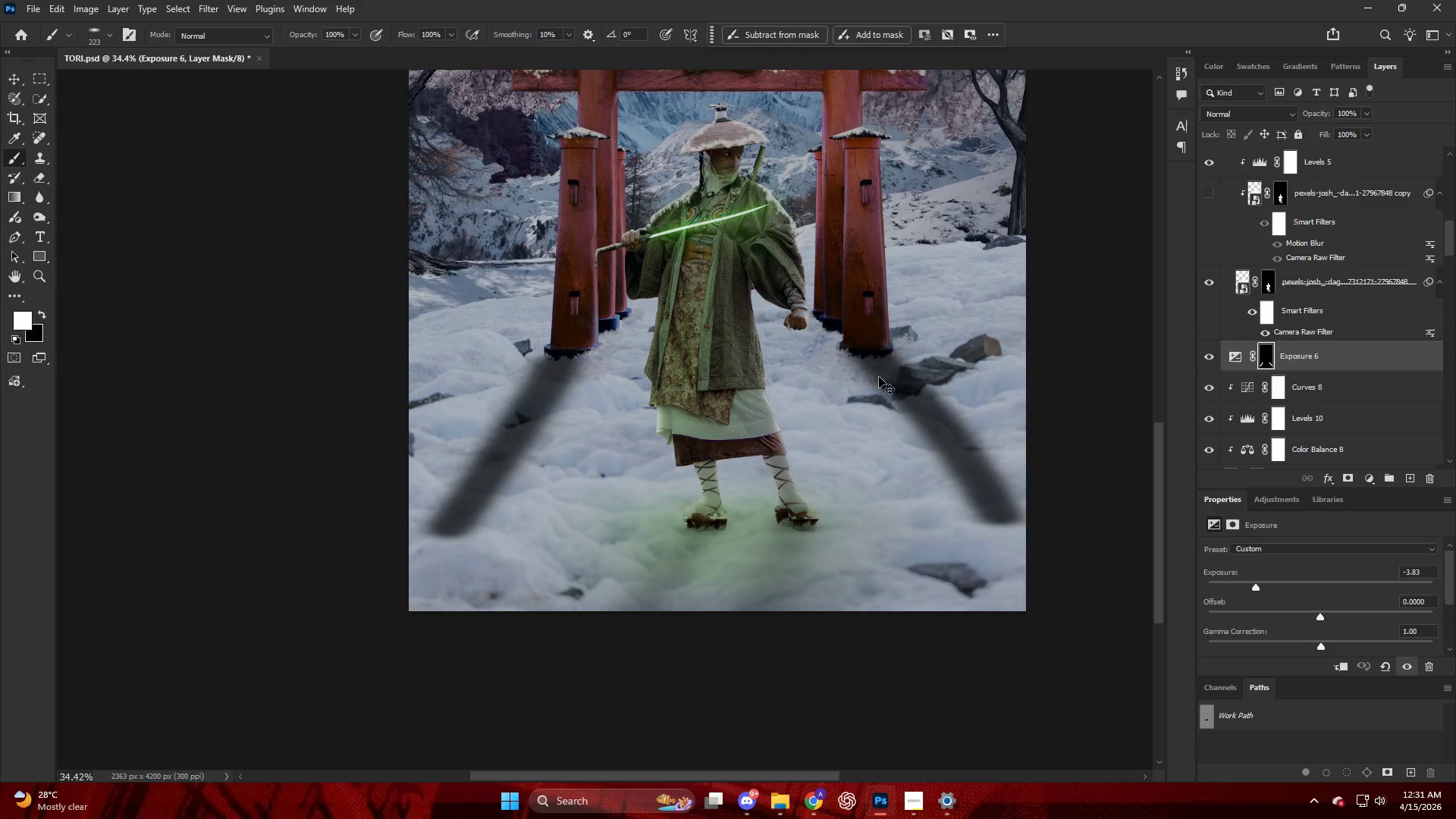 
key(Control+Z)
 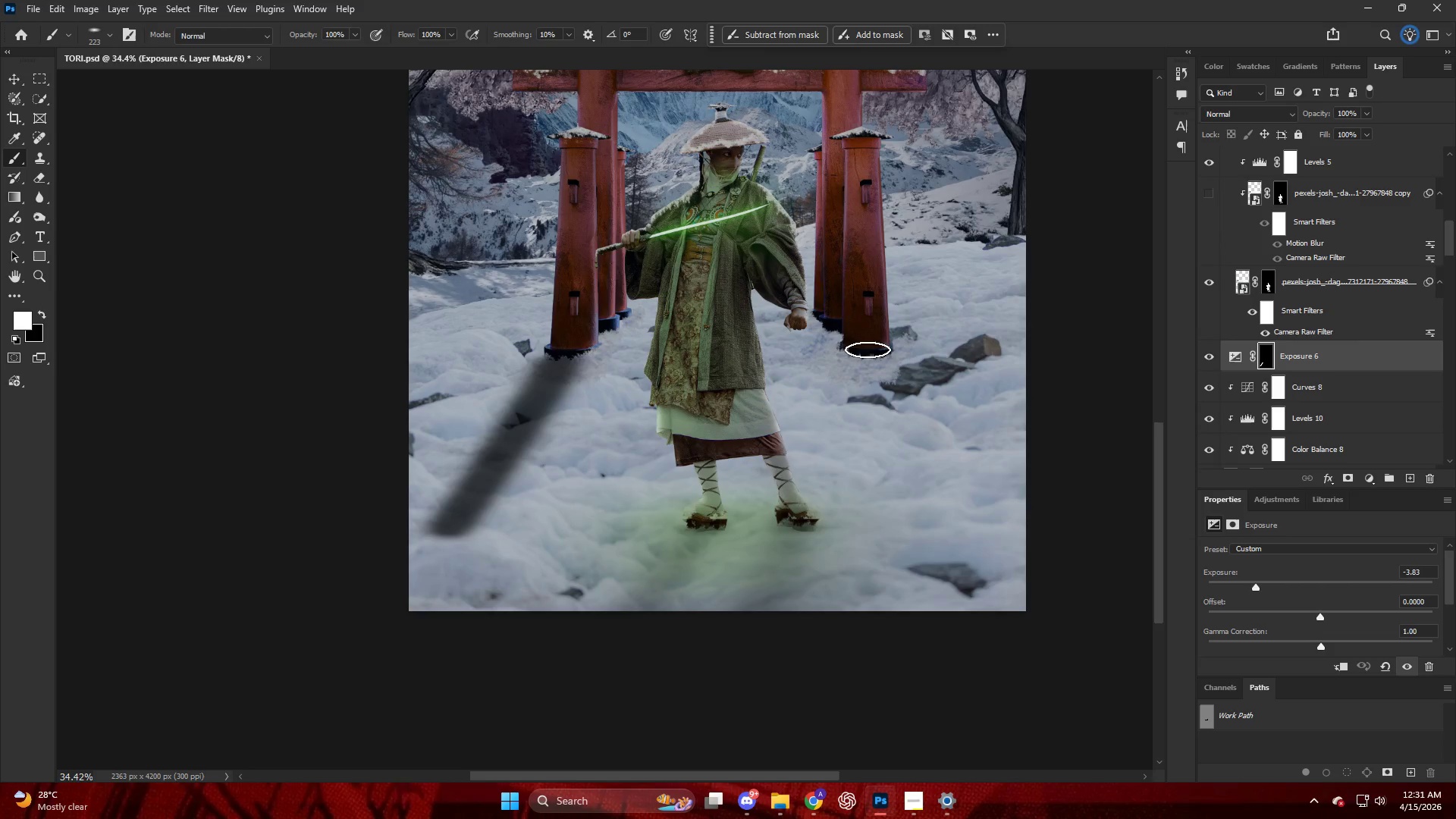 
scroll: coordinate [890, 427], scroll_direction: up, amount: 5.0
 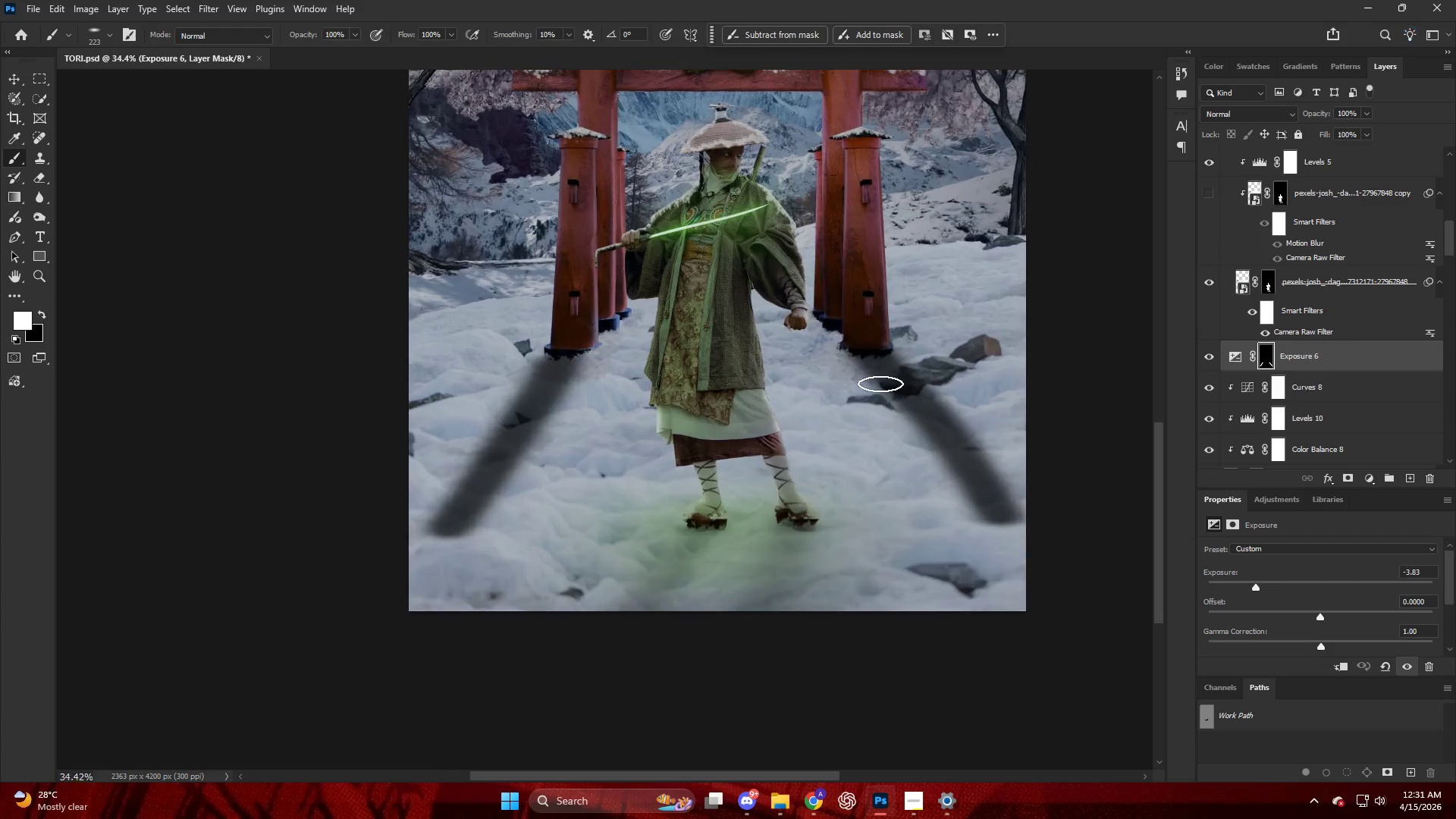 
left_click_drag(start_coordinate=[871, 354], to_coordinate=[952, 516])
 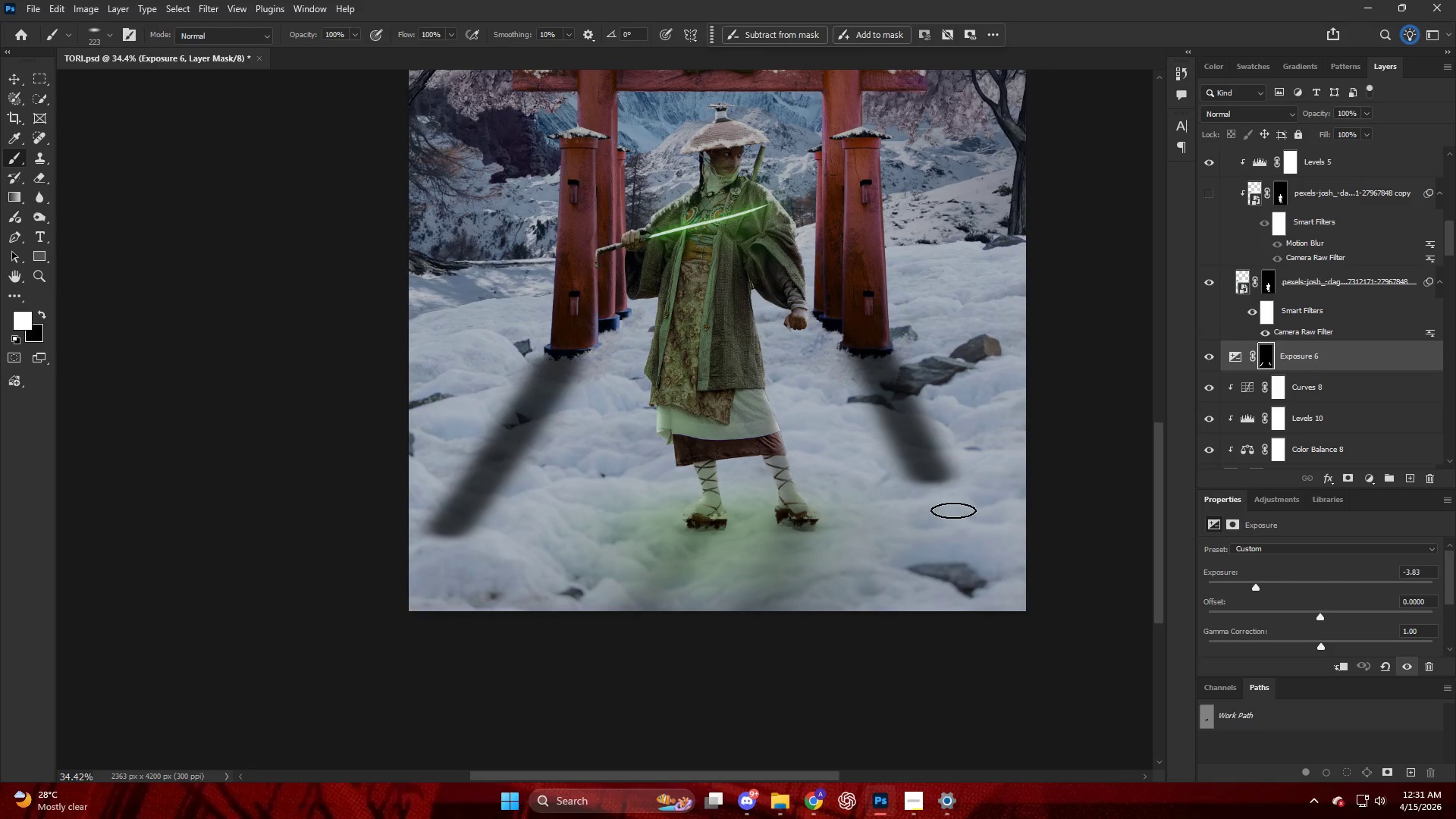 
key(Control+ControlLeft)
 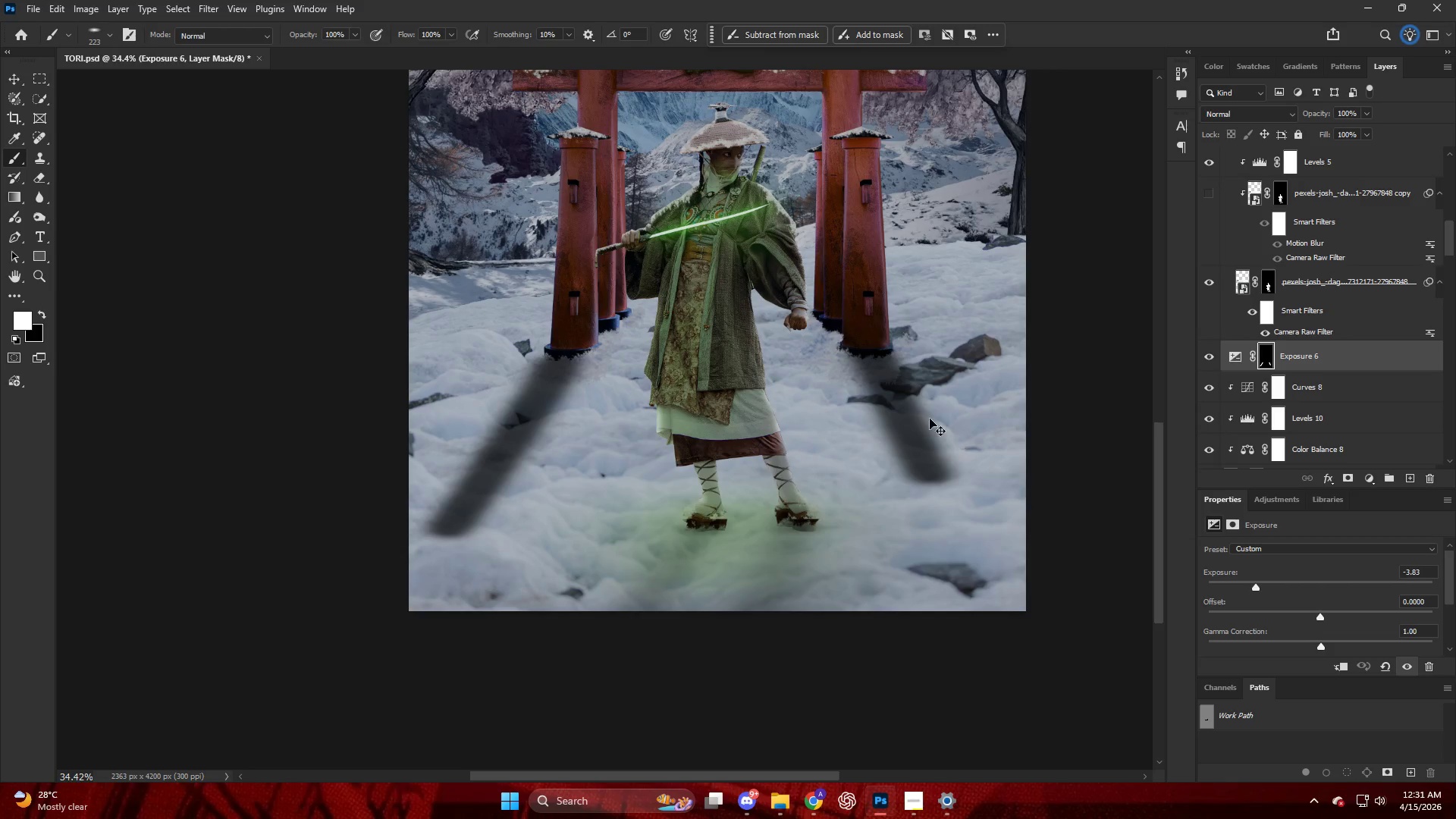 
key(Control+Z)
 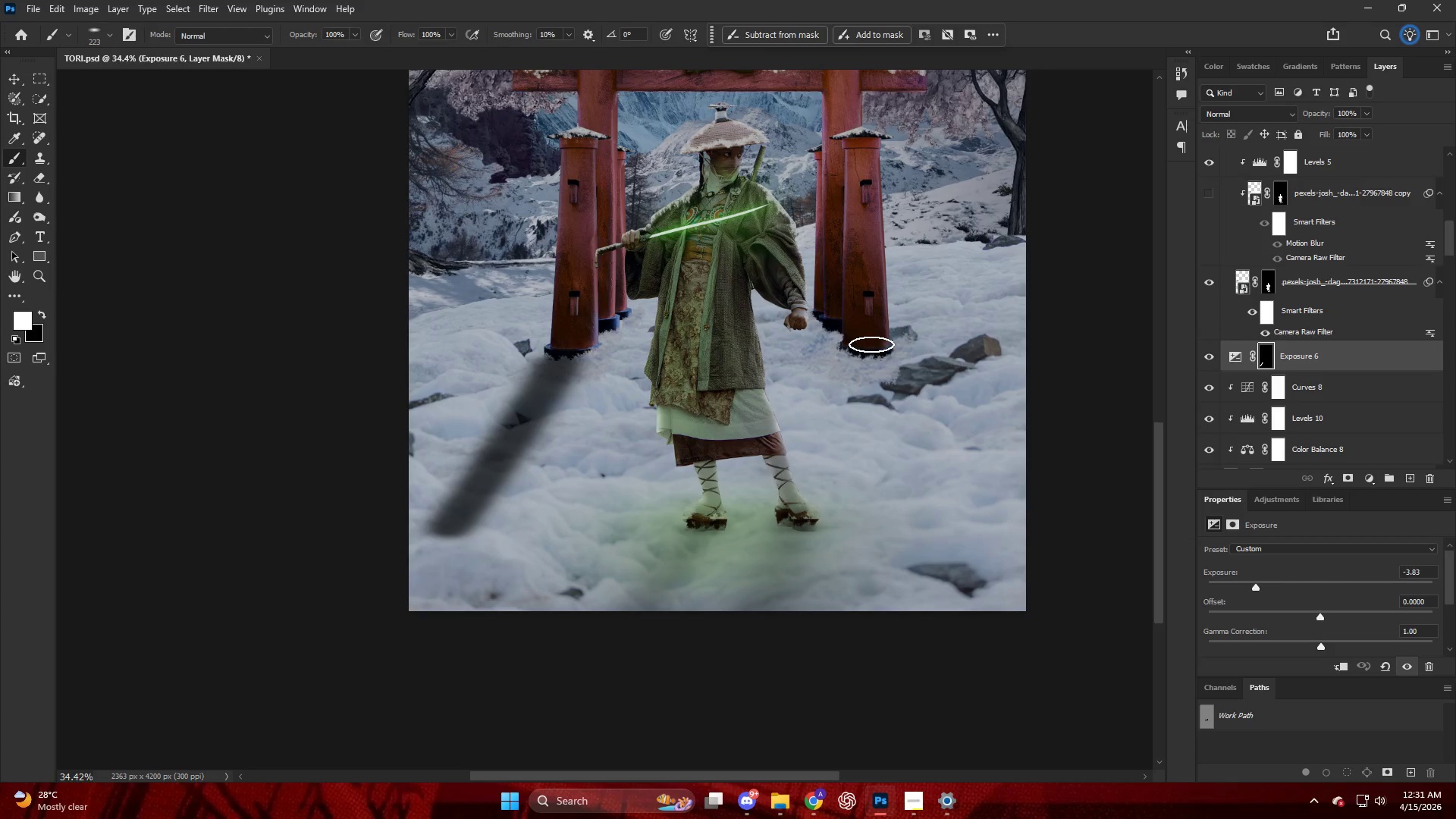 
left_click_drag(start_coordinate=[873, 348], to_coordinate=[993, 519])
 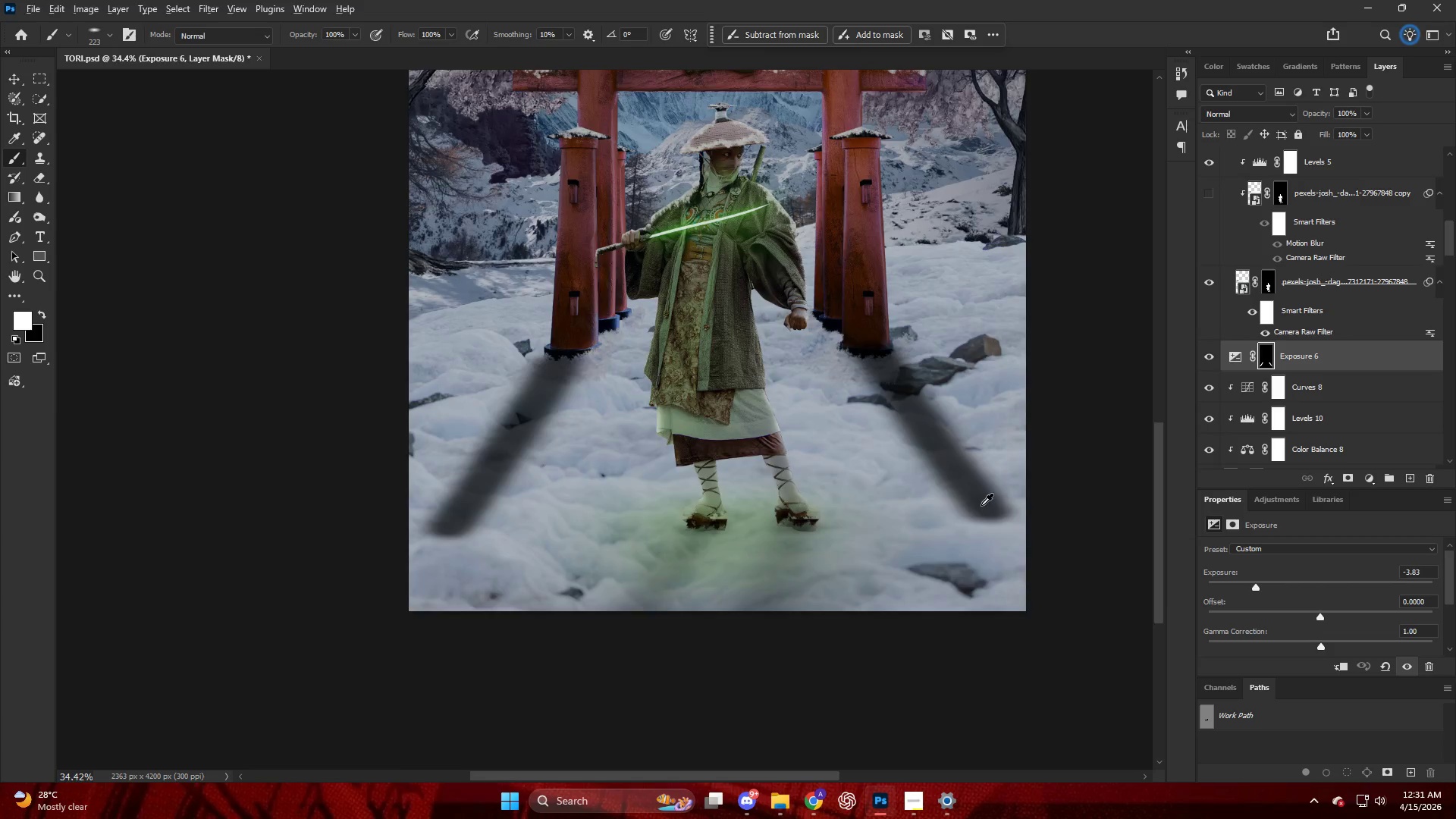 
hold_key(key=AltLeft, duration=0.47)
scroll: coordinate [1000, 500], scroll_direction: down, amount: 12.0
 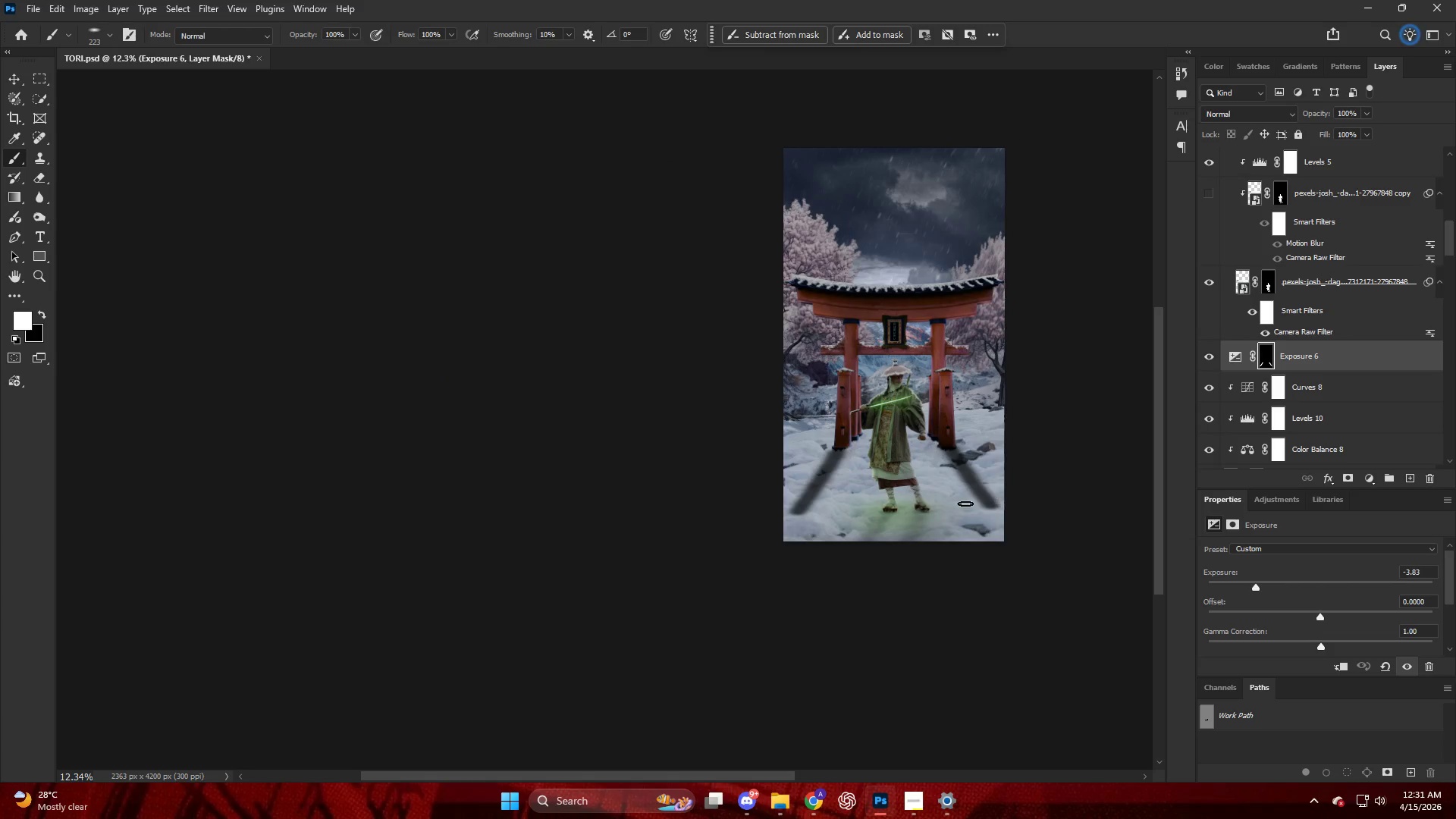 
hold_key(key=AltLeft, duration=0.52)
scroll: coordinate [848, 519], scroll_direction: up, amount: 9.0
 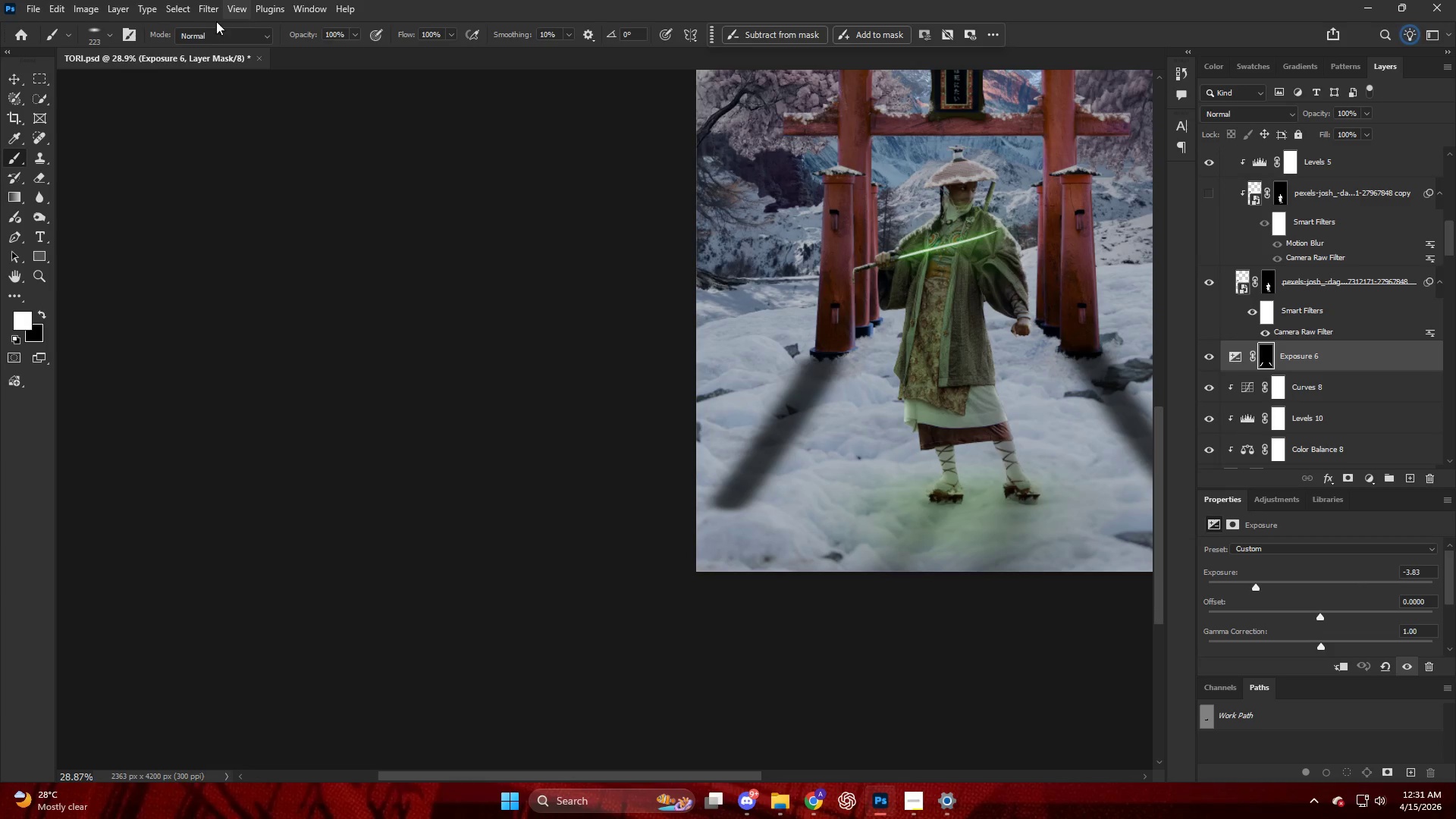 
left_click([224, 9])
 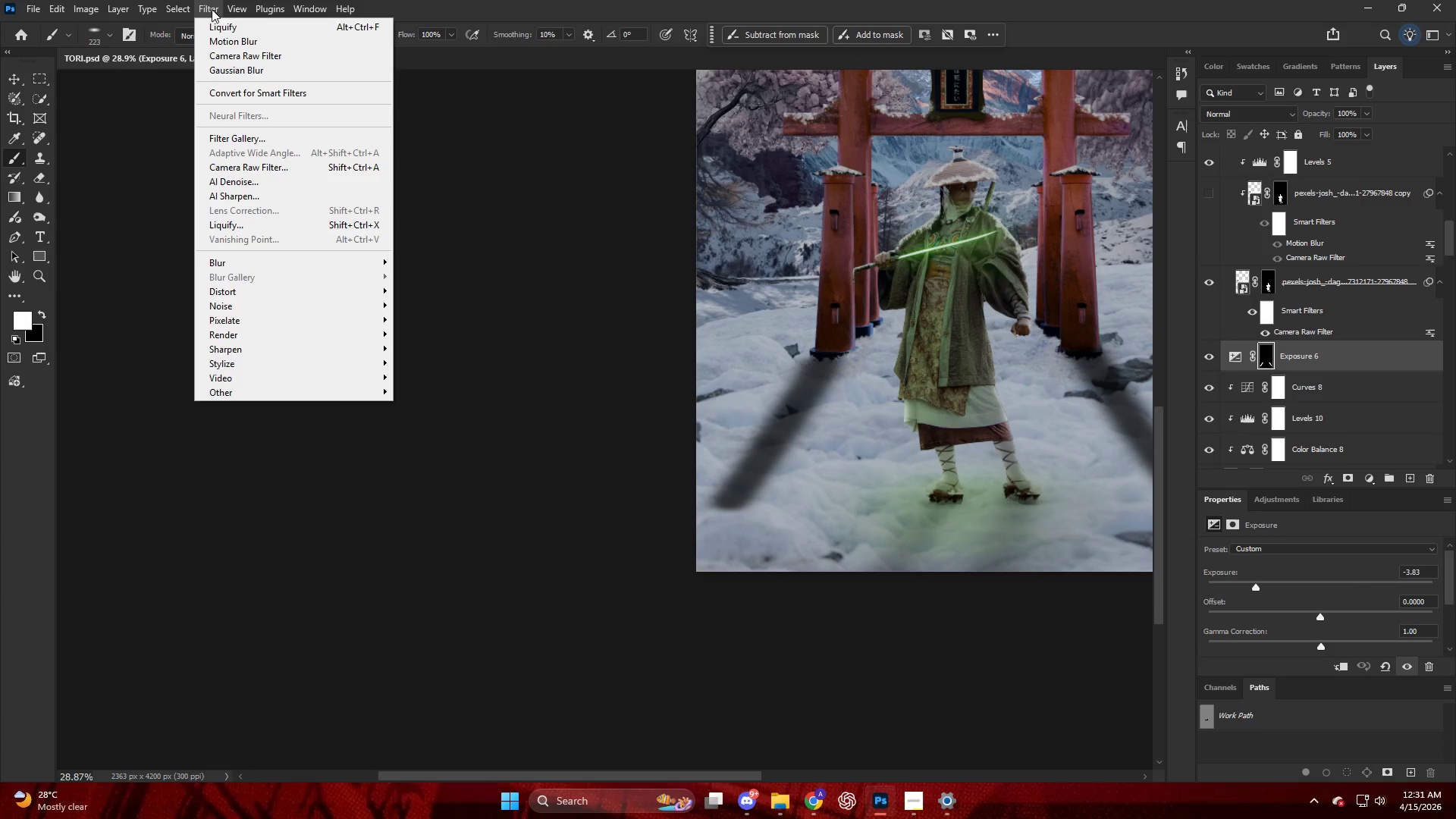 
left_click([281, 263])
 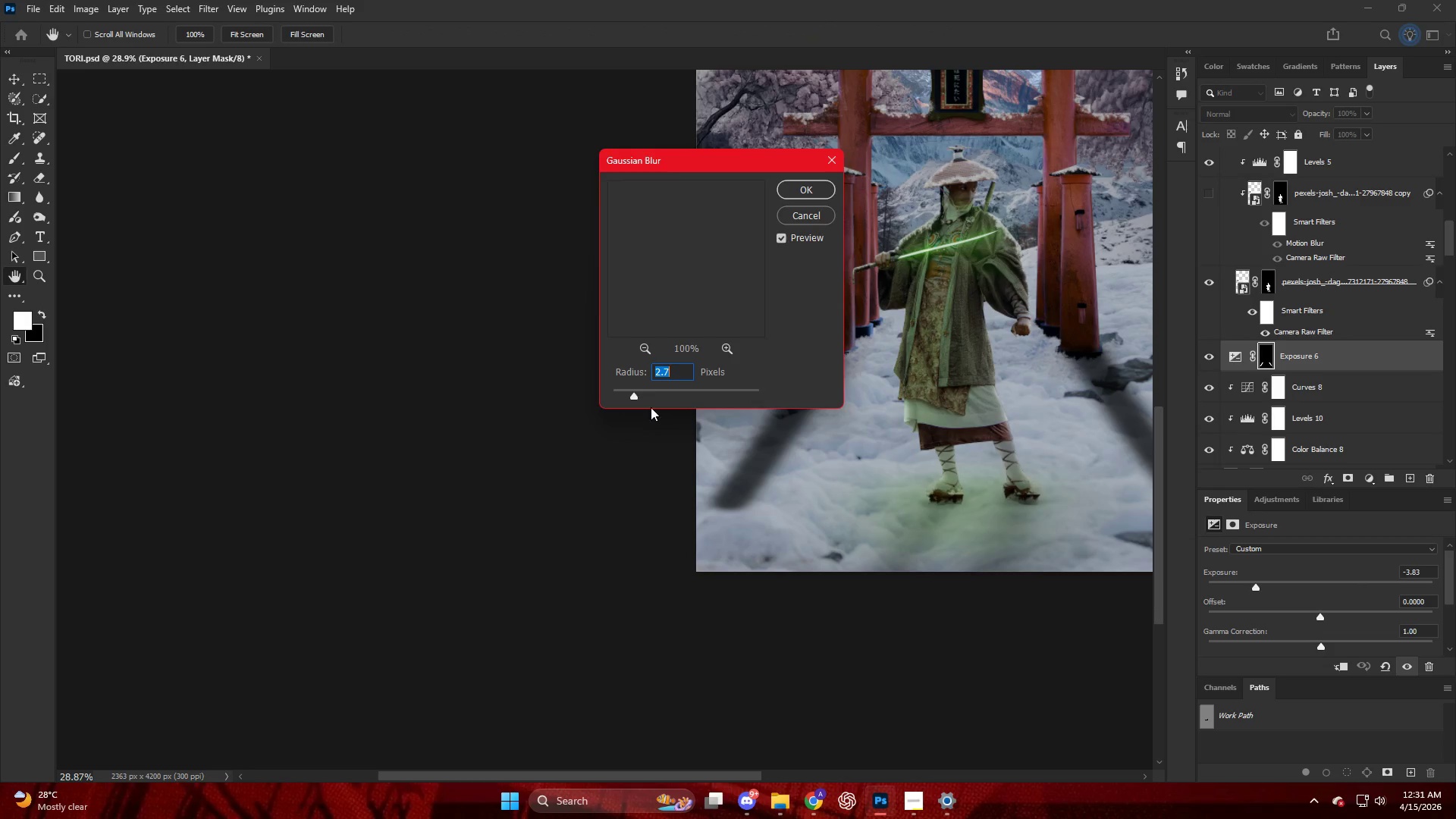 
left_click_drag(start_coordinate=[645, 401], to_coordinate=[653, 401])
 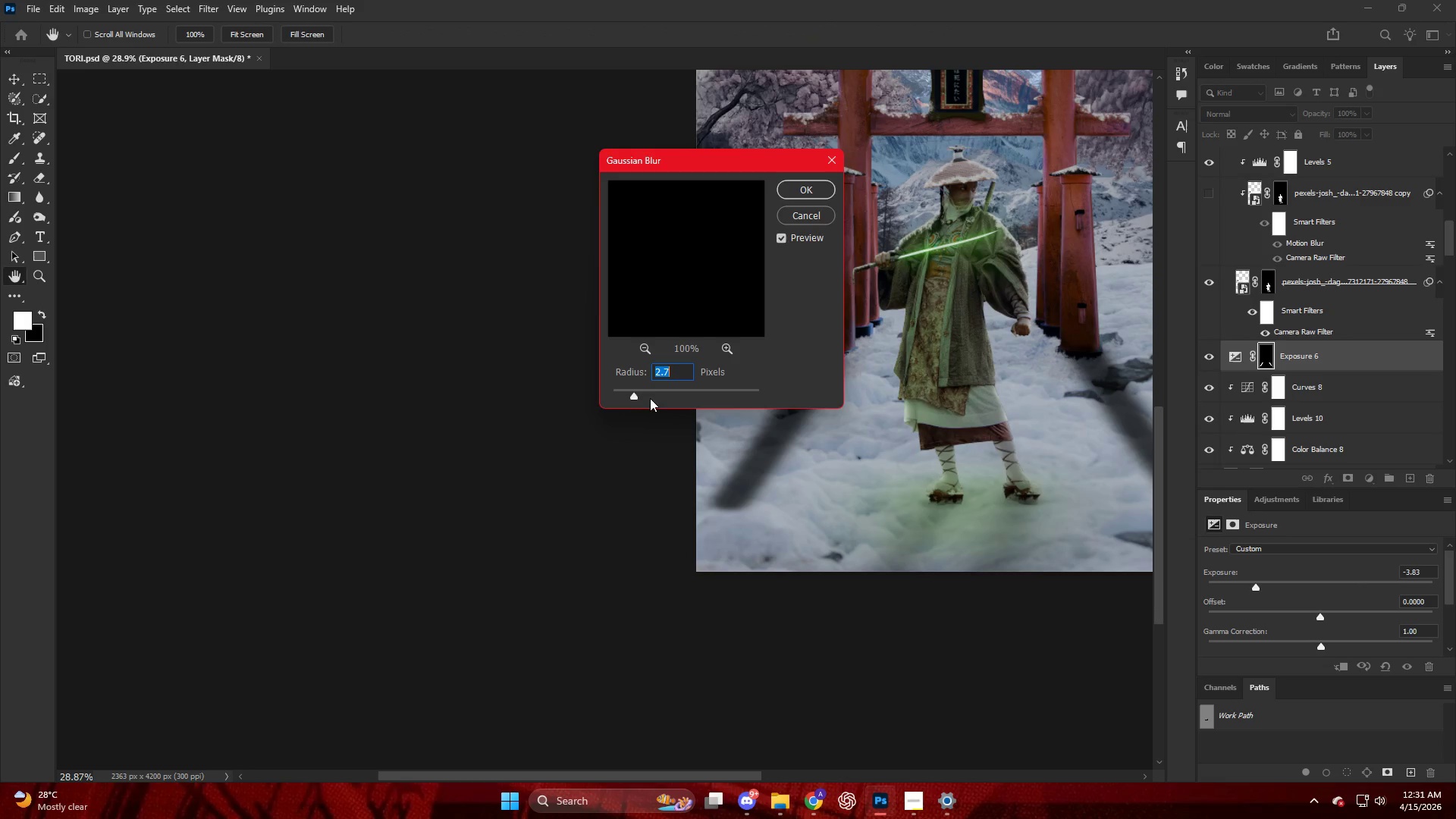 
left_click_drag(start_coordinate=[652, 397], to_coordinate=[665, 397])
 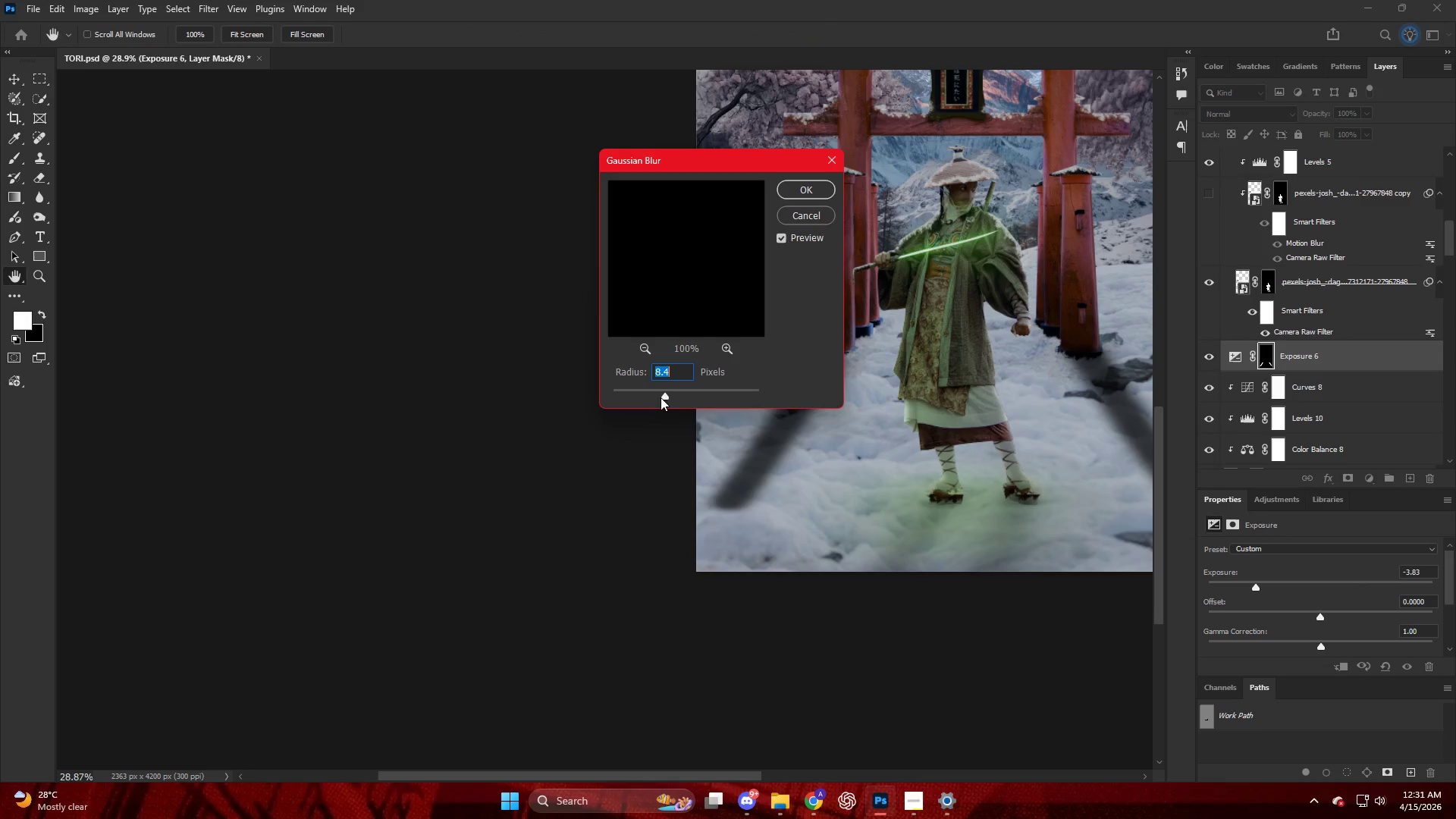 
left_click_drag(start_coordinate=[664, 398], to_coordinate=[705, 400])
 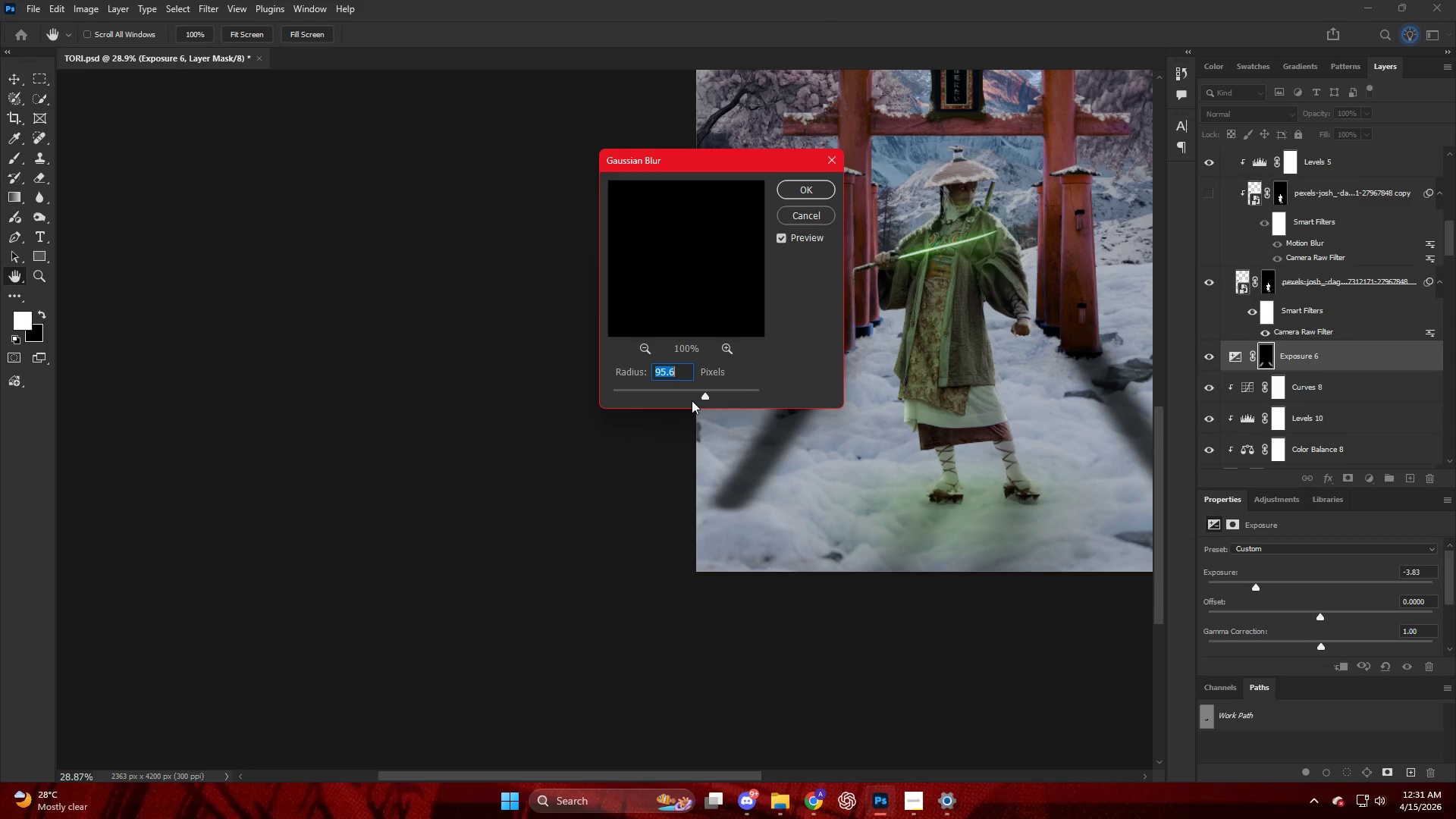 
left_click_drag(start_coordinate=[691, 400], to_coordinate=[722, 403])
 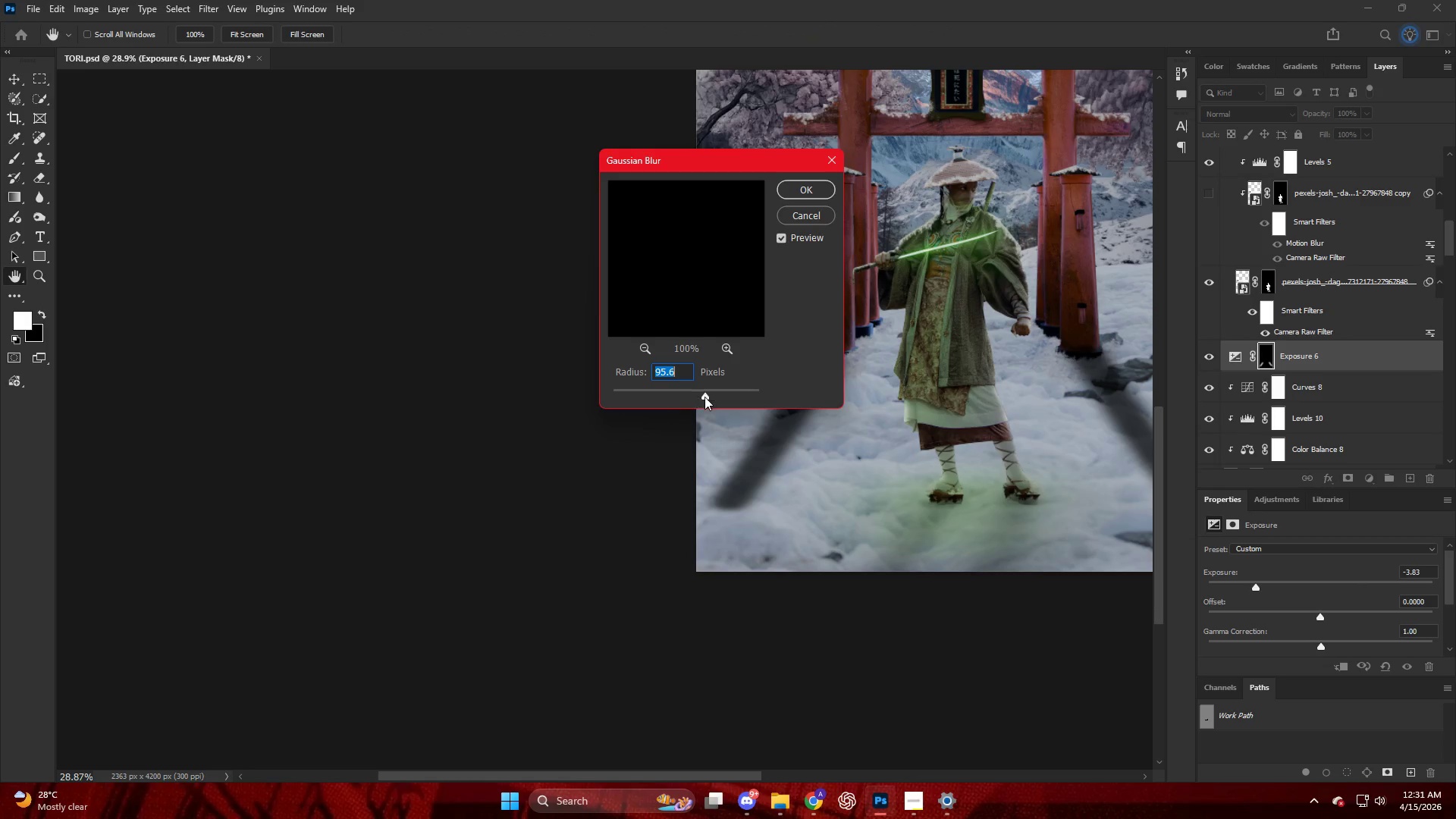 
left_click_drag(start_coordinate=[701, 396], to_coordinate=[720, 398])
 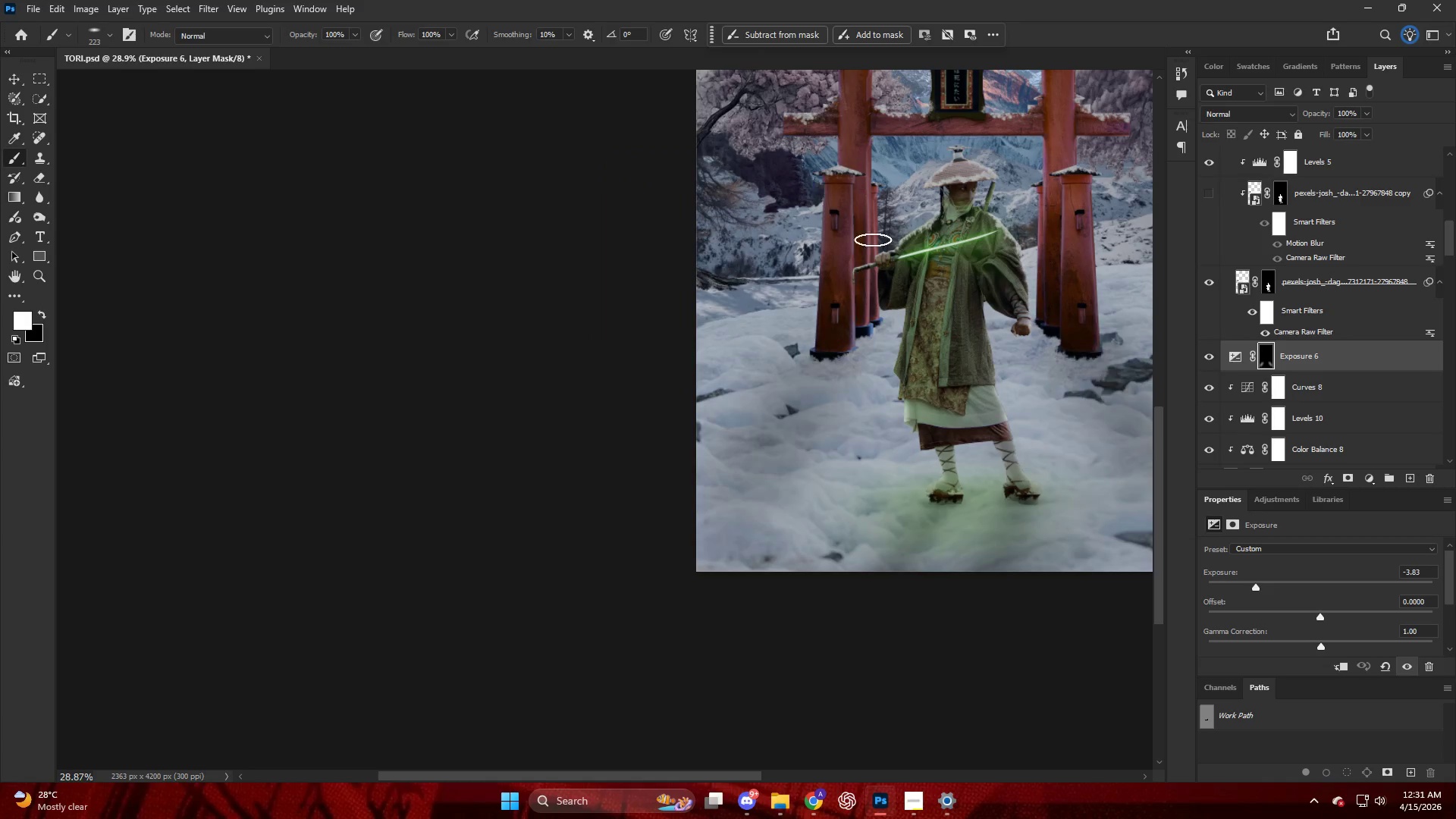 
key(Alt+AltLeft)
 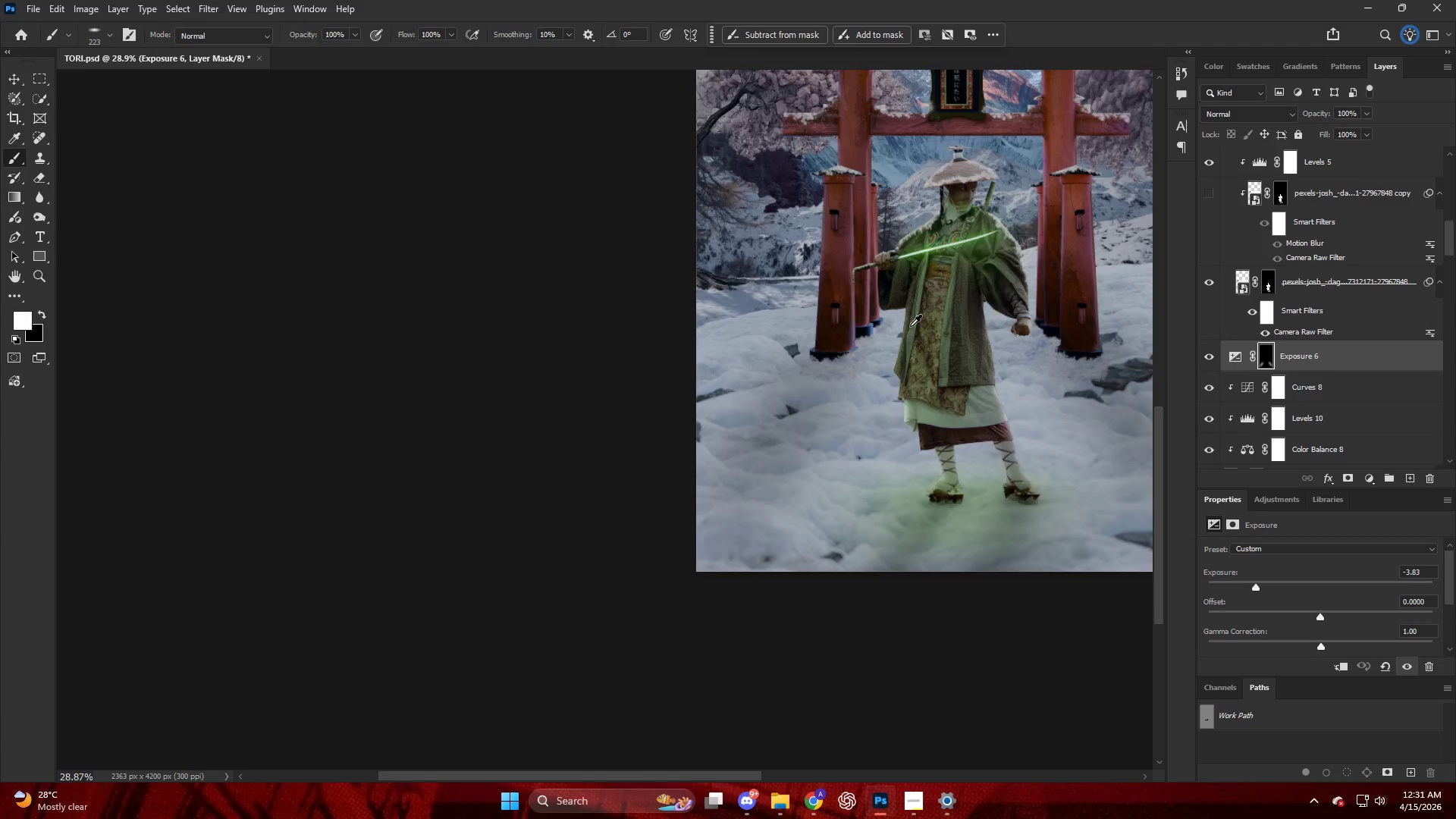 
key(Control+ControlLeft)
 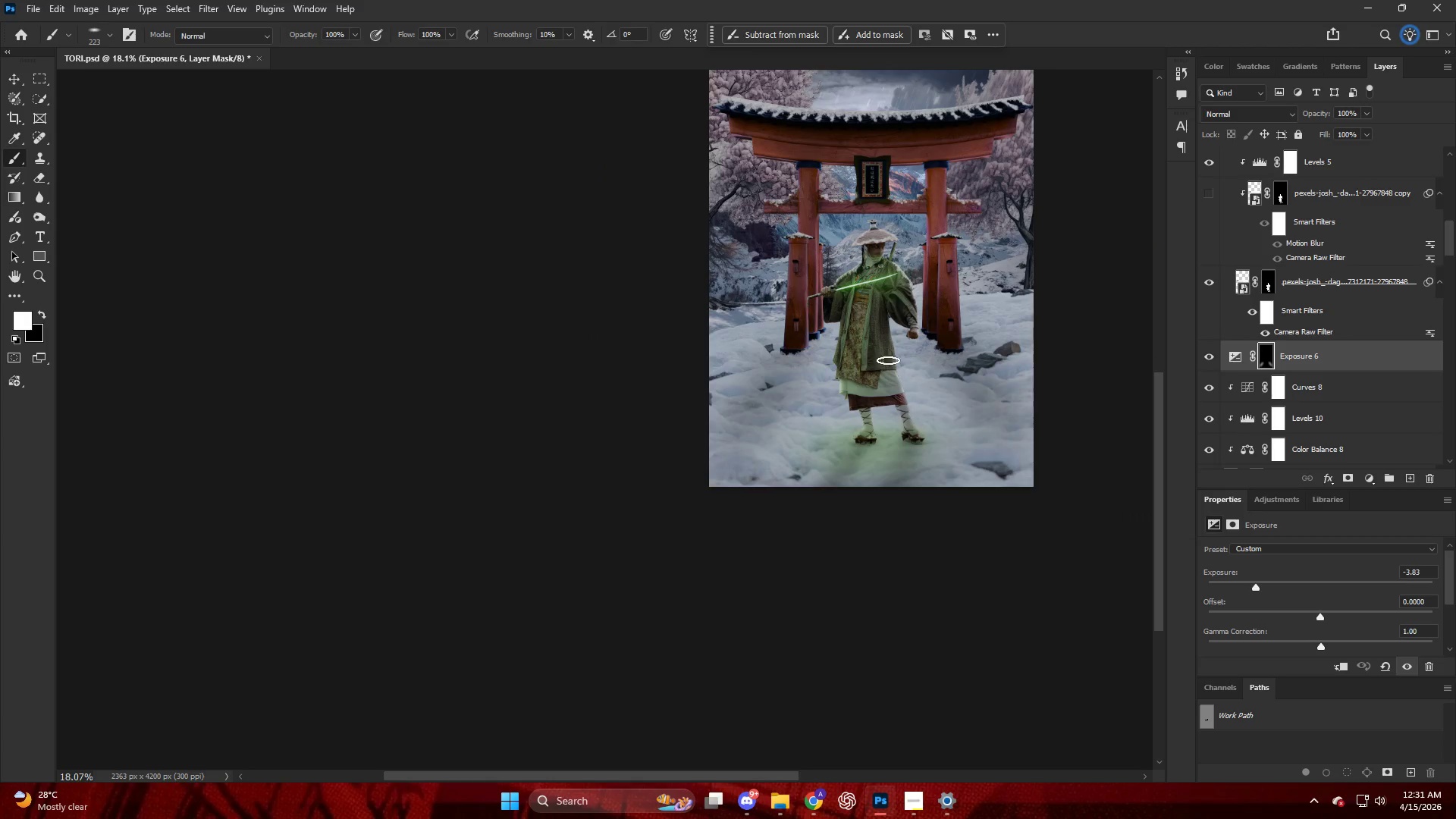 
key(Alt+AltLeft)
 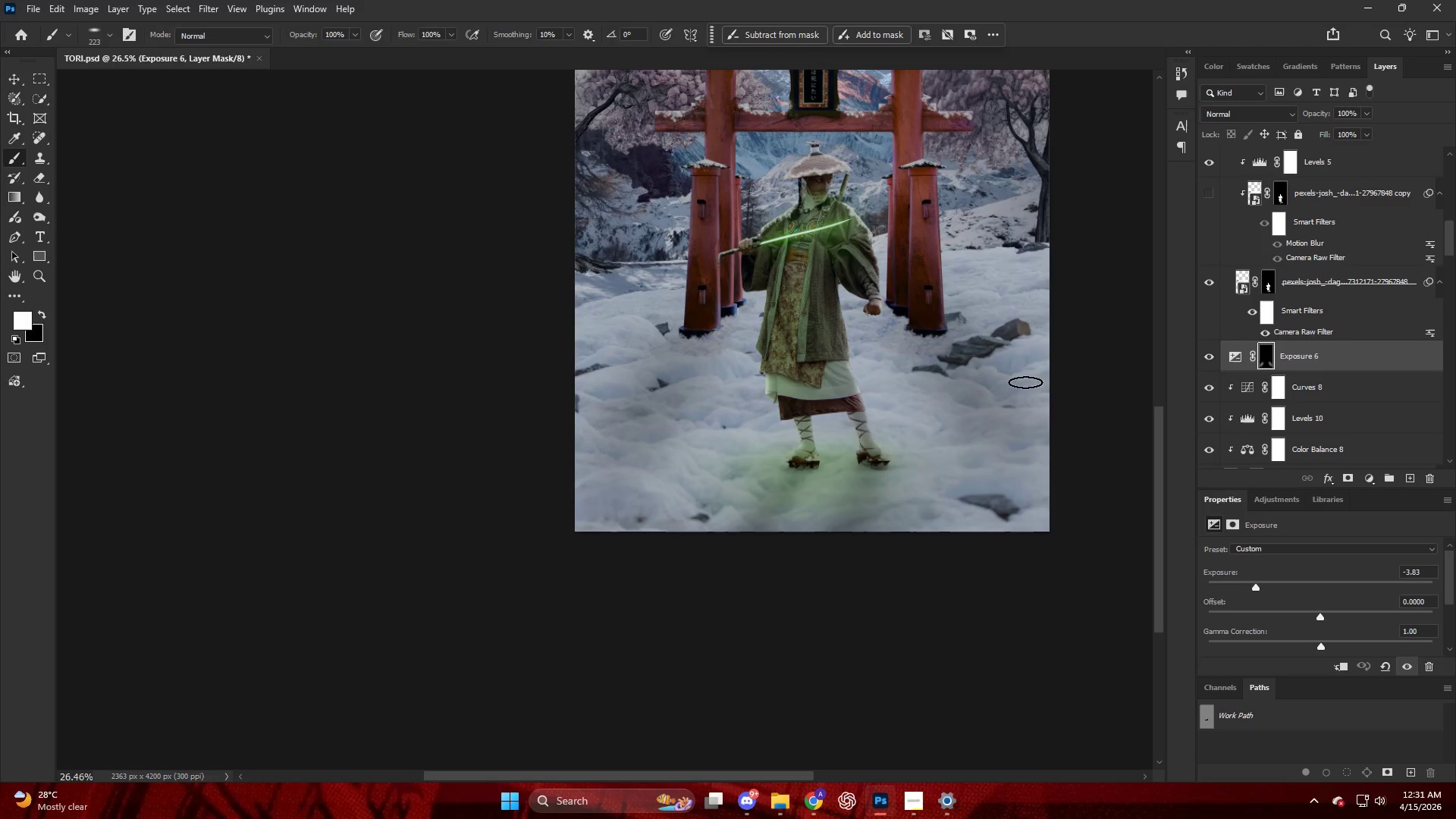 
key(Control+ControlLeft)
 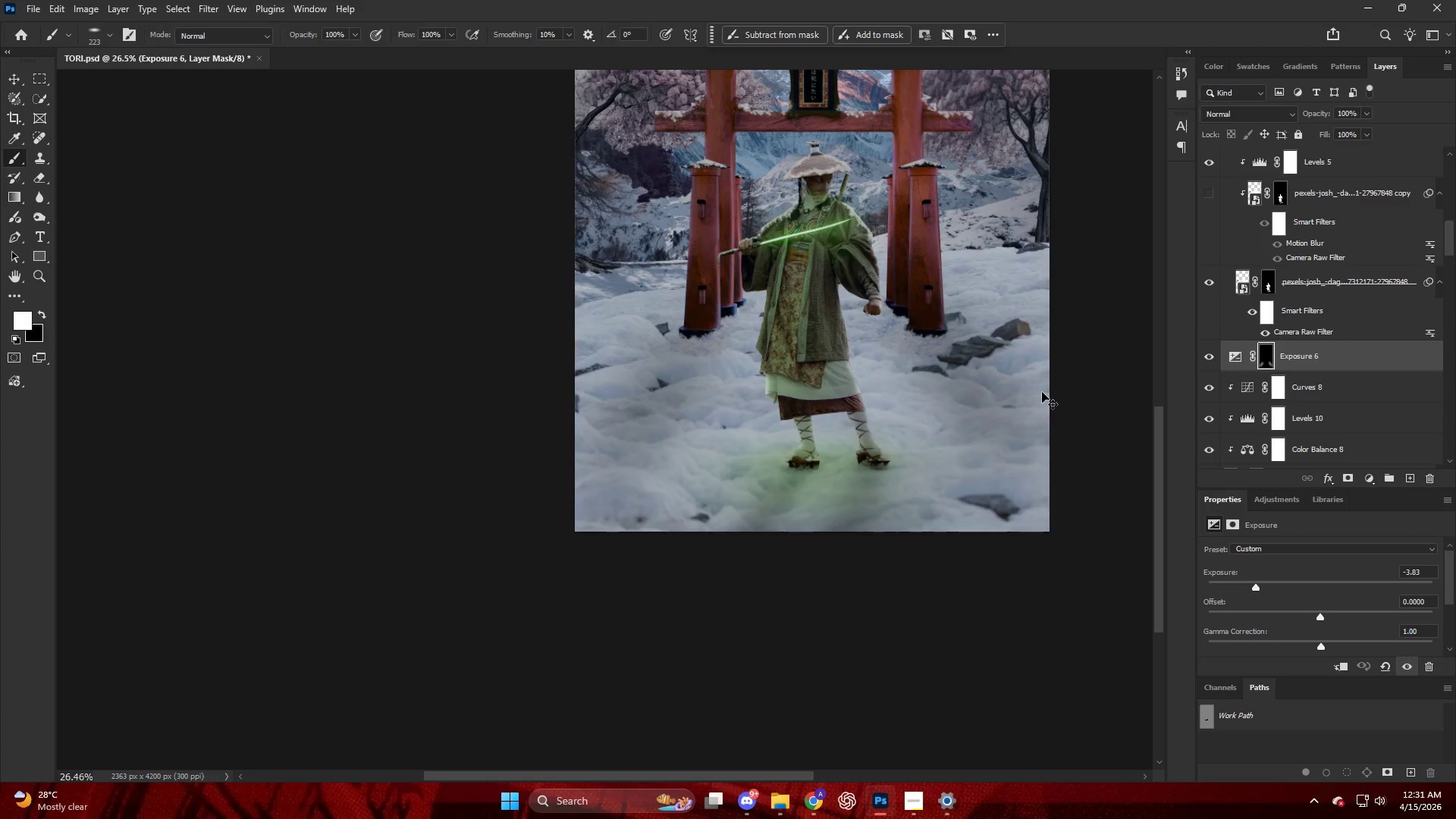 
key(Control+Z)
 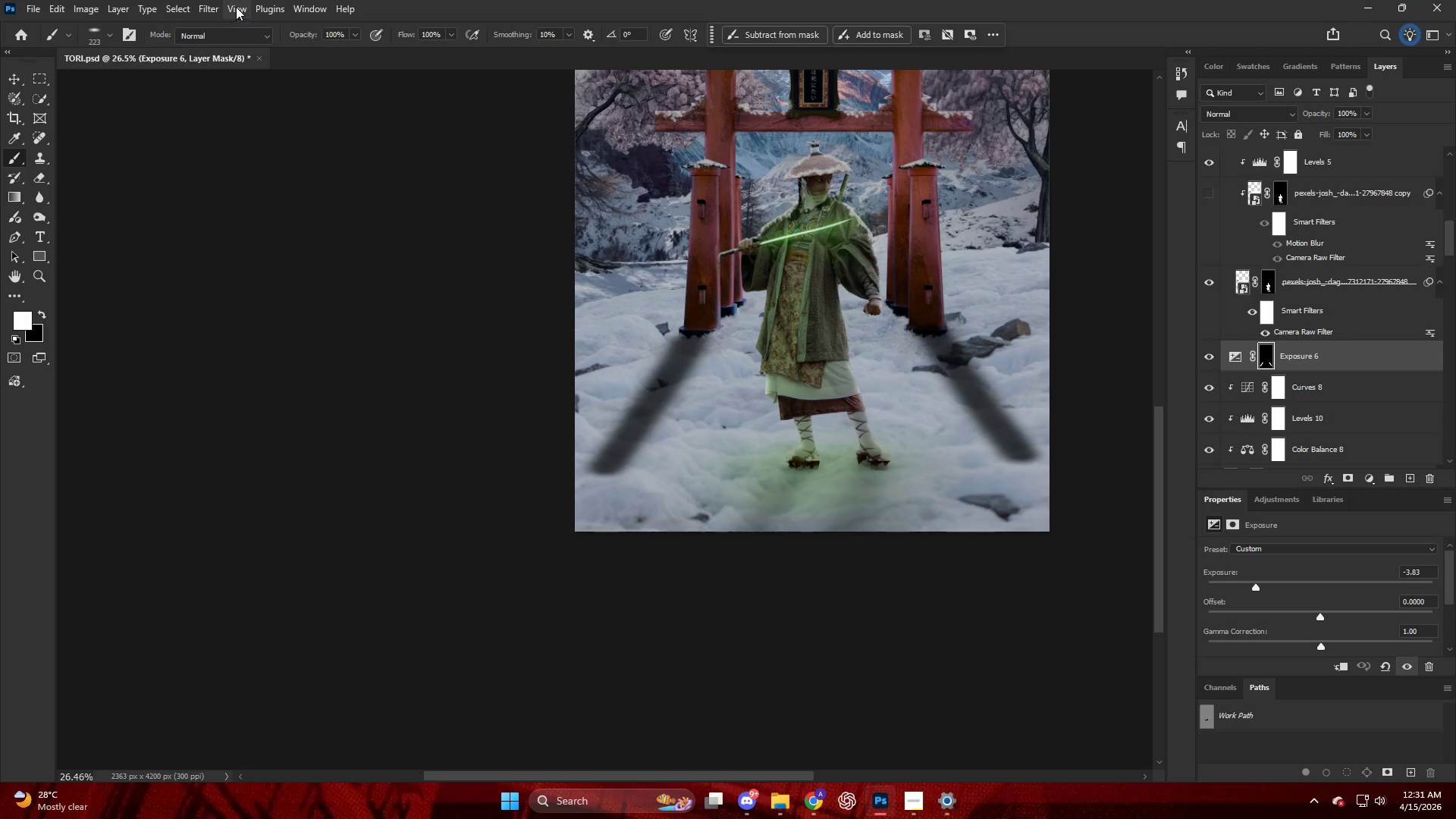 
scroll: coordinate [1002, 391], scroll_direction: down, amount: 5.0
 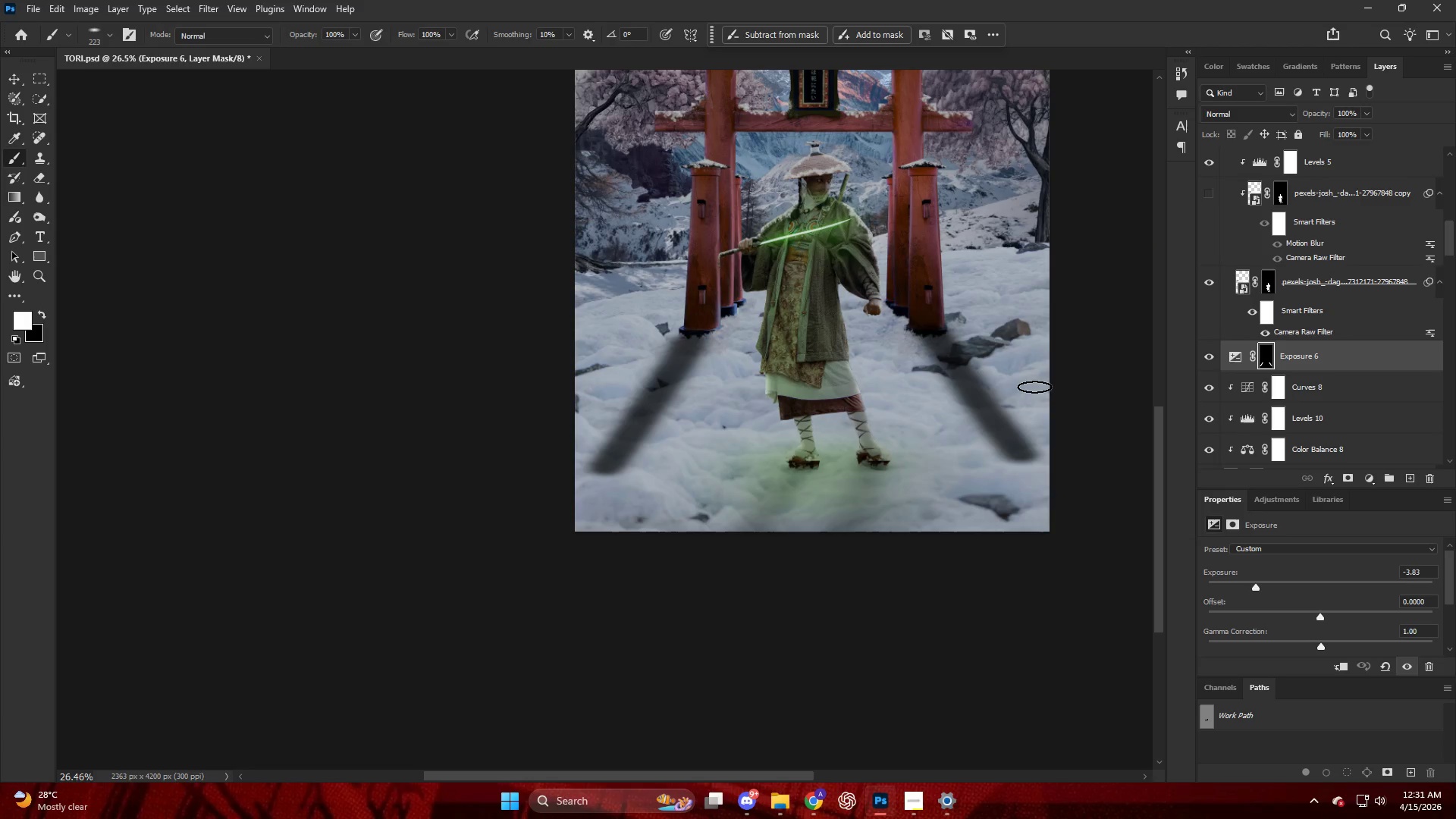 
left_click([214, 7])
 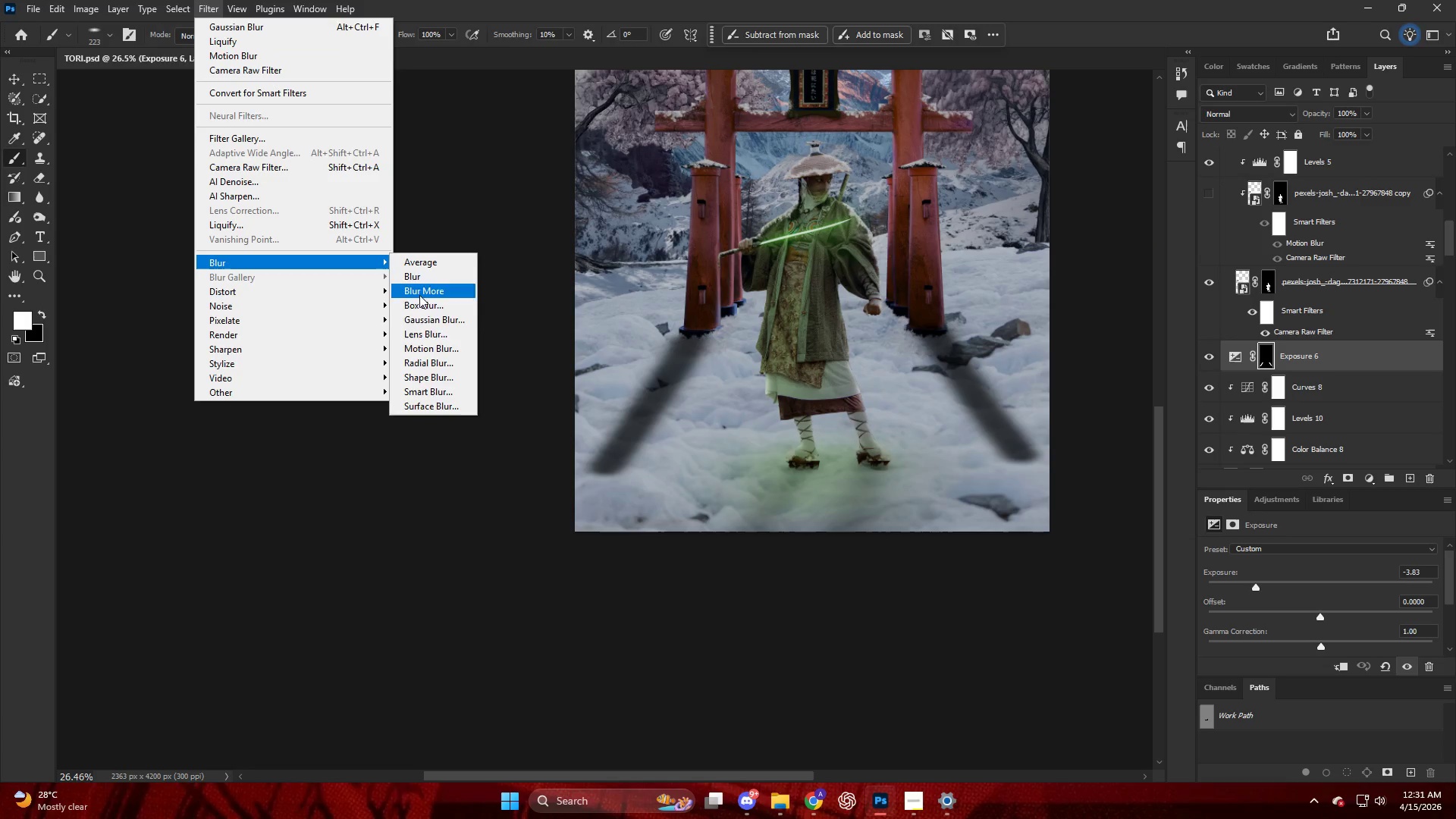 
left_click([412, 321])
 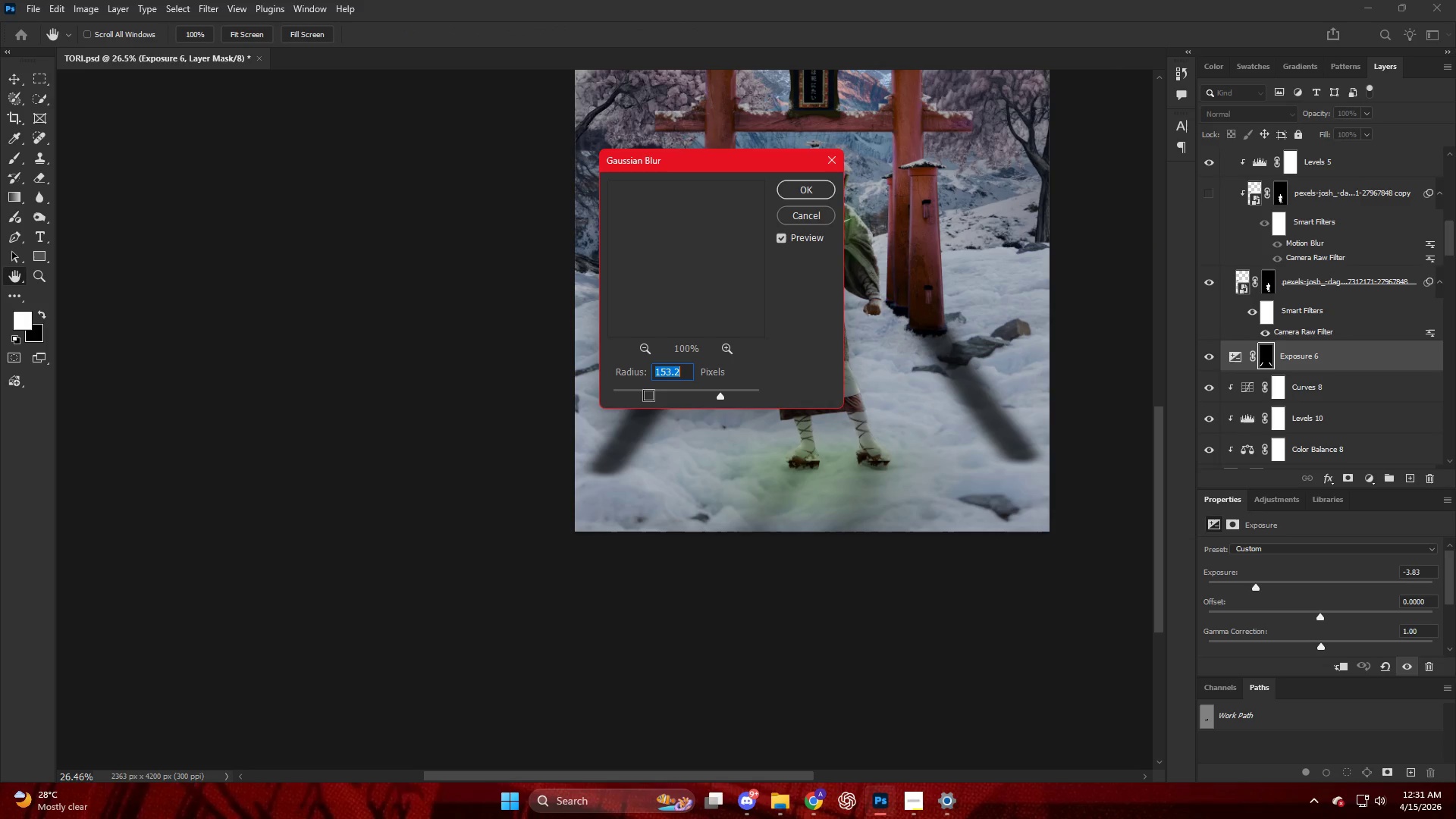 
left_click([660, 399])
 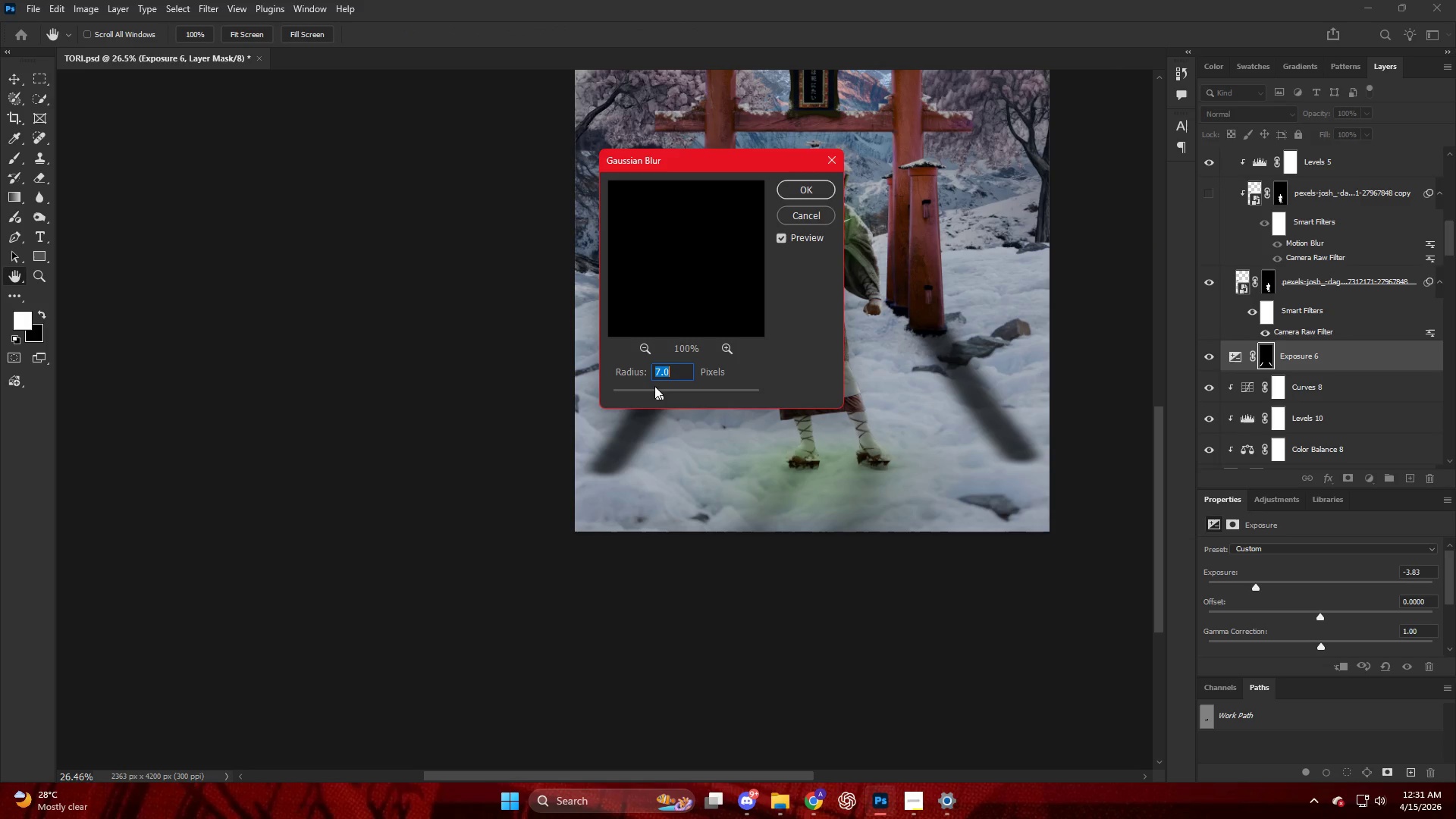 
left_click_drag(start_coordinate=[654, 385], to_coordinate=[688, 390])
 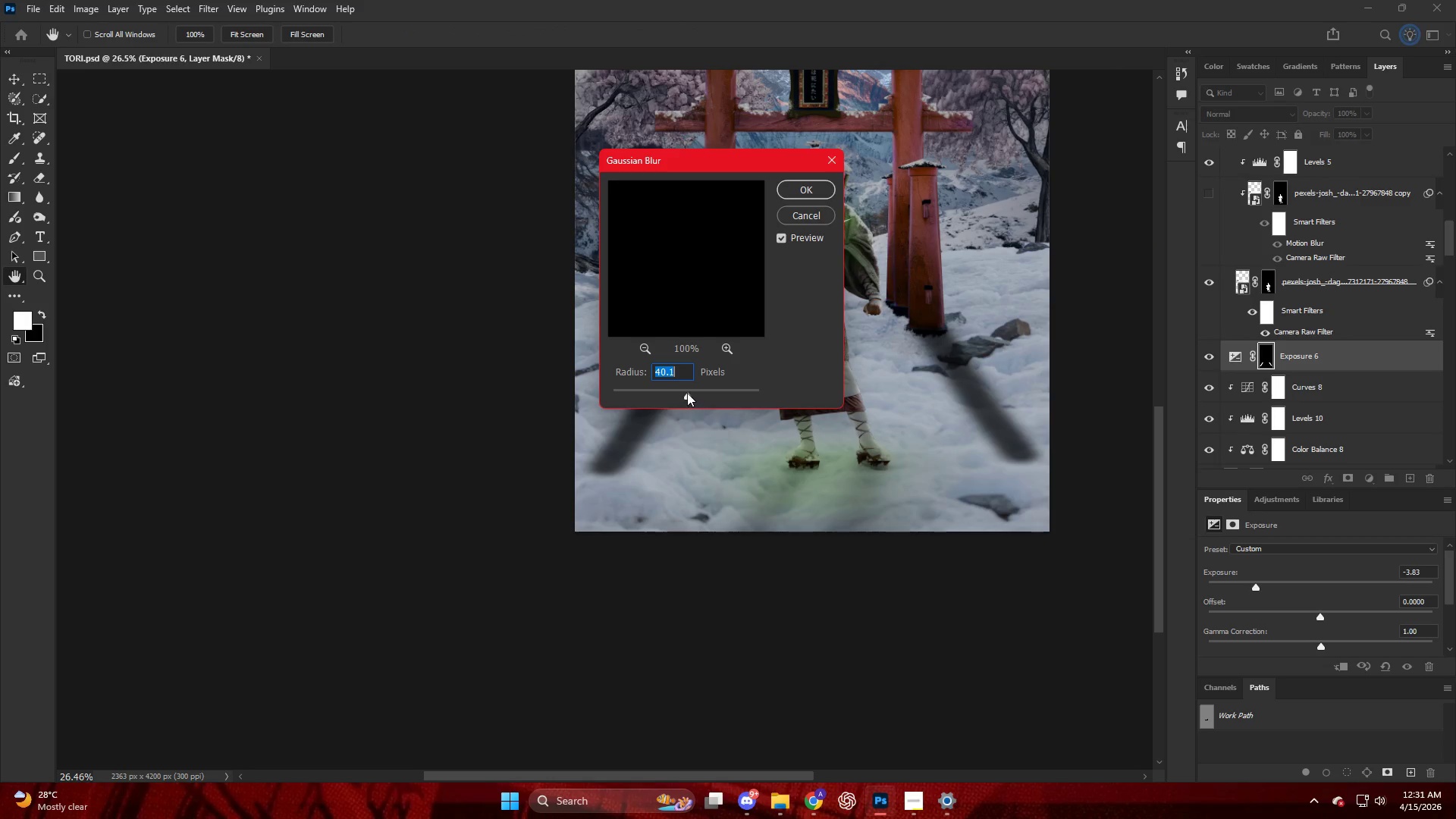 
key(NumpadEnter)
 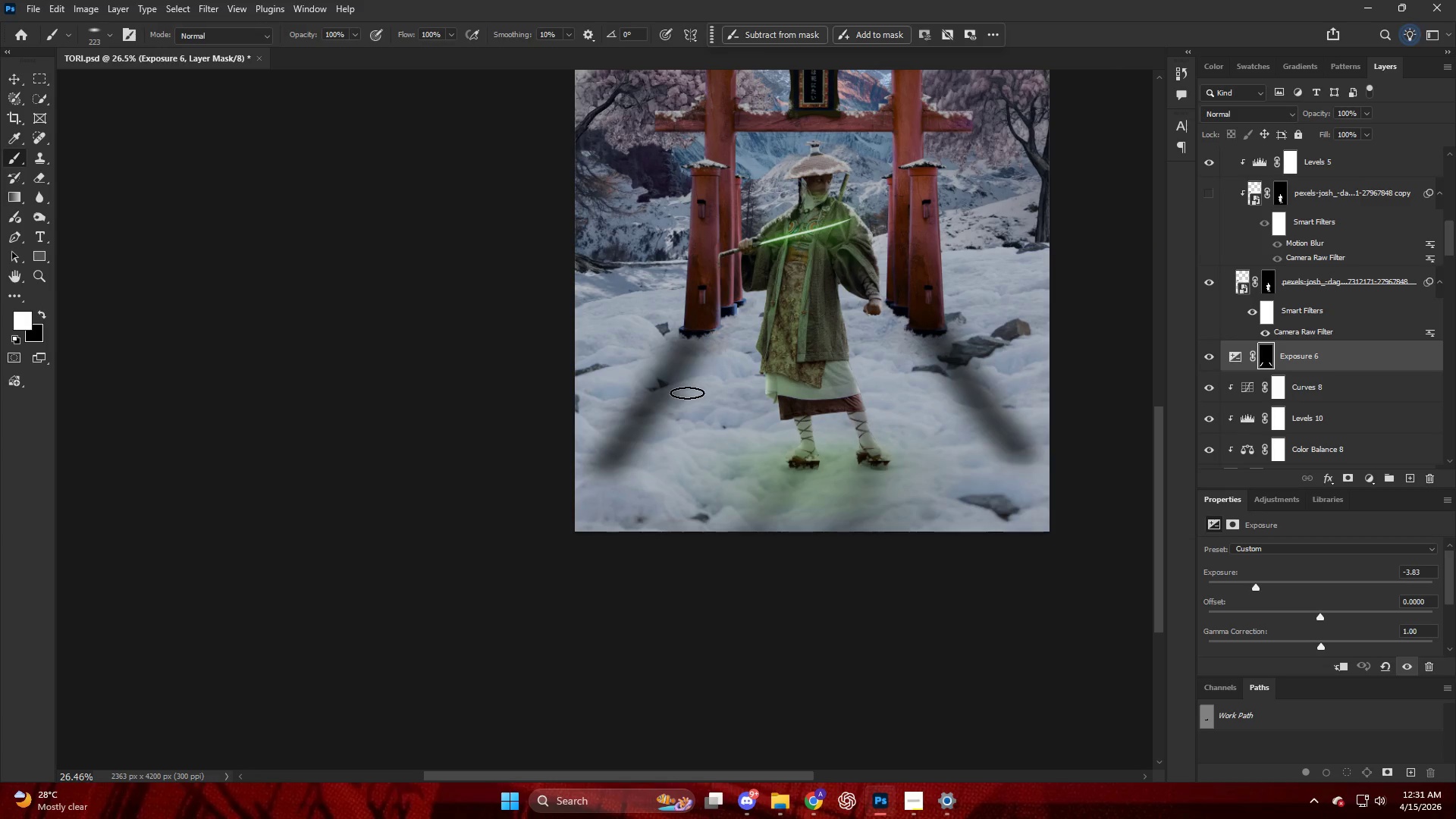 
hold_key(key=AltLeft, duration=0.42)
 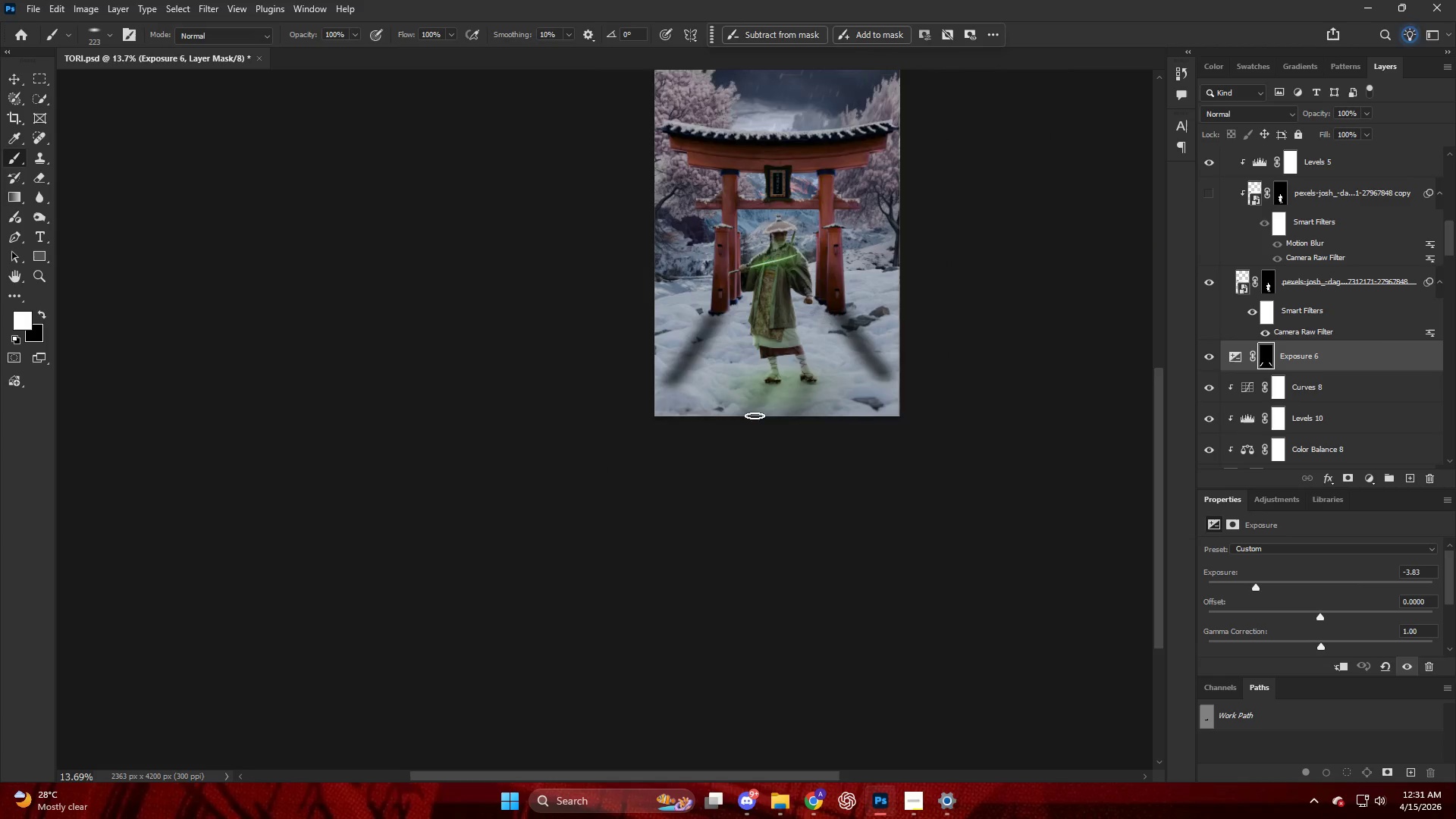 
hold_key(key=AltLeft, duration=0.53)
 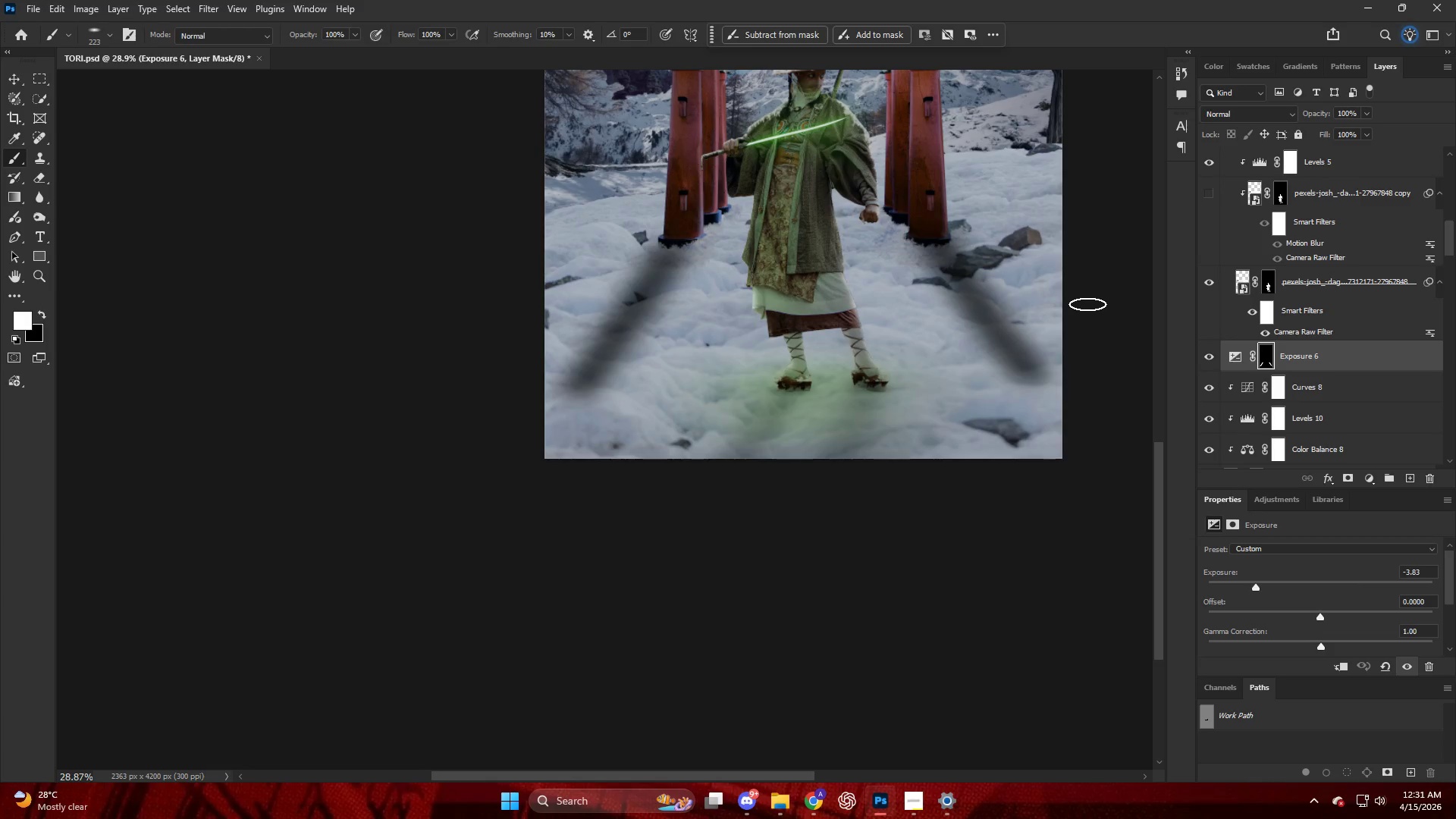 
scroll: coordinate [805, 307], scroll_direction: down, amount: 9.0
 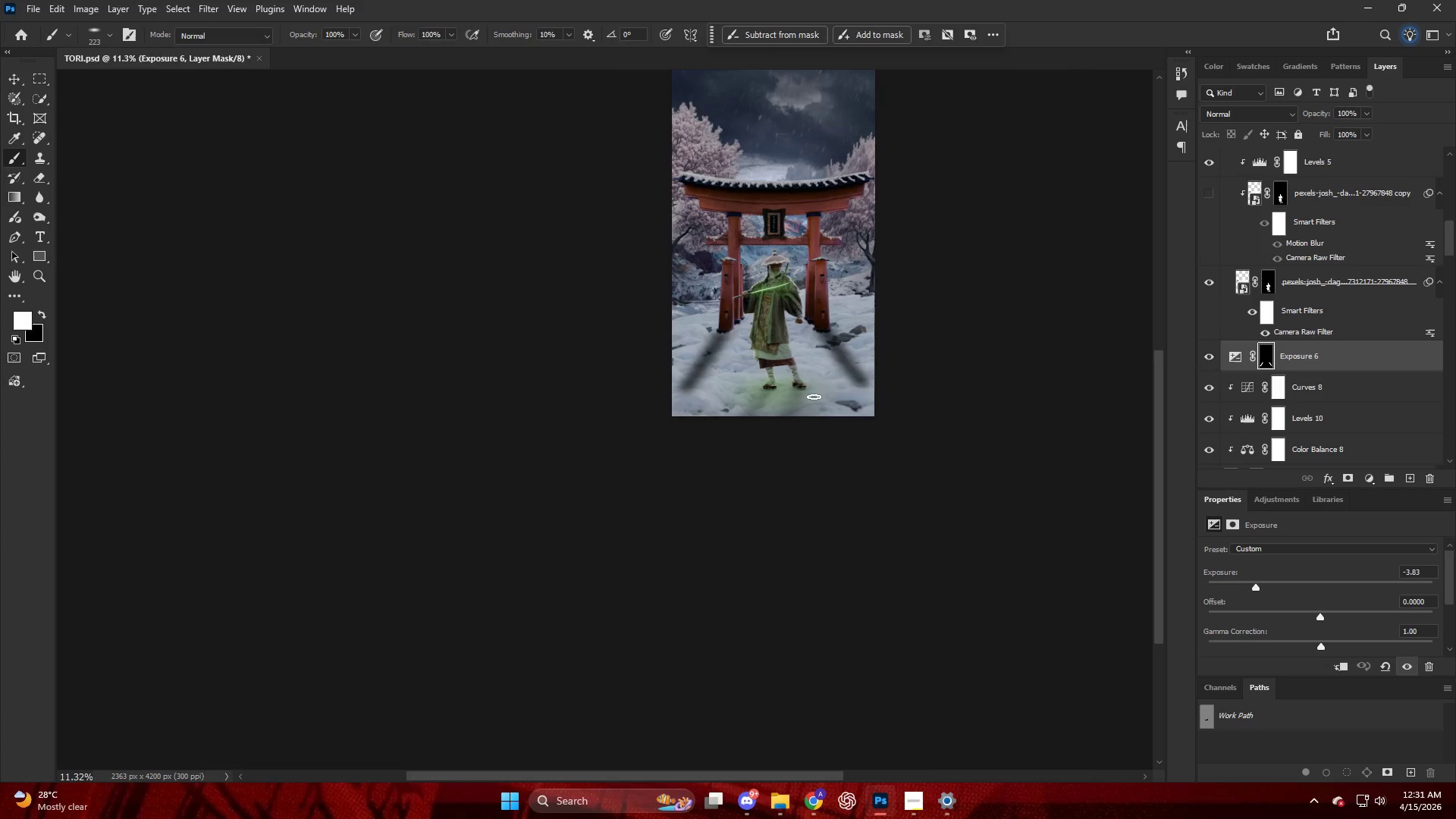 
scroll: coordinate [1087, 305], scroll_direction: up, amount: 13.0
 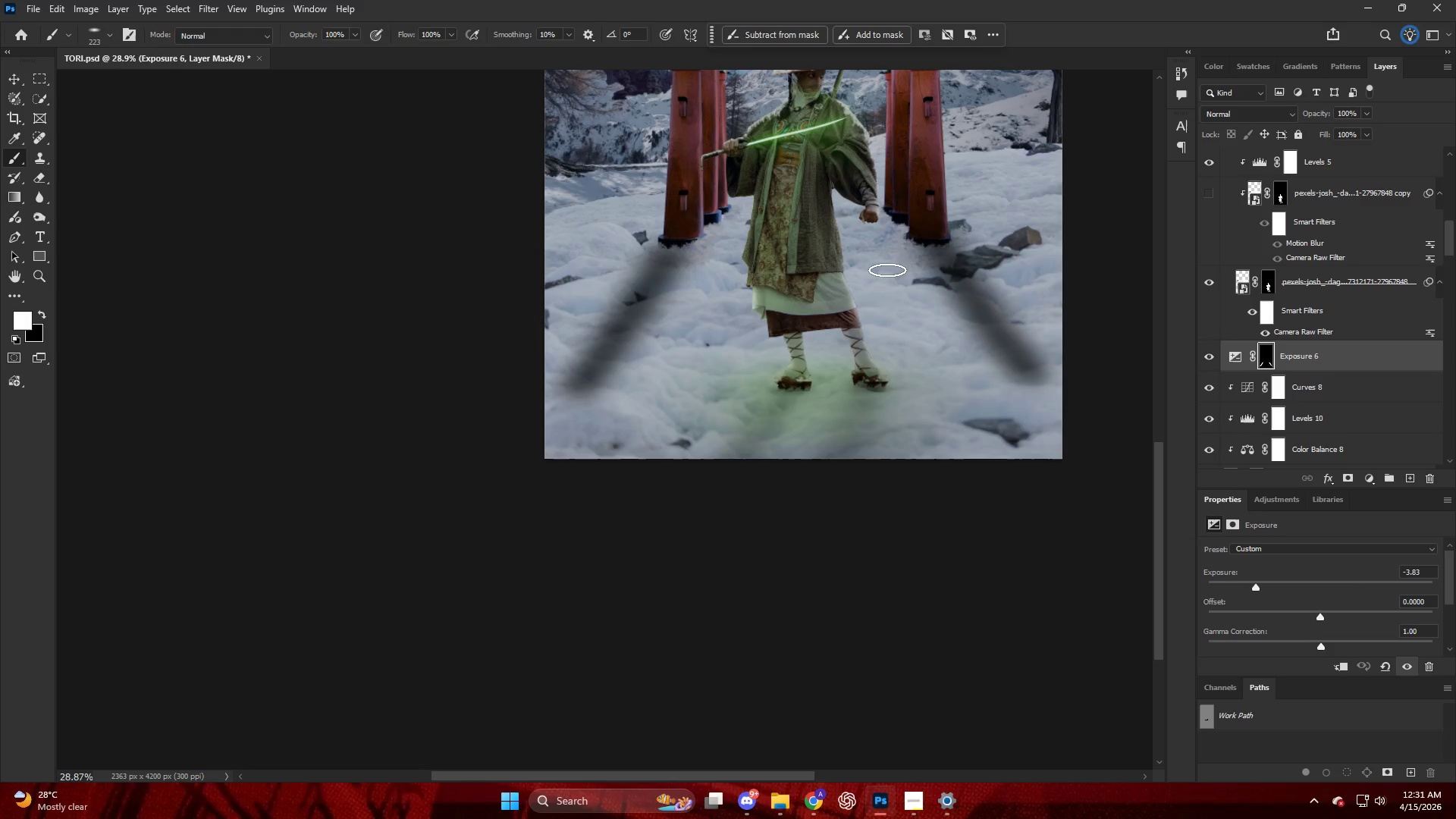 
hold_key(key=AltLeft, duration=0.41)
 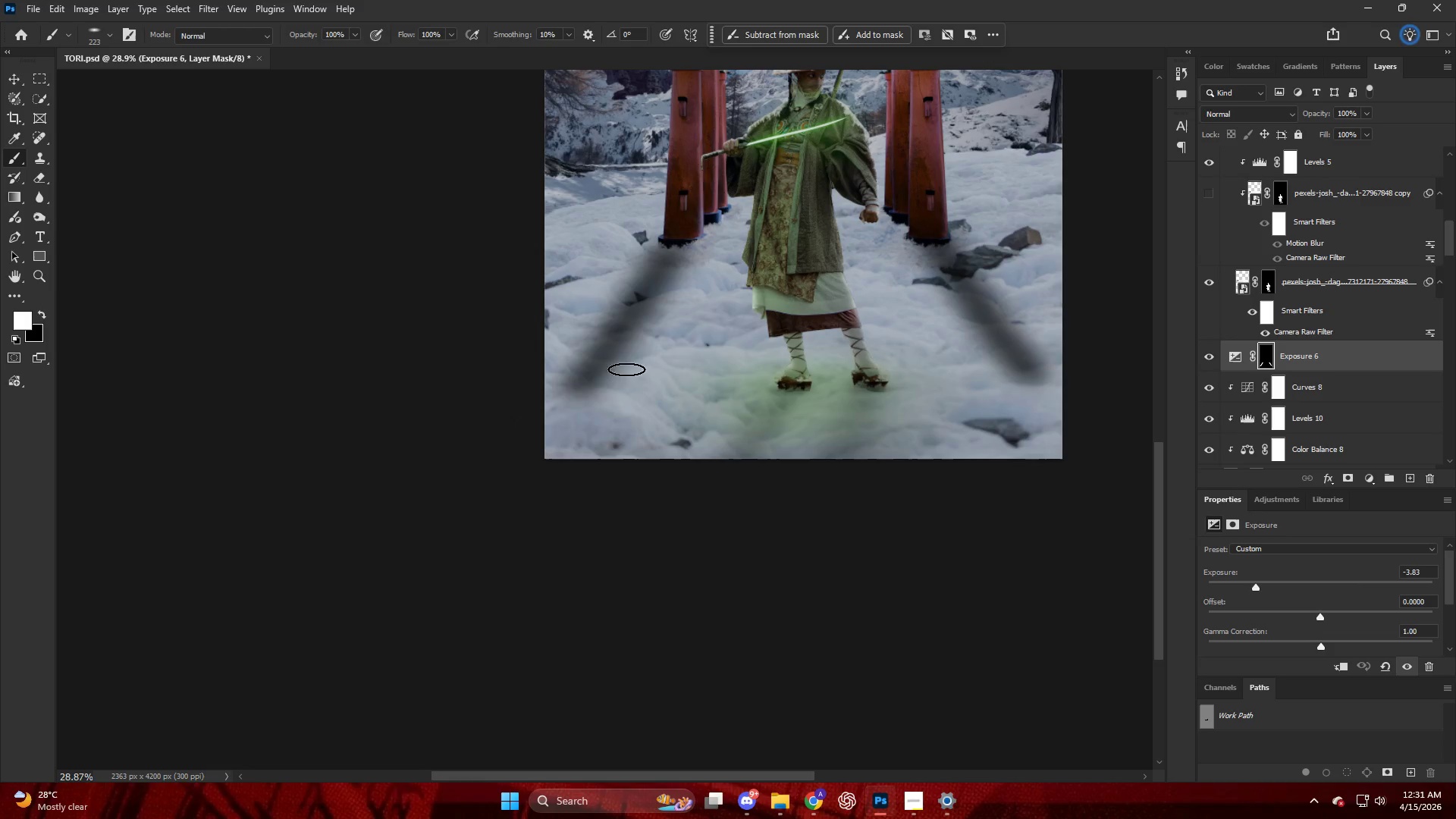 
hold_key(key=AltLeft, duration=0.31)
 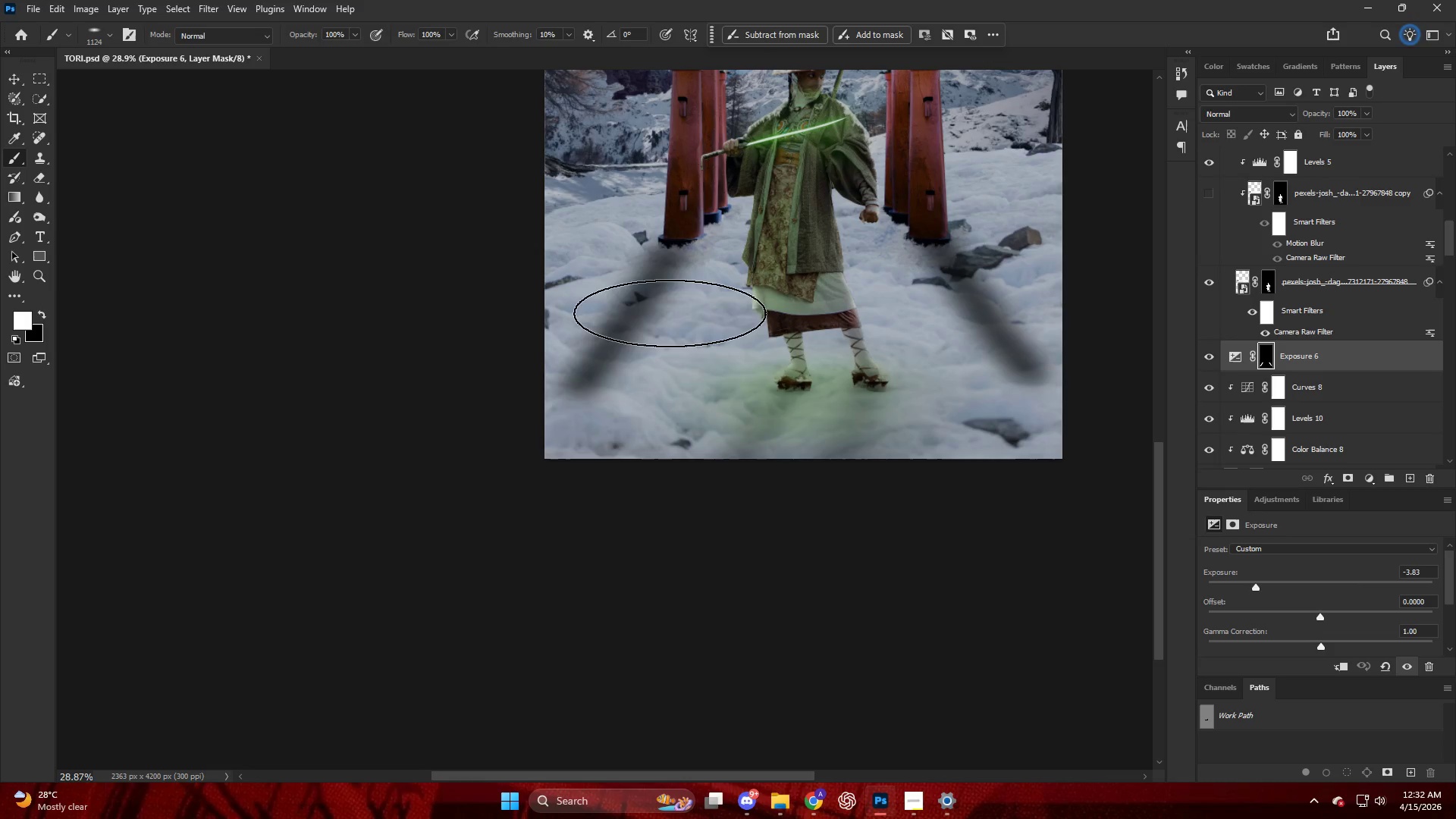 
left_click_drag(start_coordinate=[654, 336], to_coordinate=[519, 503])
 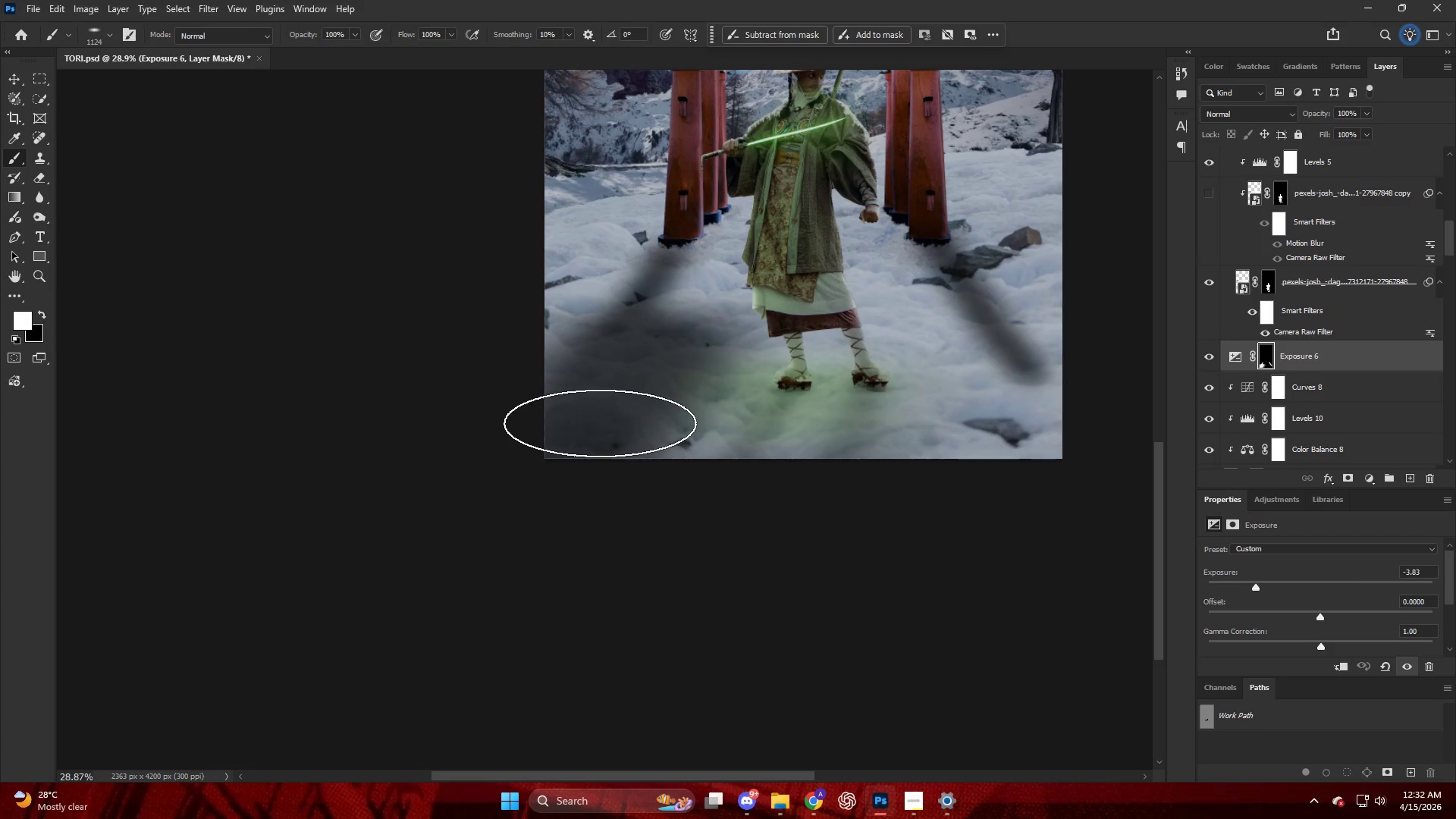 
key(Control+ControlLeft)
 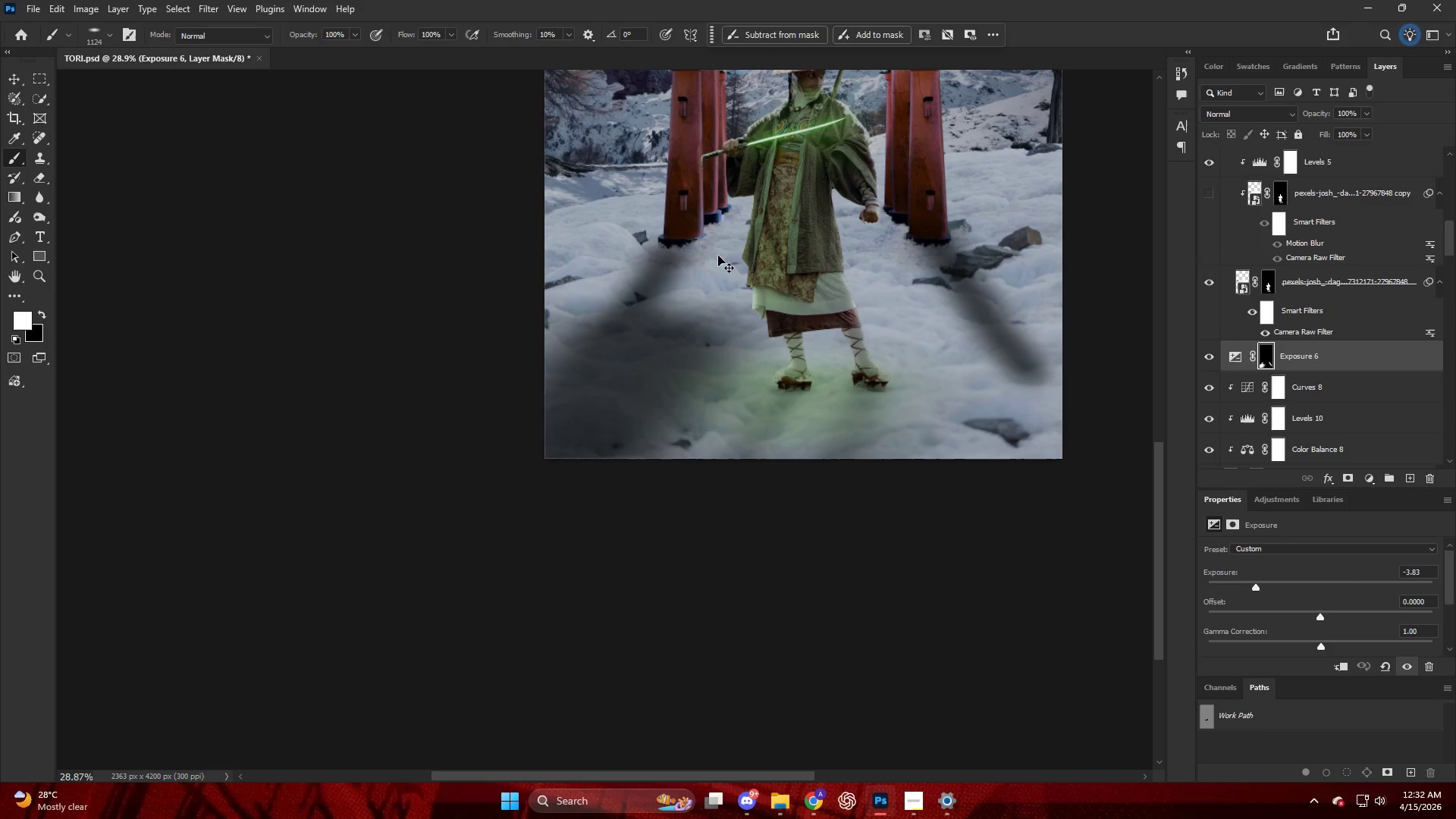 
key(Control+Z)
 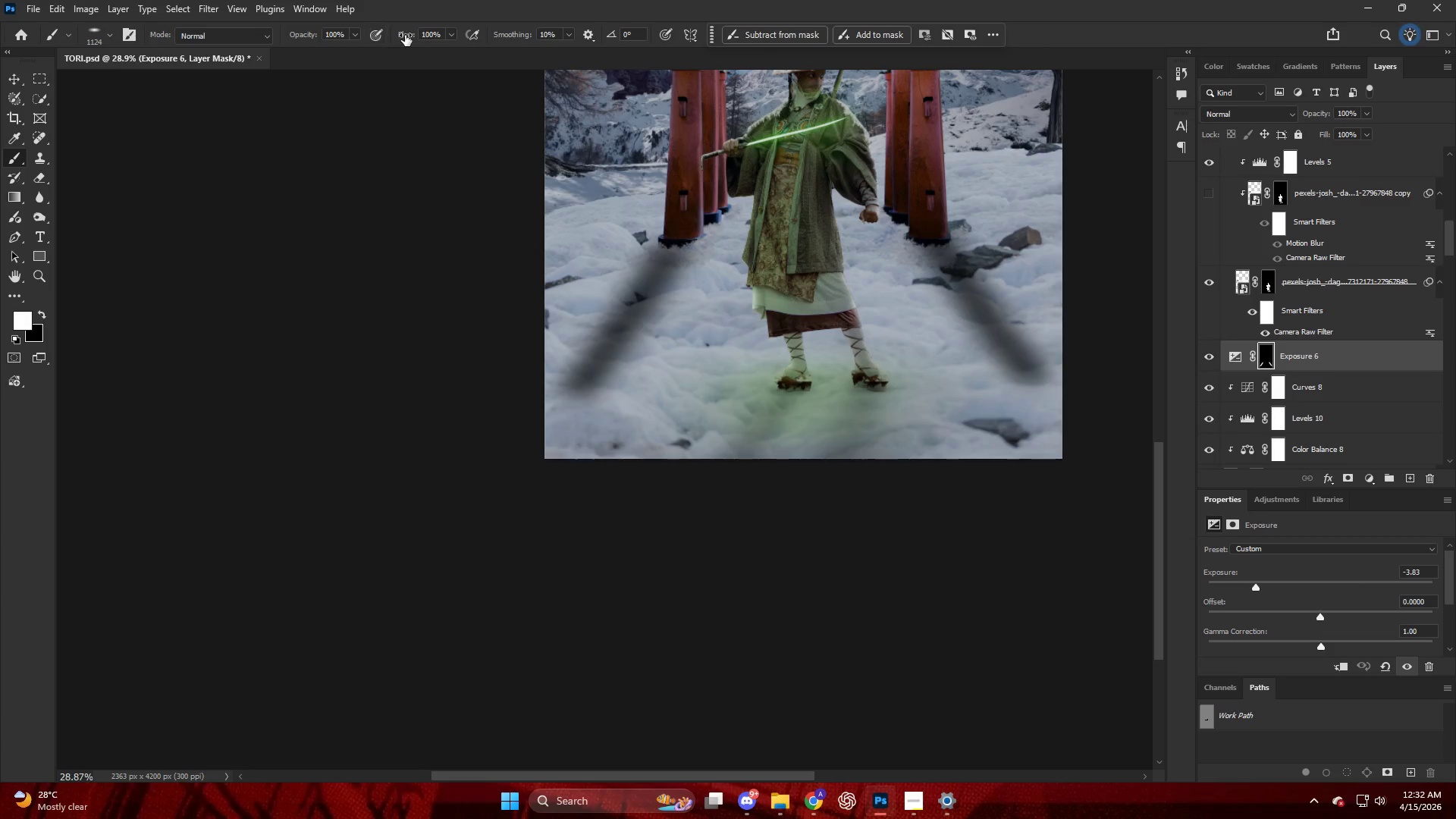 
left_click_drag(start_coordinate=[403, 35], to_coordinate=[332, 52])
 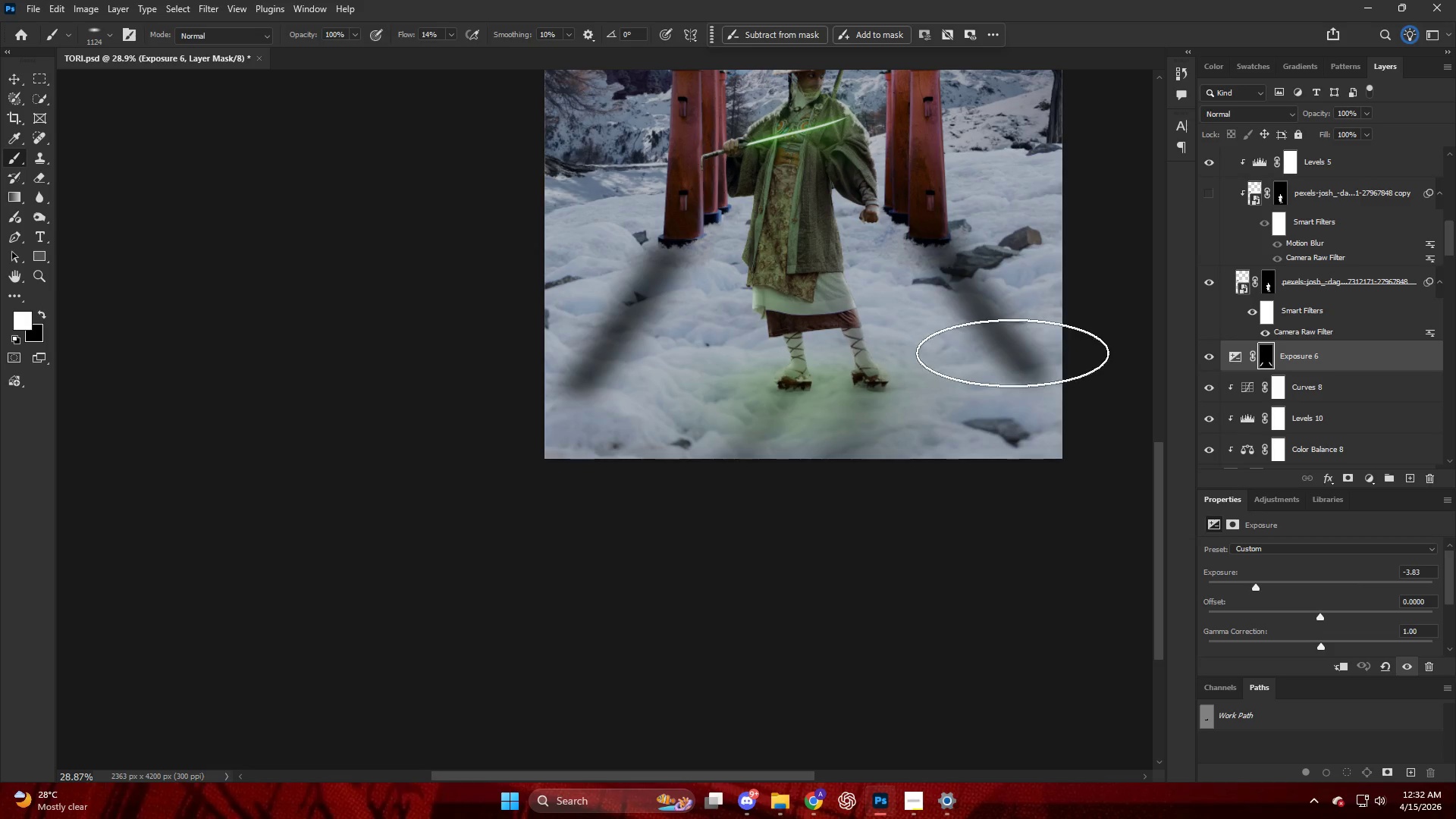 
type(xx)
 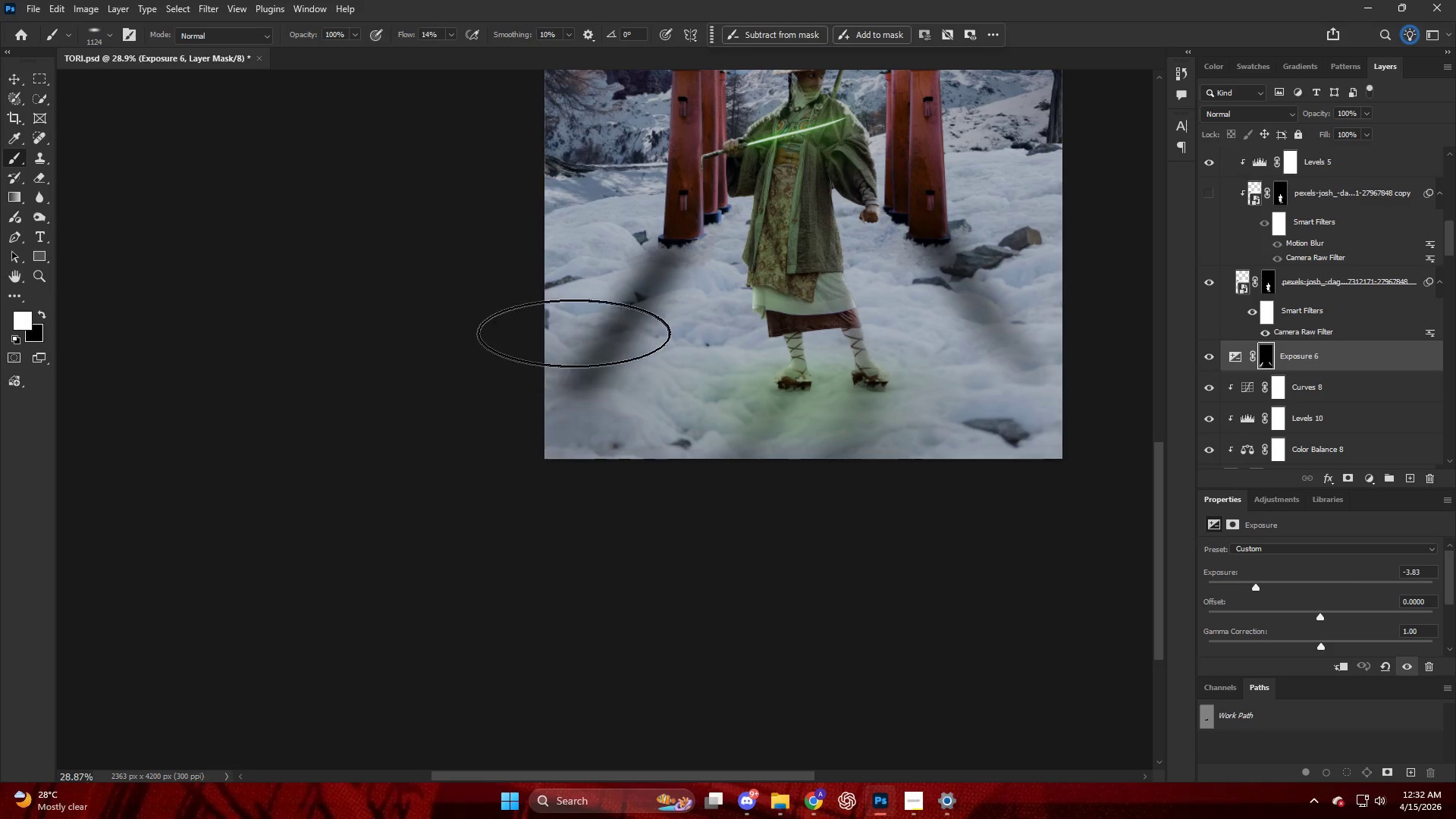 
left_click_drag(start_coordinate=[952, 284], to_coordinate=[1040, 449])
 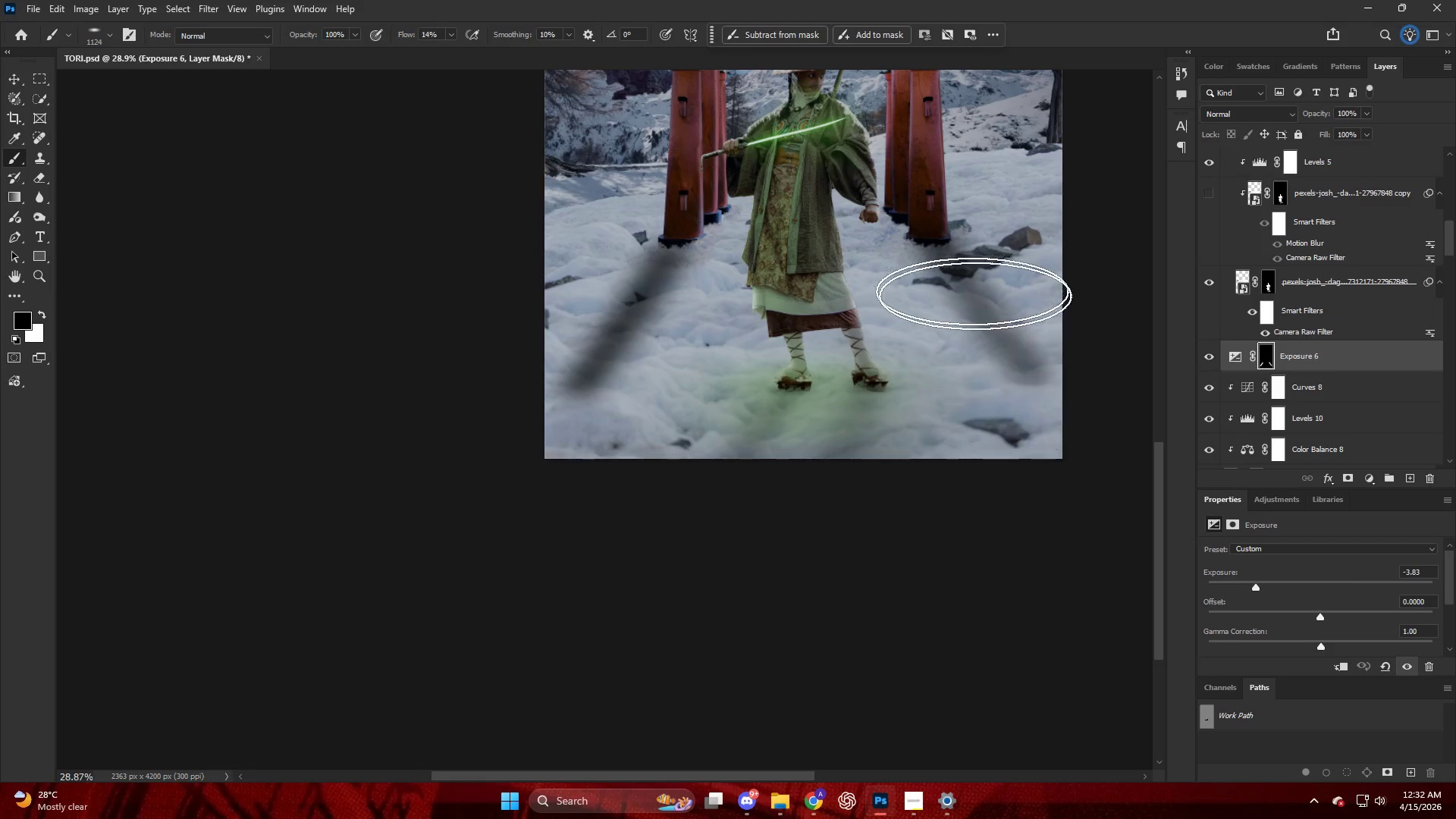 
left_click_drag(start_coordinate=[1012, 350], to_coordinate=[1073, 457])
 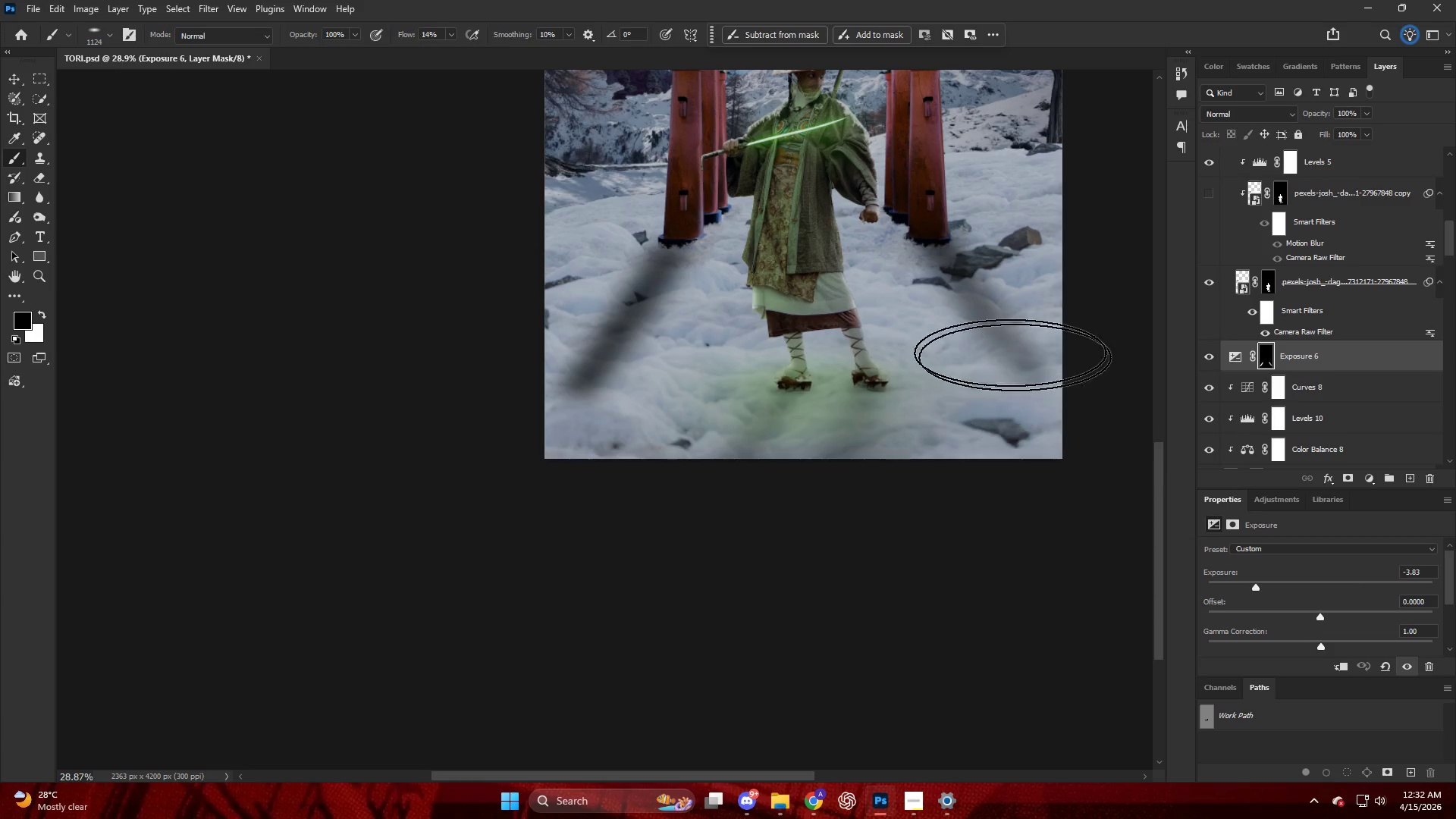 
left_click_drag(start_coordinate=[1012, 363], to_coordinate=[1087, 466])
 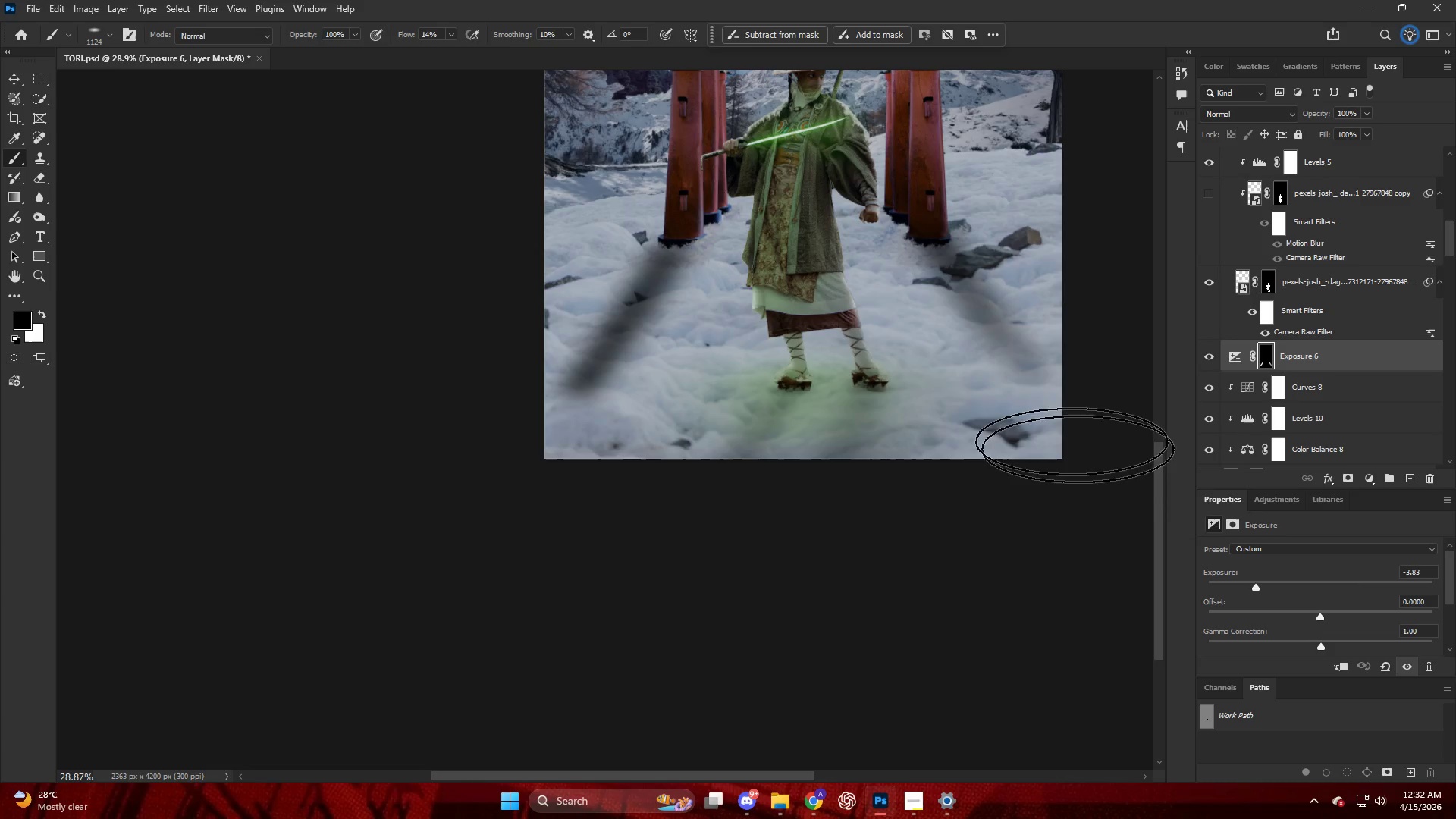 
left_click_drag(start_coordinate=[1037, 393], to_coordinate=[1088, 480])
 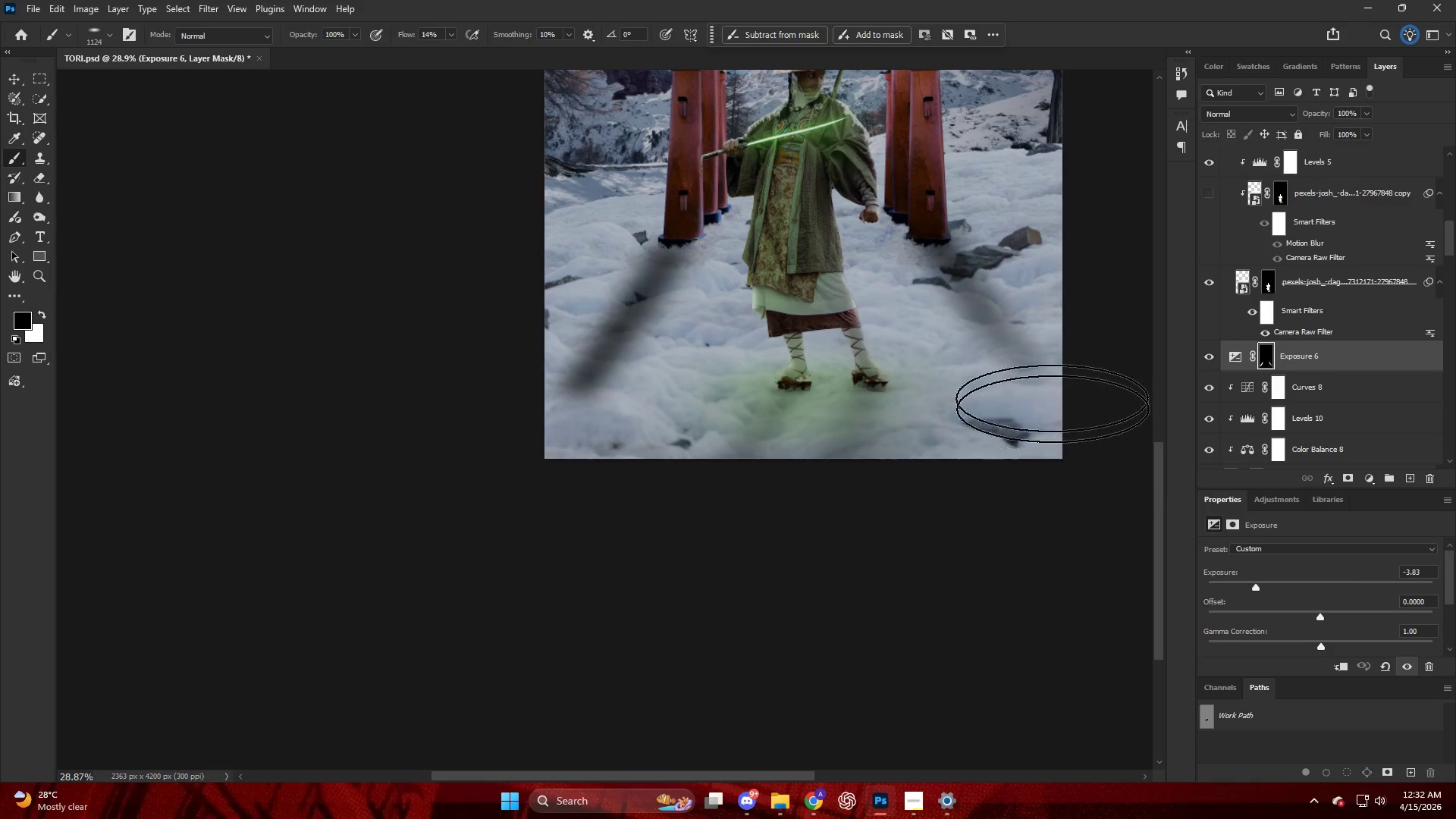 
left_click_drag(start_coordinate=[1052, 398], to_coordinate=[799, 433])
 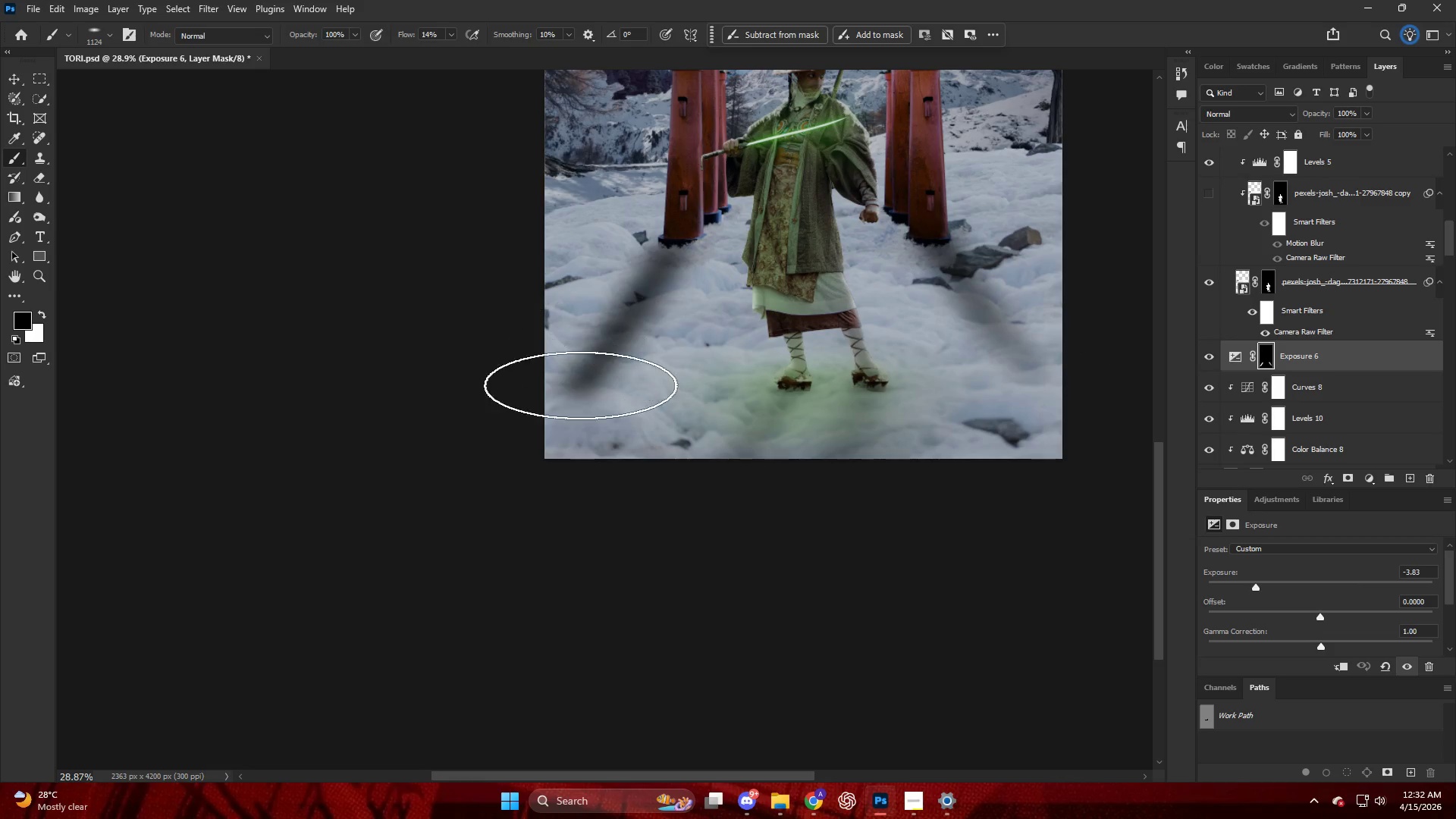 
left_click_drag(start_coordinate=[585, 347], to_coordinate=[528, 451])
 